 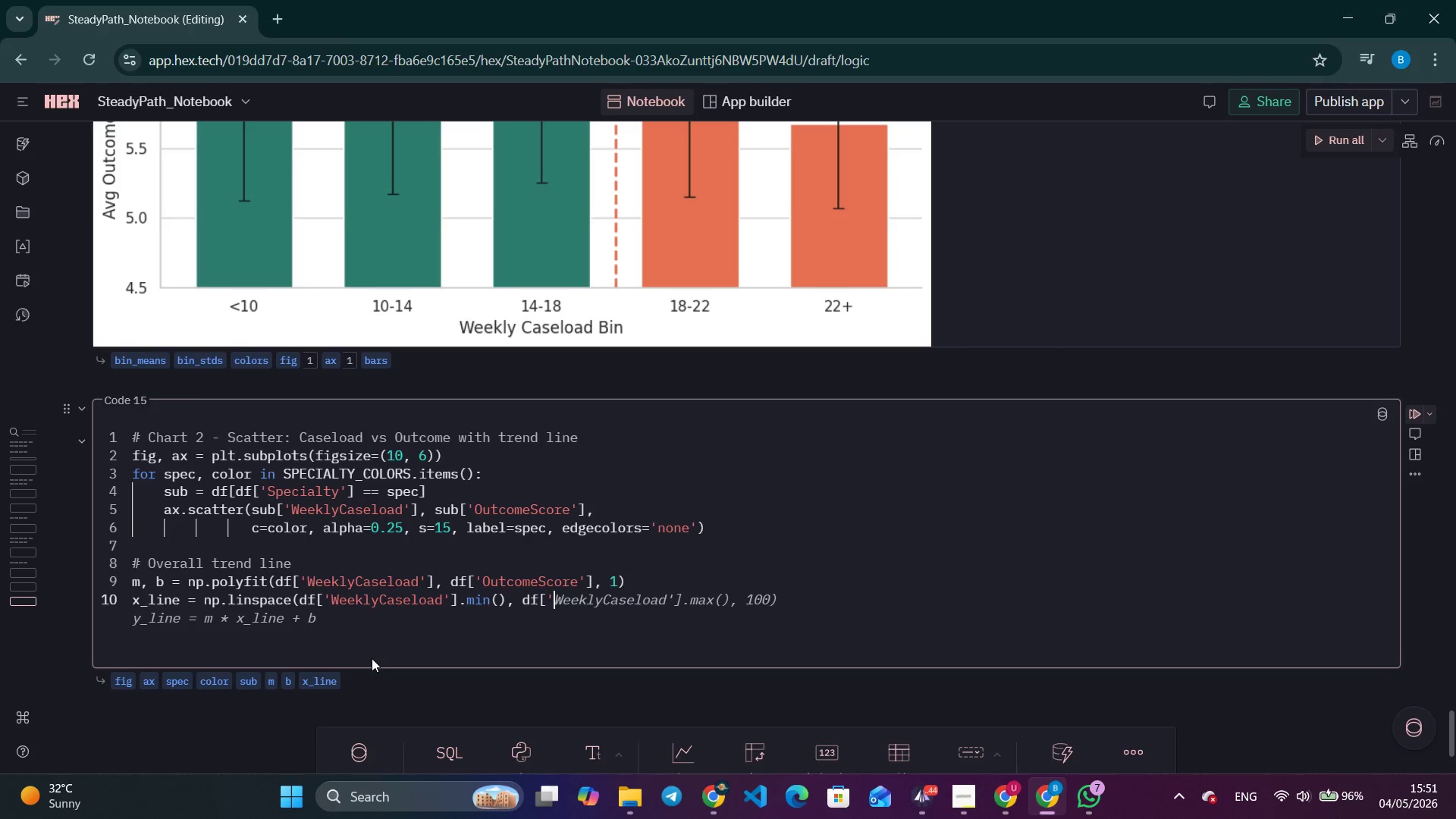 
key(Control+ArrowRight)
 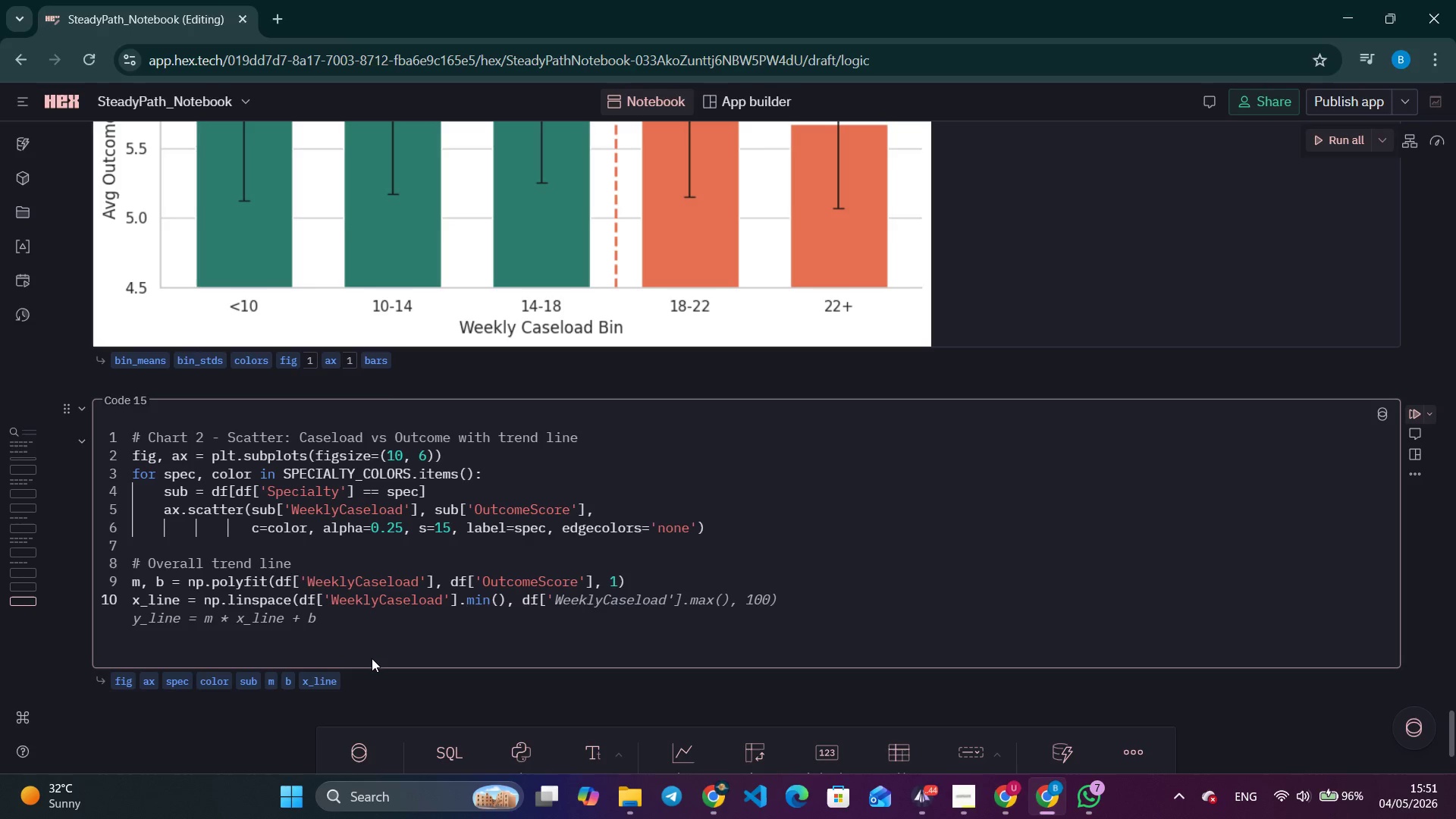 
key(Control+ArrowRight)
 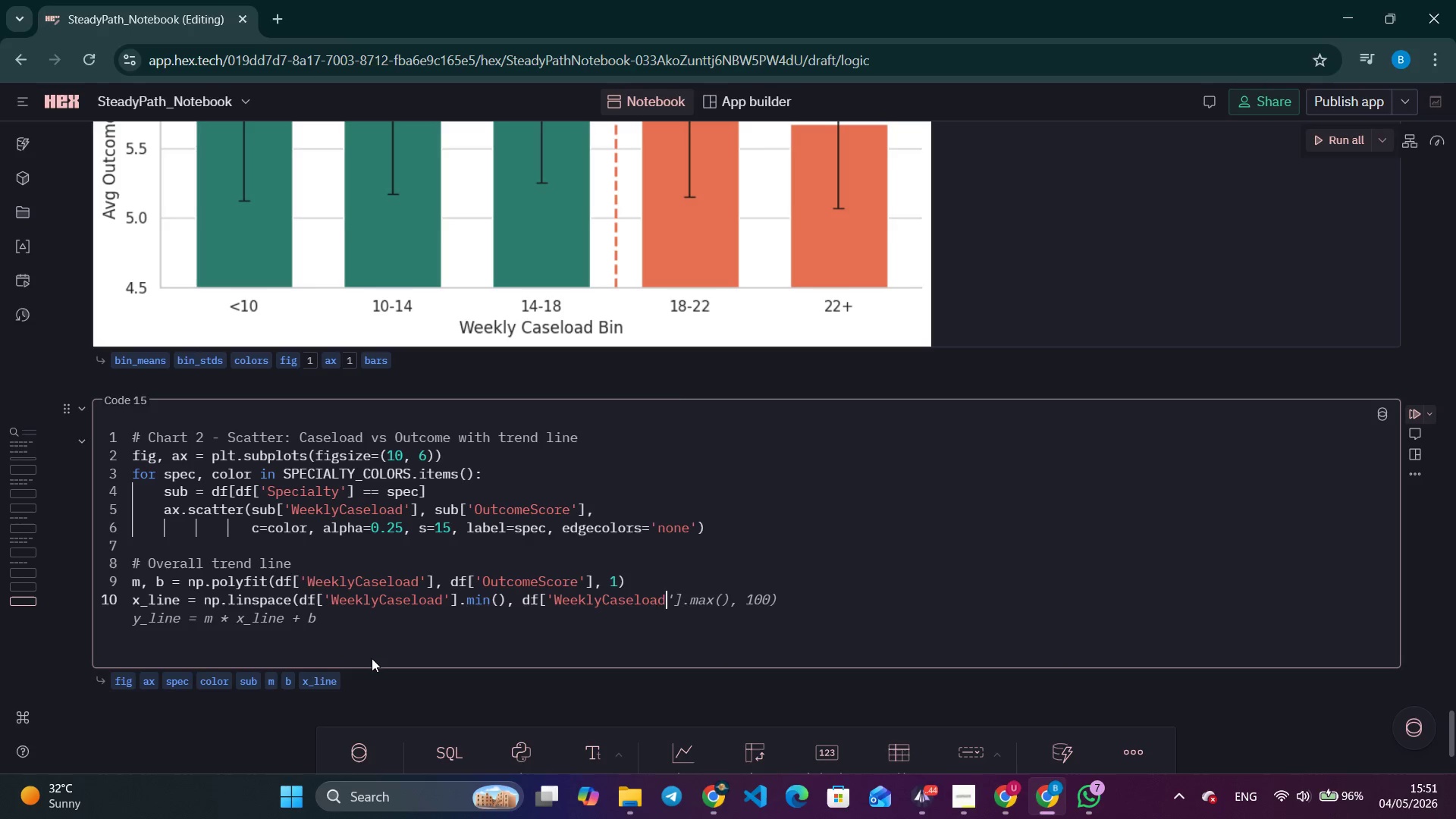 
key(Control+ArrowRight)
 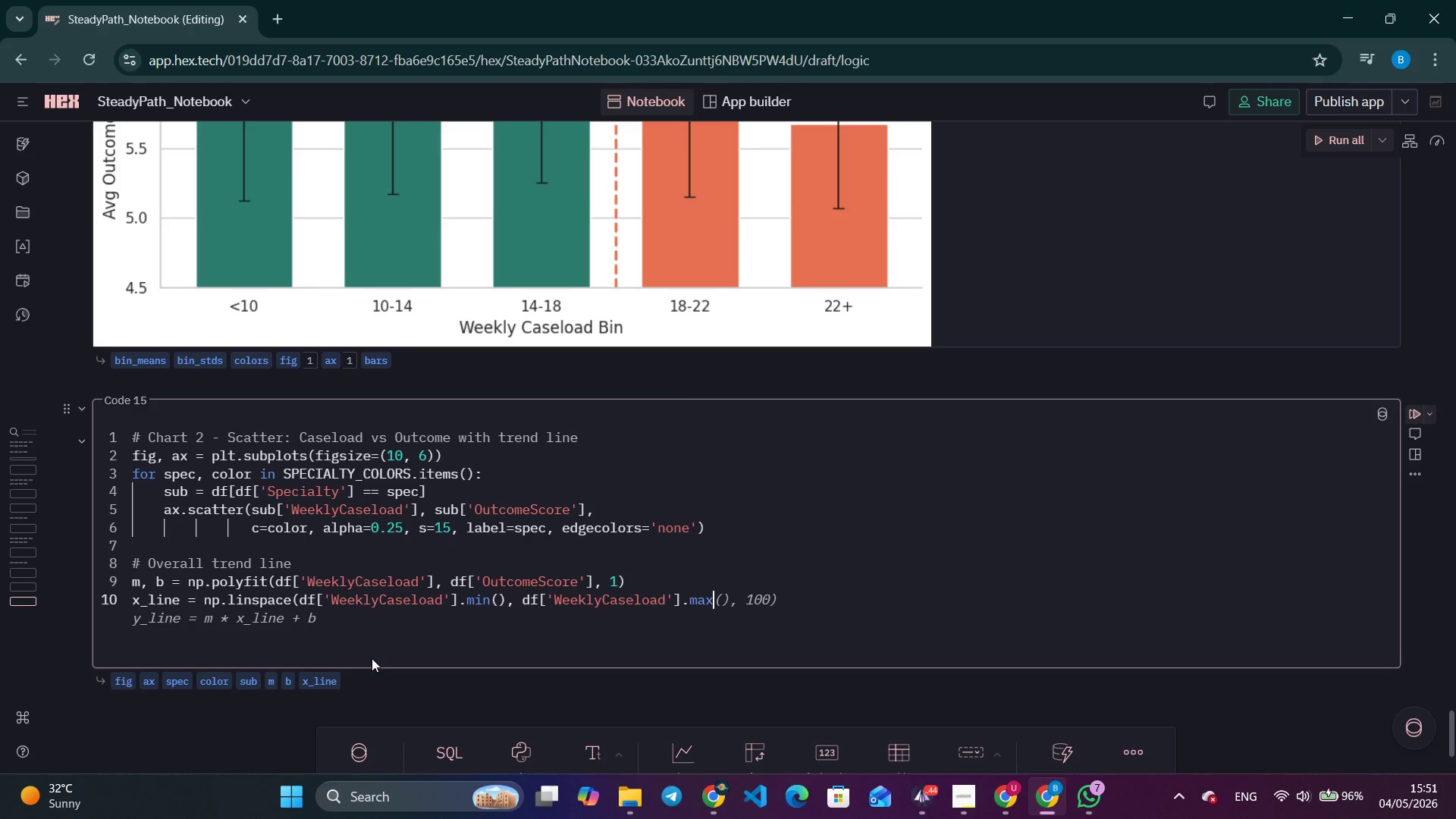 
key(Control+ArrowRight)
 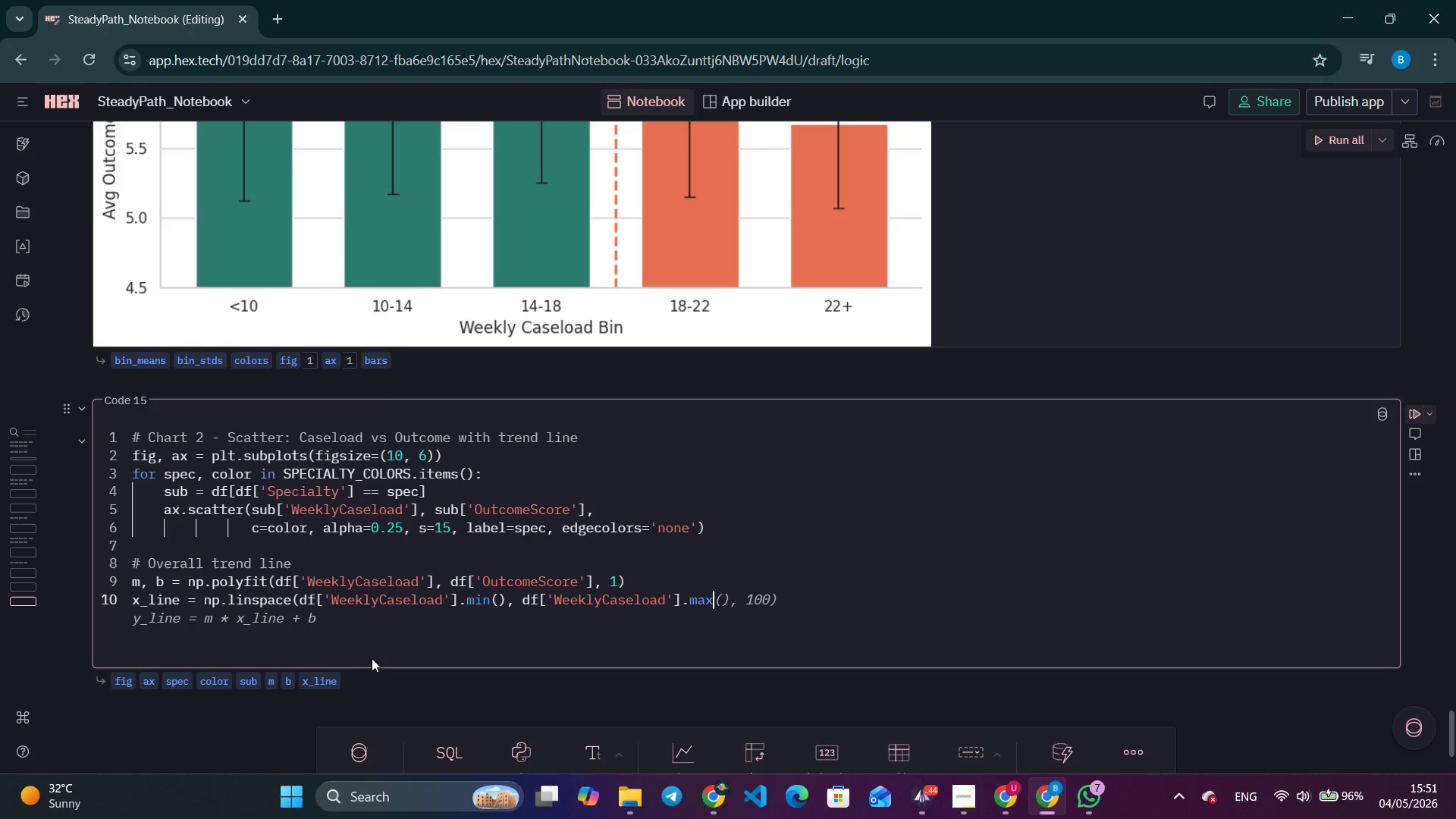 
key(Control+ArrowRight)
 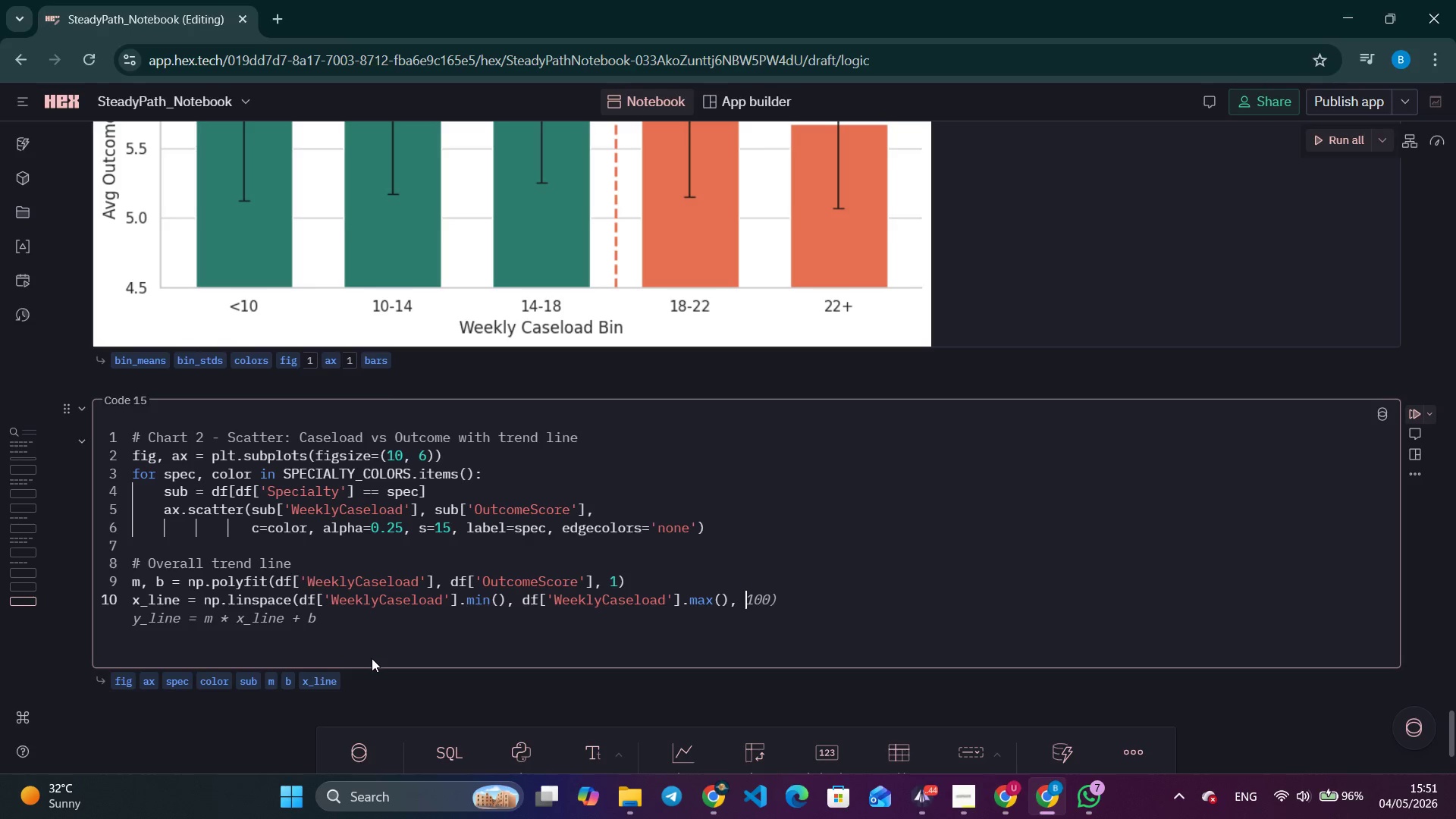 
key(Control+ArrowRight)
 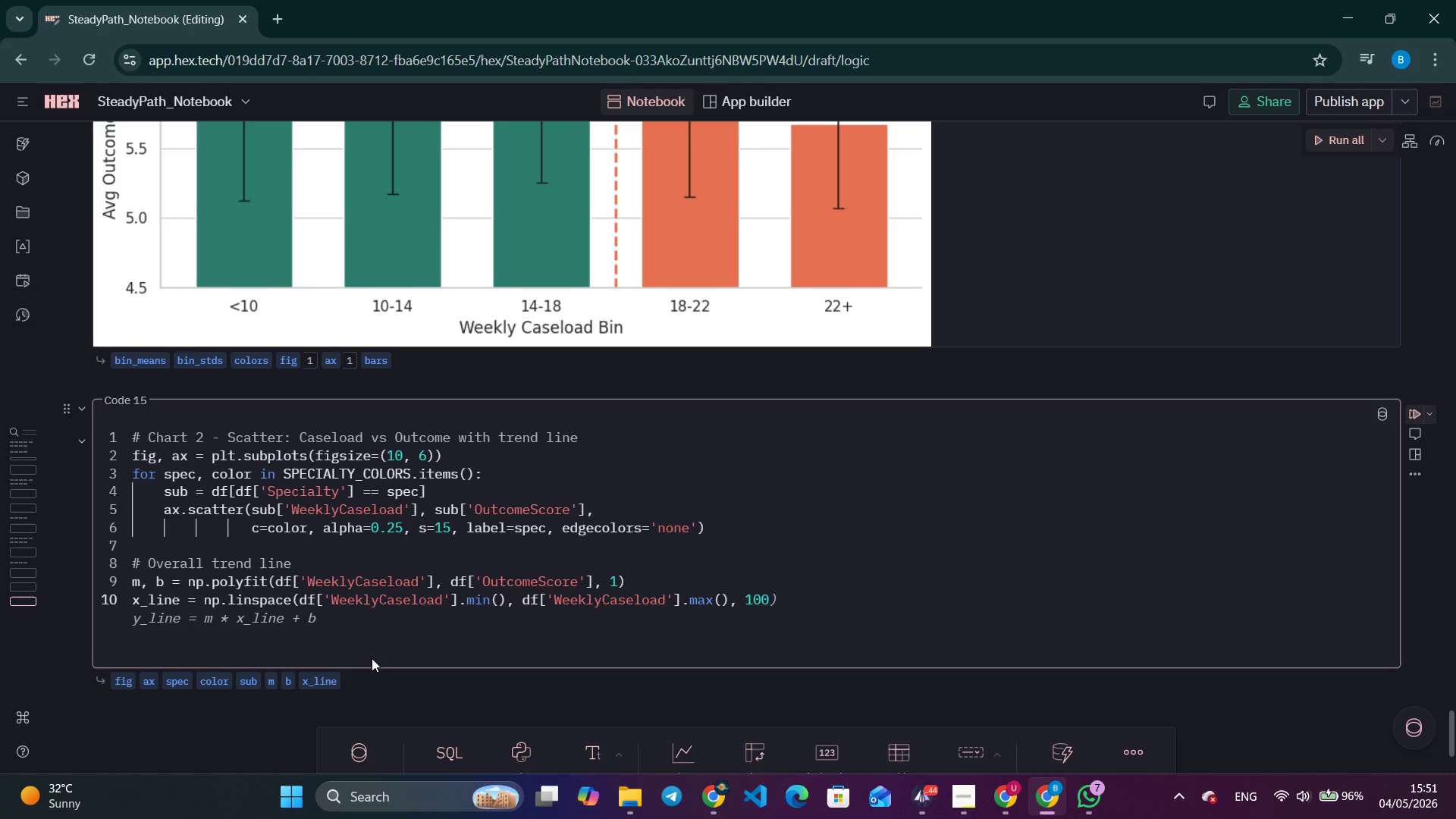 
key(Backspace)
key(Backspace)
key(Backspace)
type(50)
 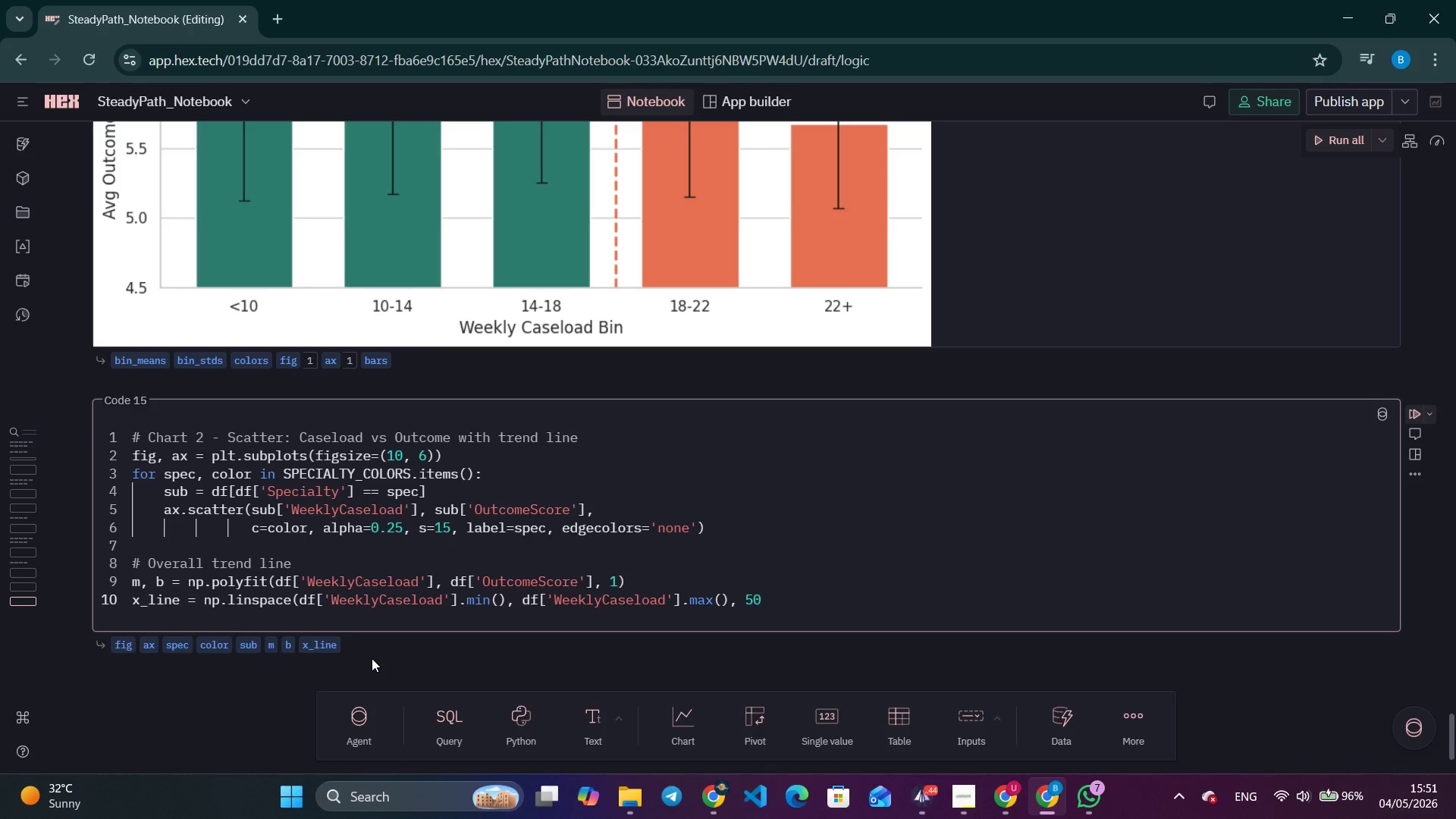 
key(ArrowRight)
 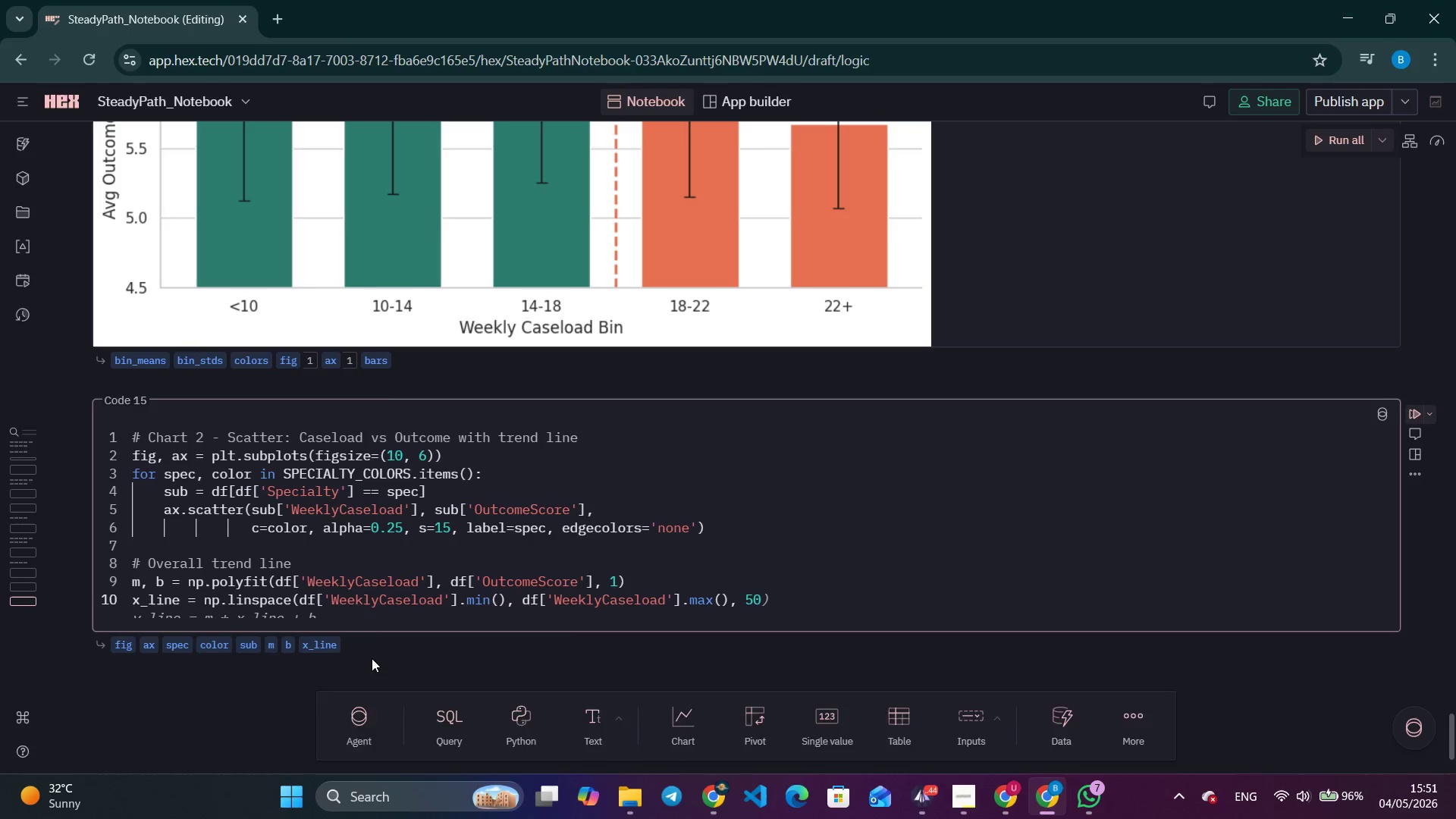 
key(ArrowRight)
 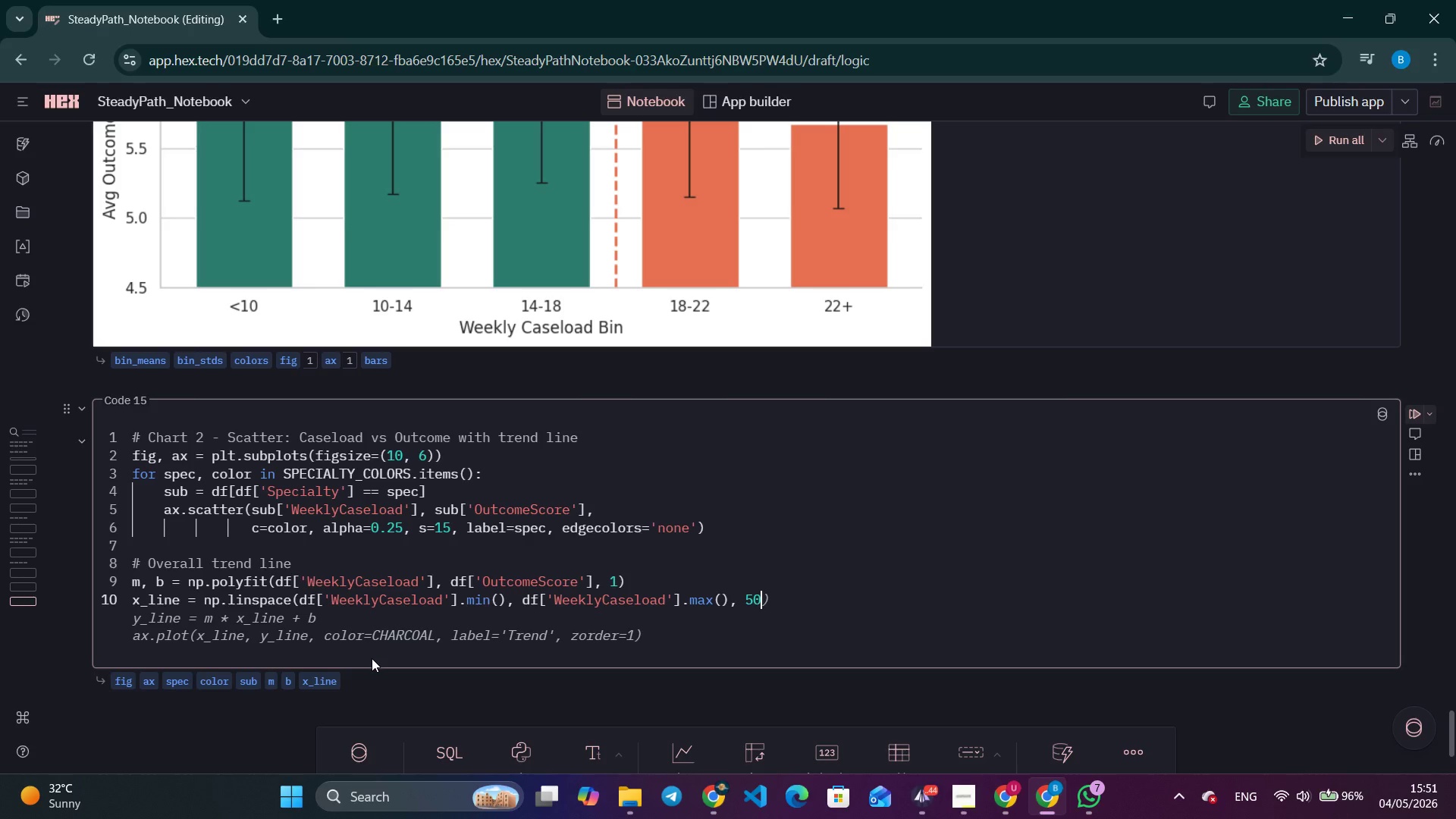 
key(Shift+ShiftLeft)
 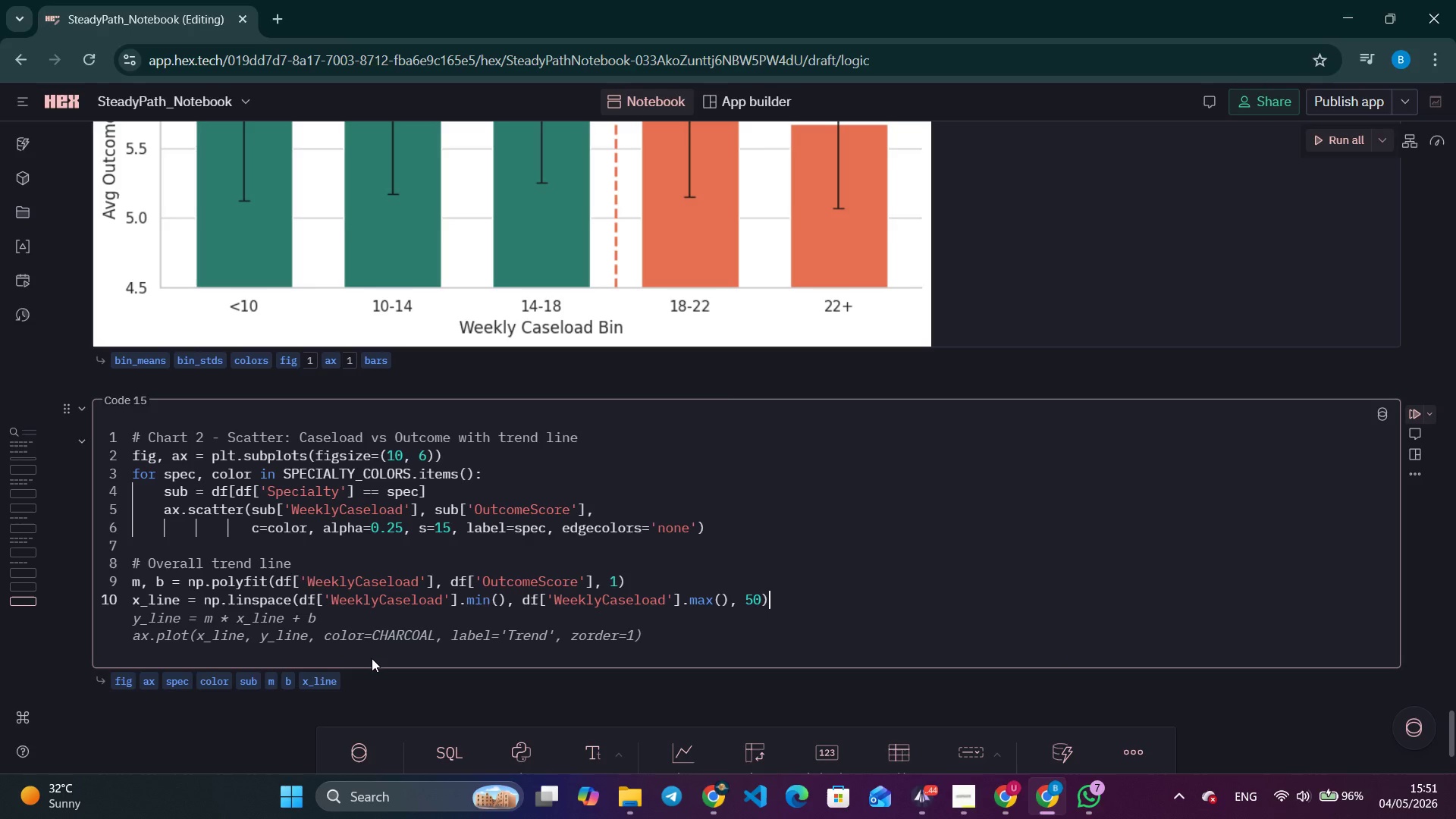 
key(Shift+0)
 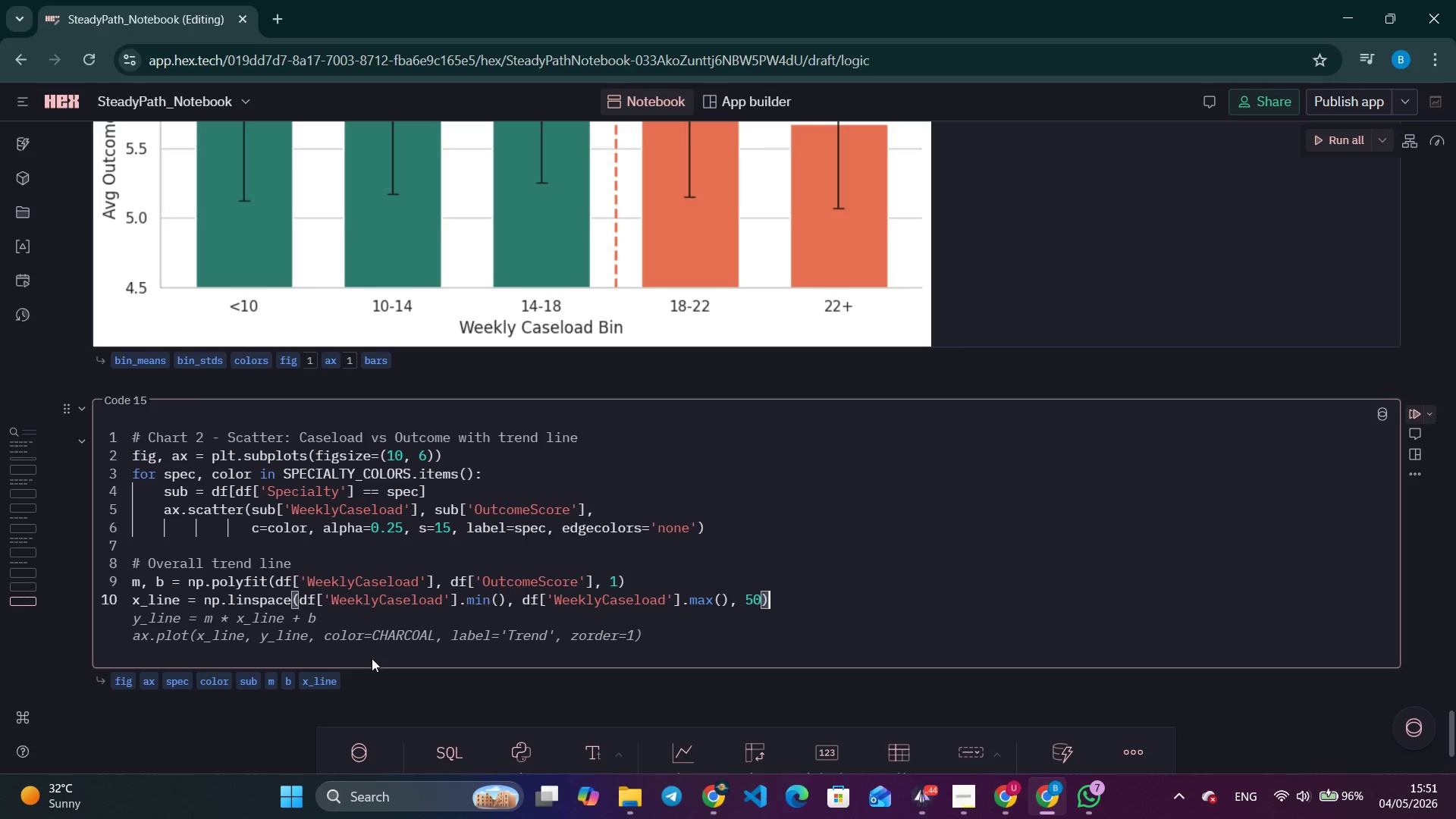 
key(Enter)
 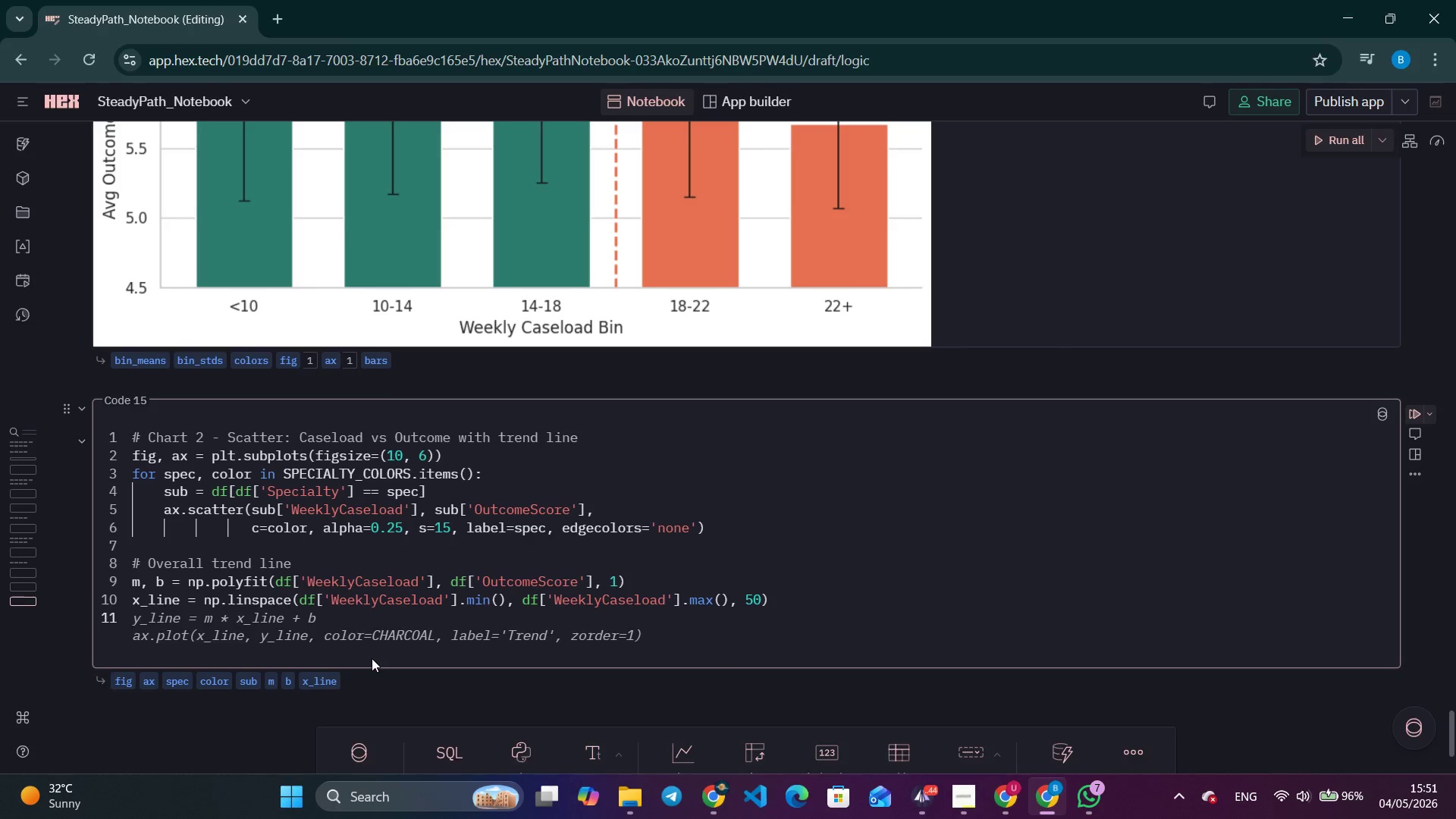 
type(r, p = scipty)
 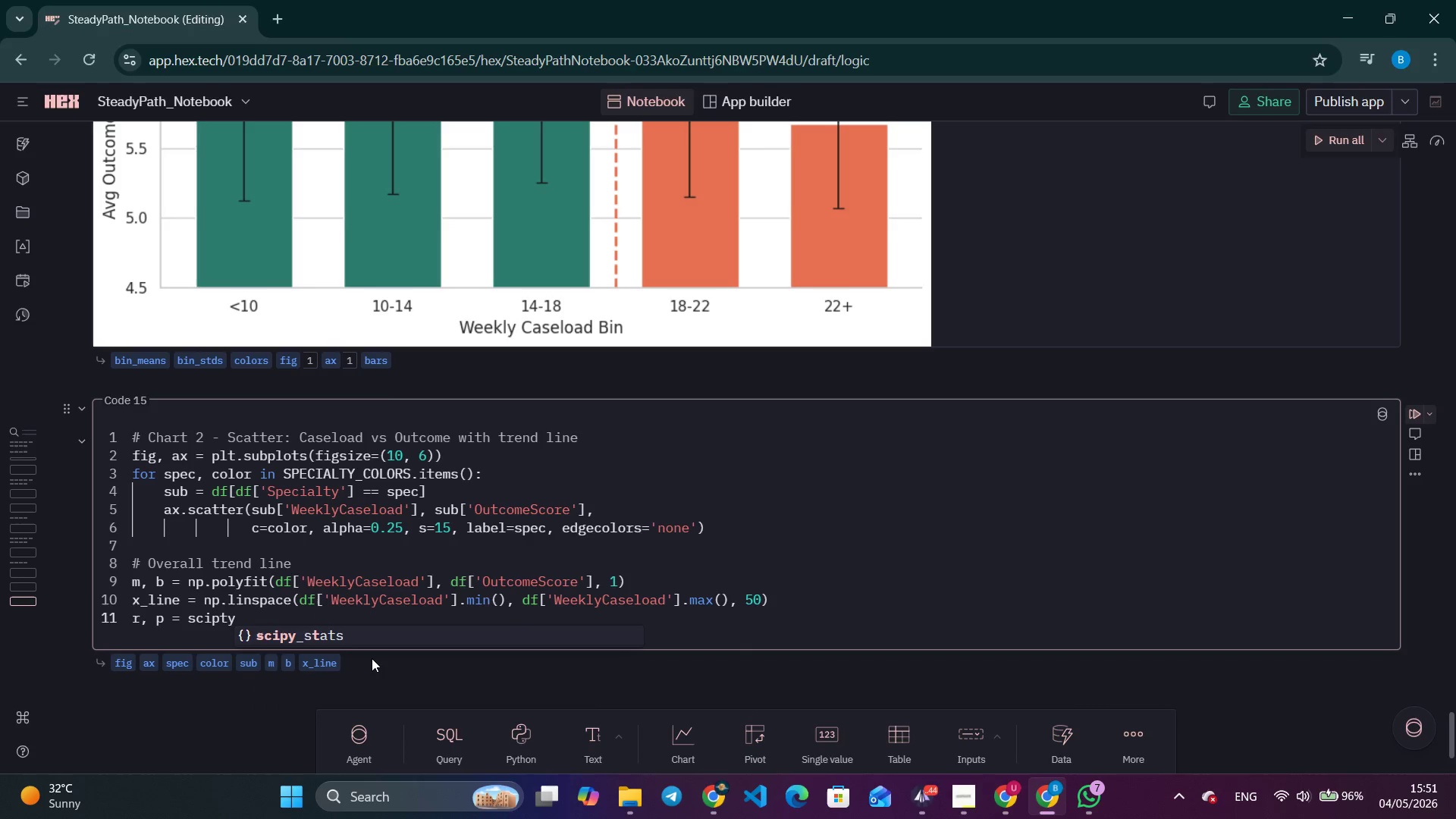 
key(Enter)
 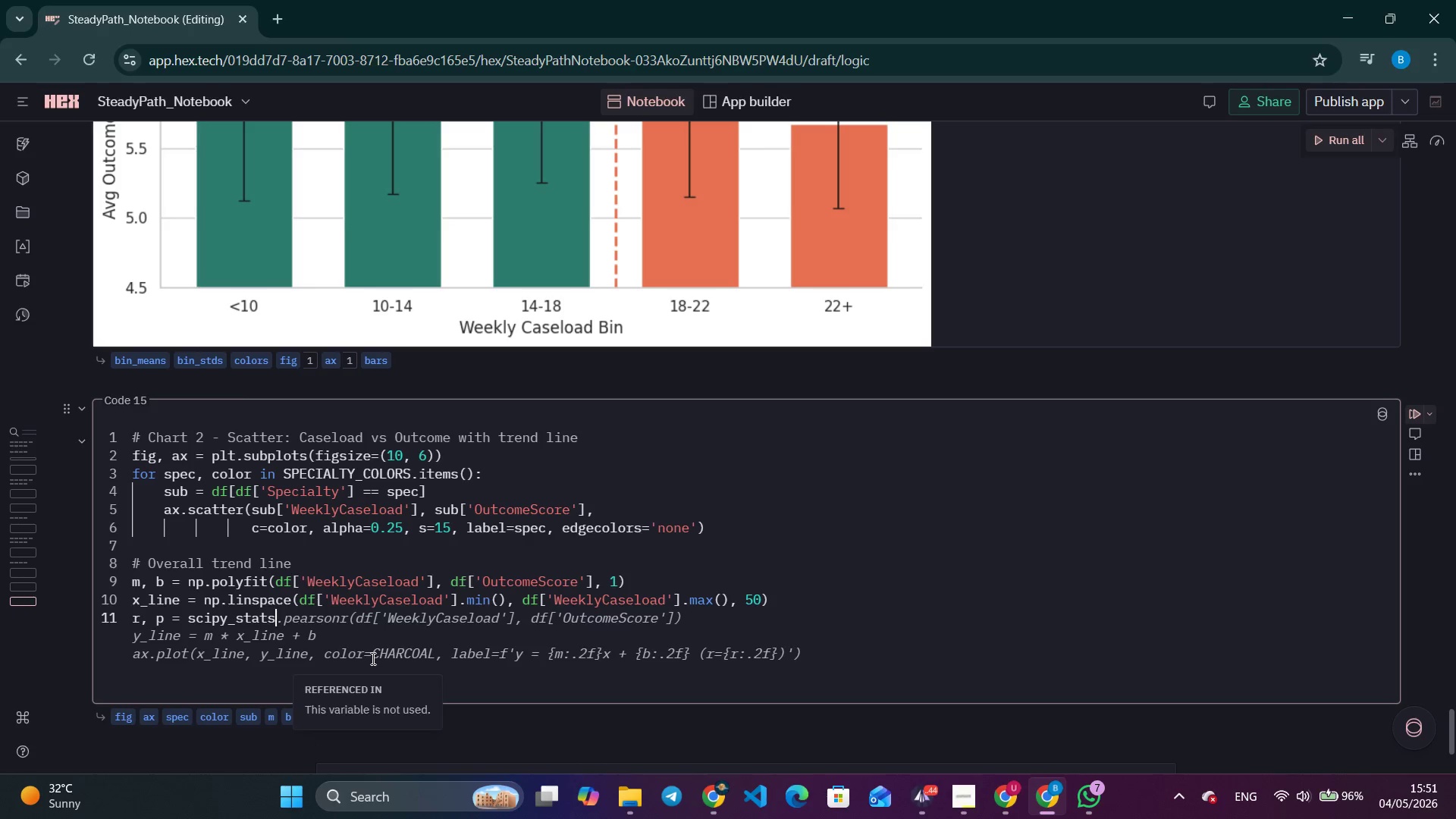 
type(.pearsonr(df['Weeklu)
key(Backspace)
type(yCaseload)
 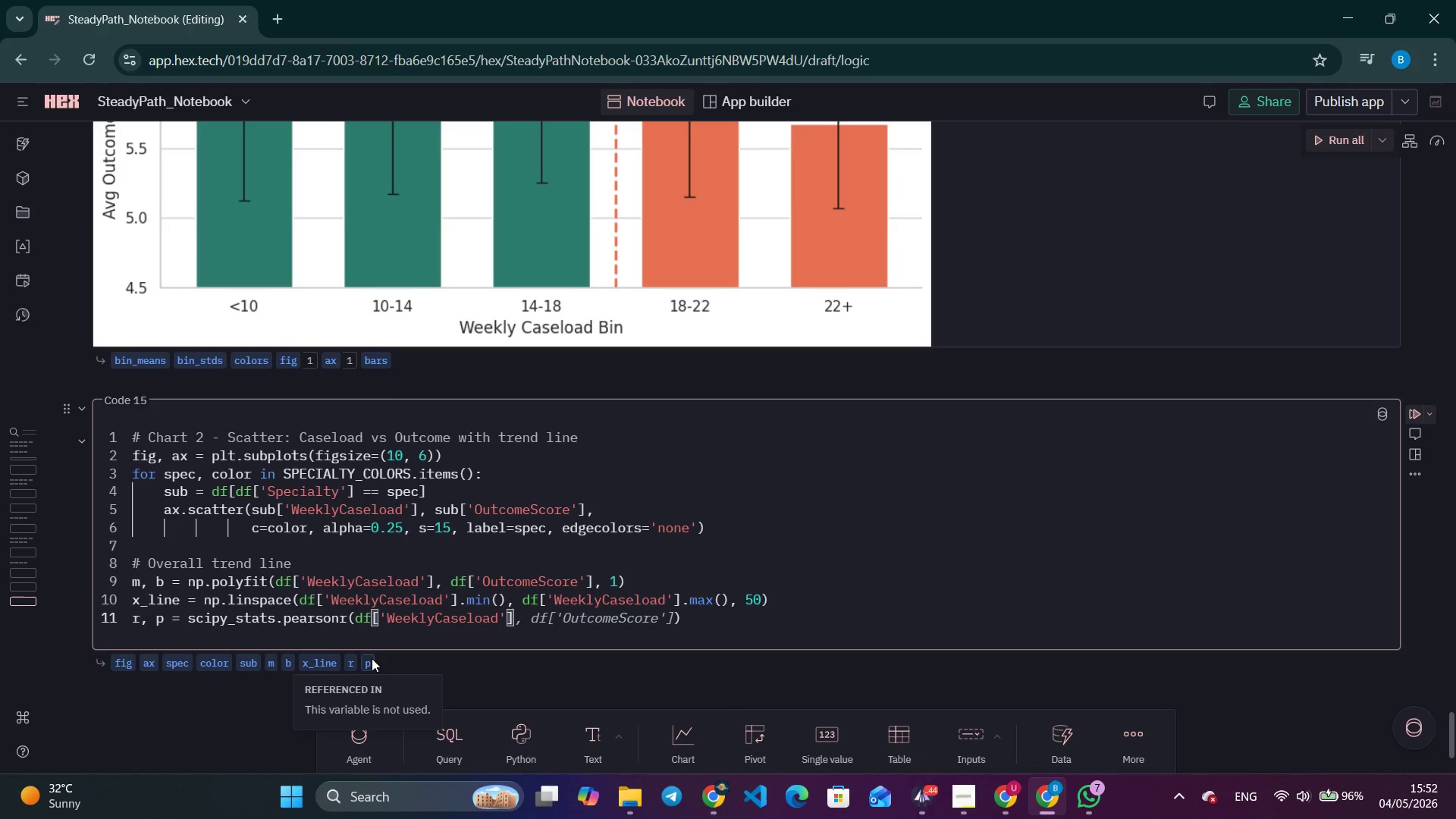 
key(ArrowRight)
 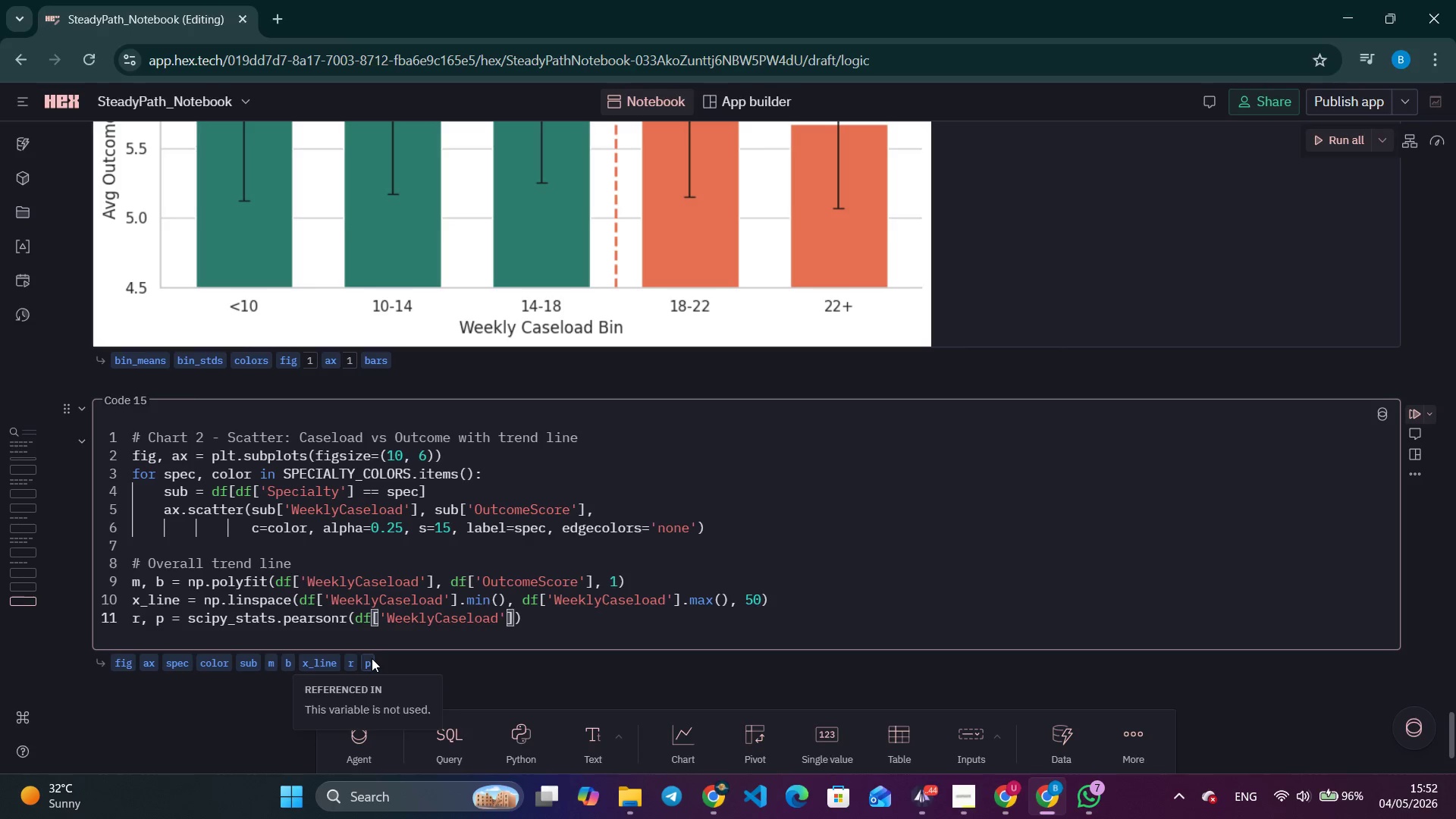 
key(ArrowRight)
 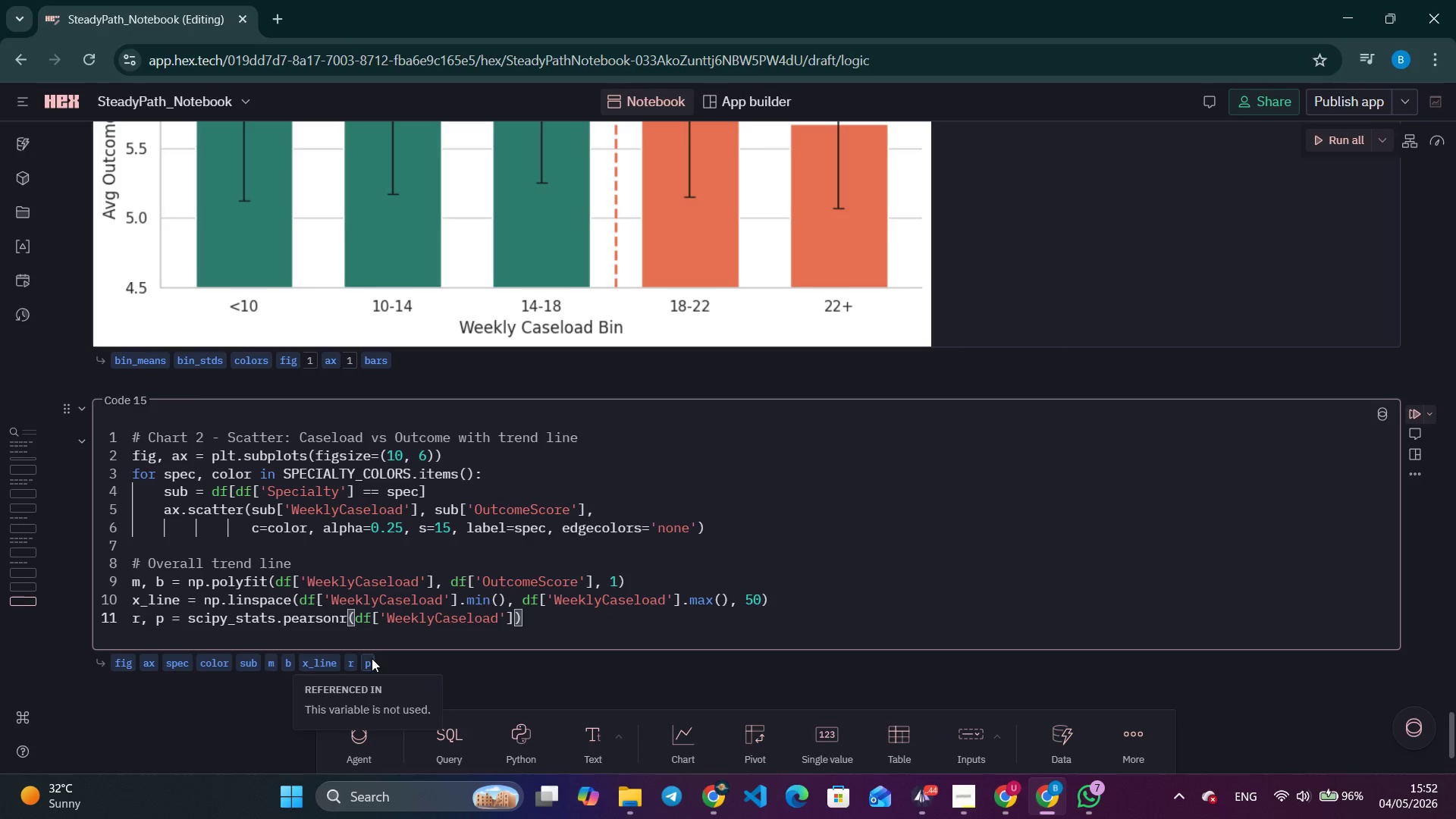 
type(, df['Out)
key(Tab)
 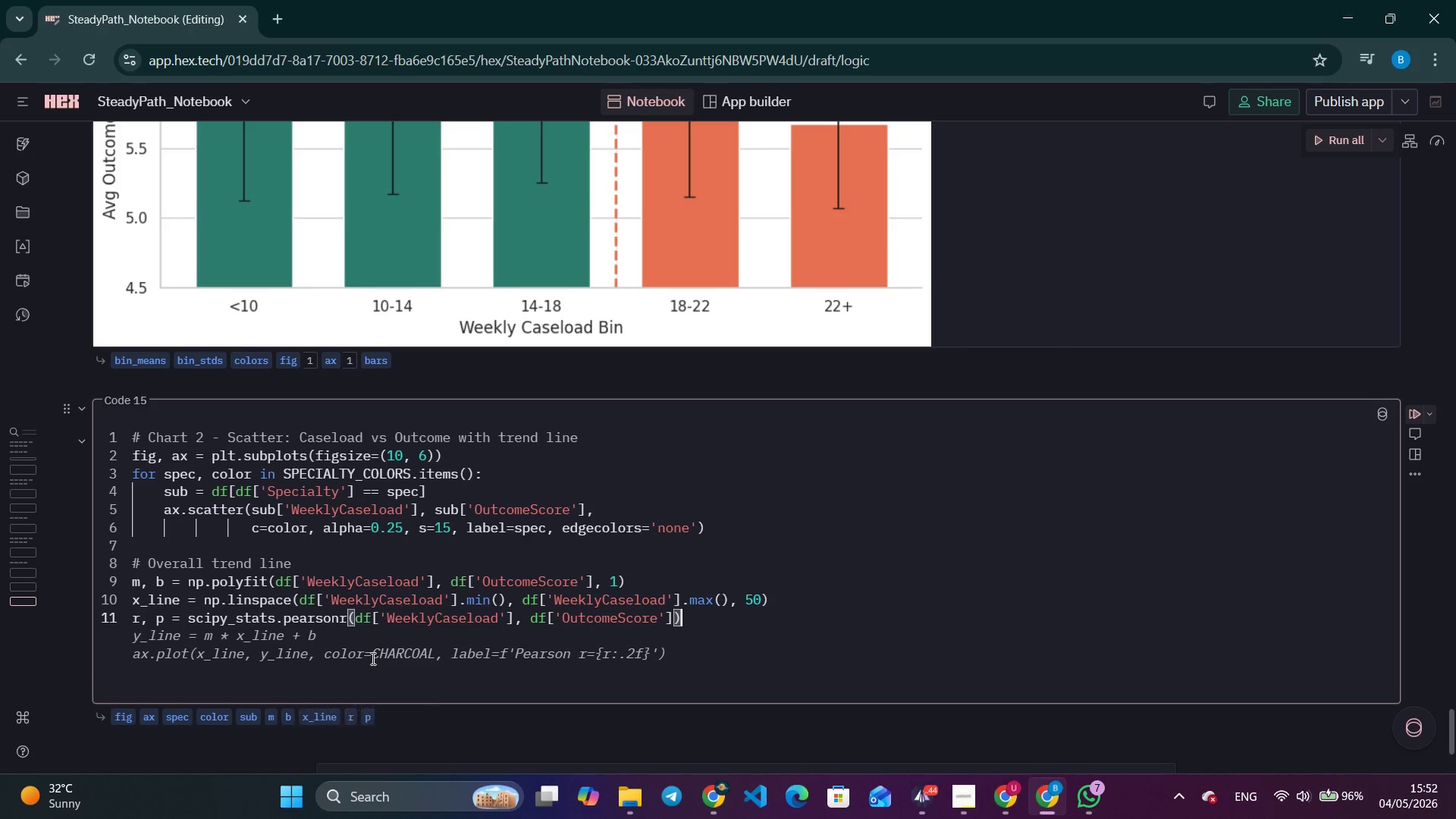 
key(Enter)
 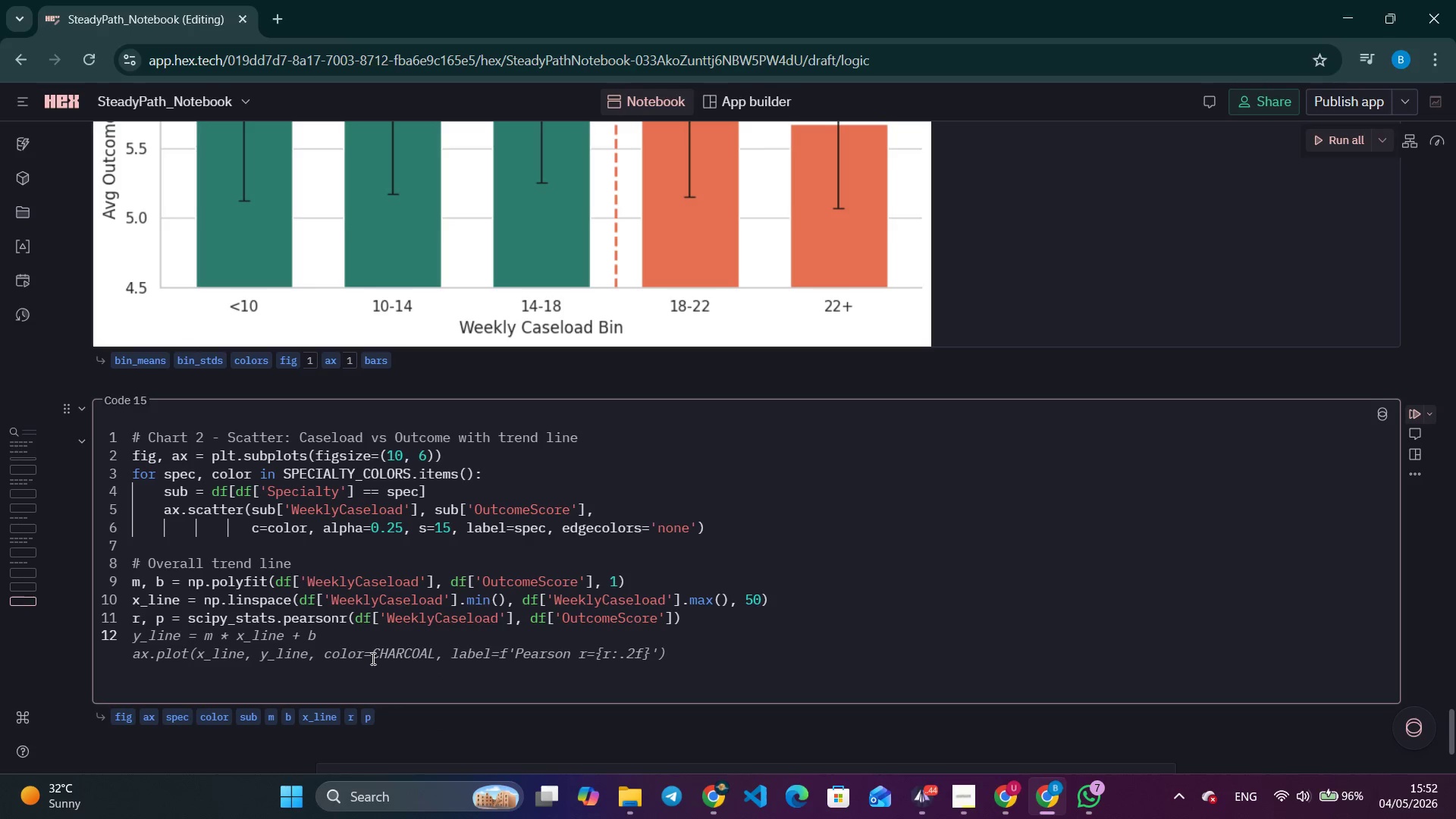 
type(ax.plot(x_line, m)
 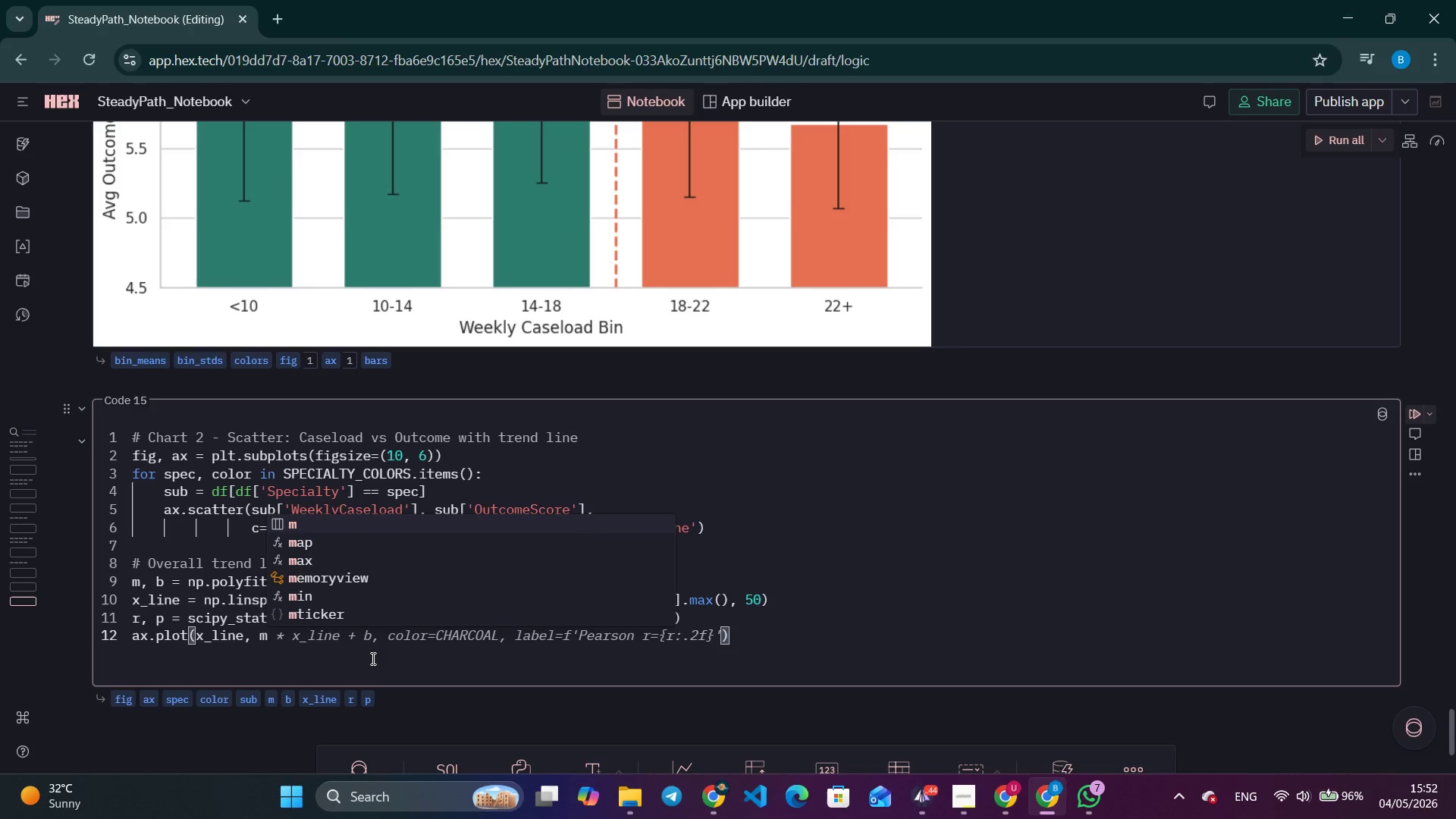 
key(Control+ArrowRight)
 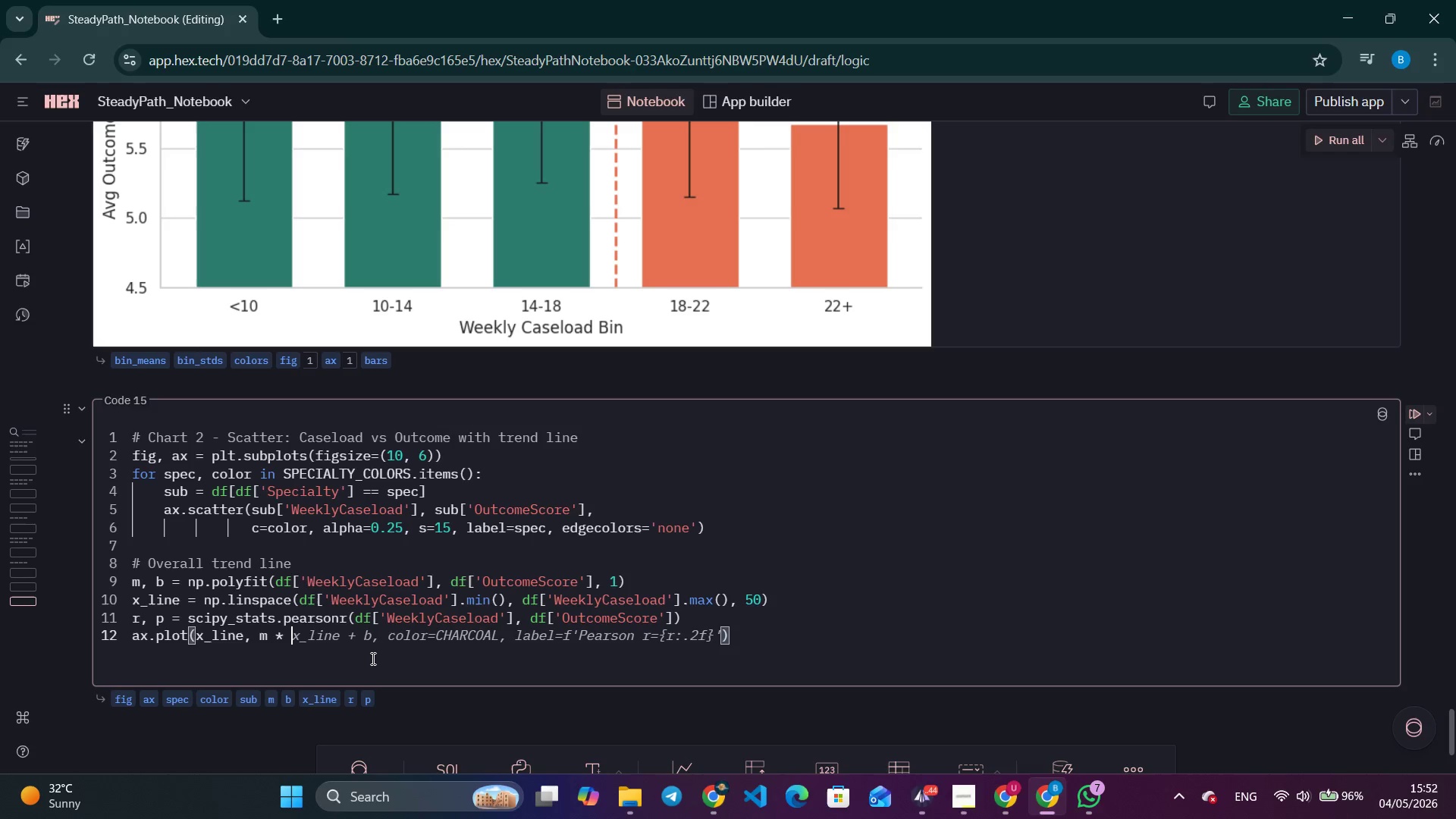 
key(Control+ArrowRight)
 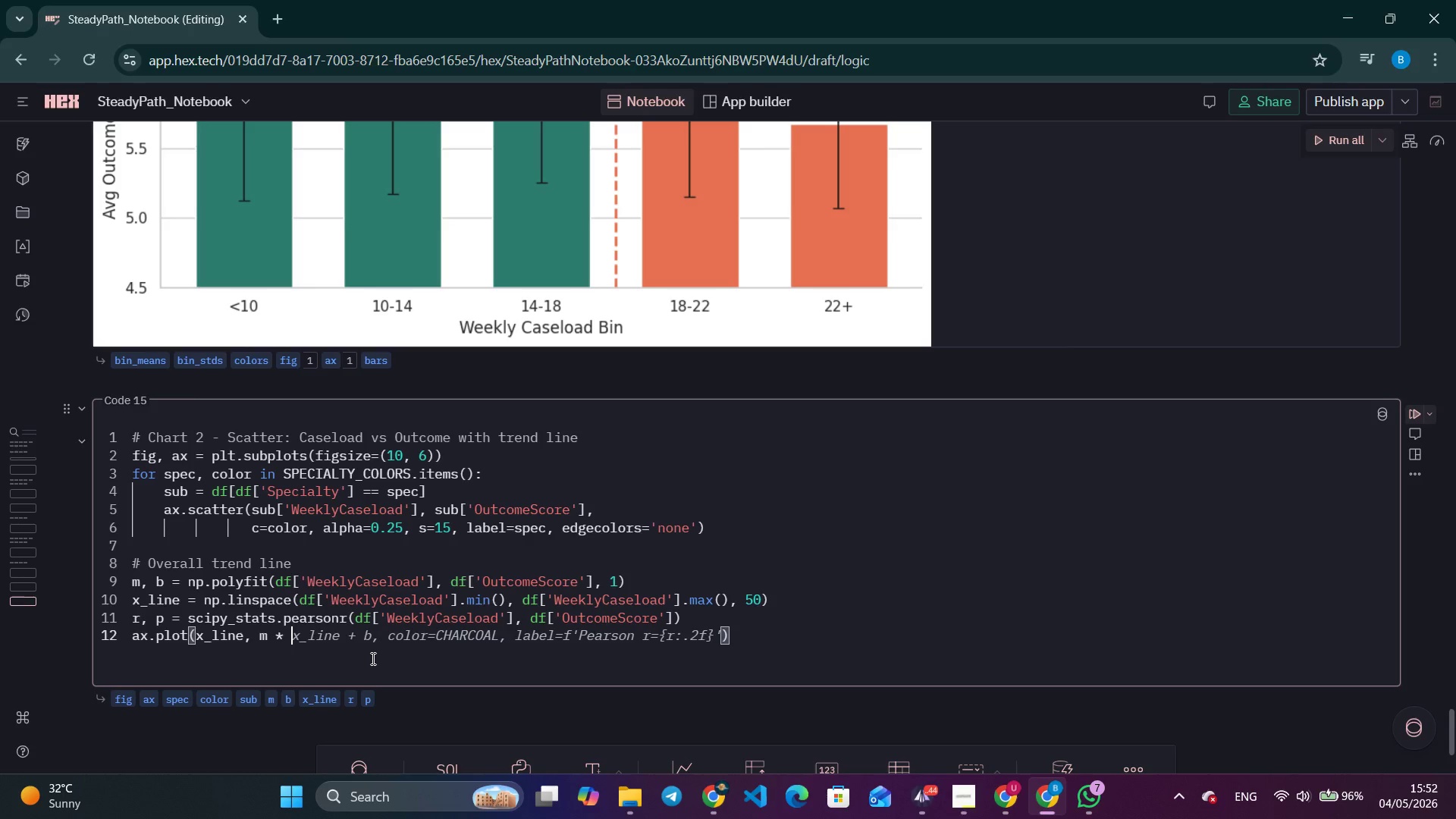 
key(Control+ArrowRight)
 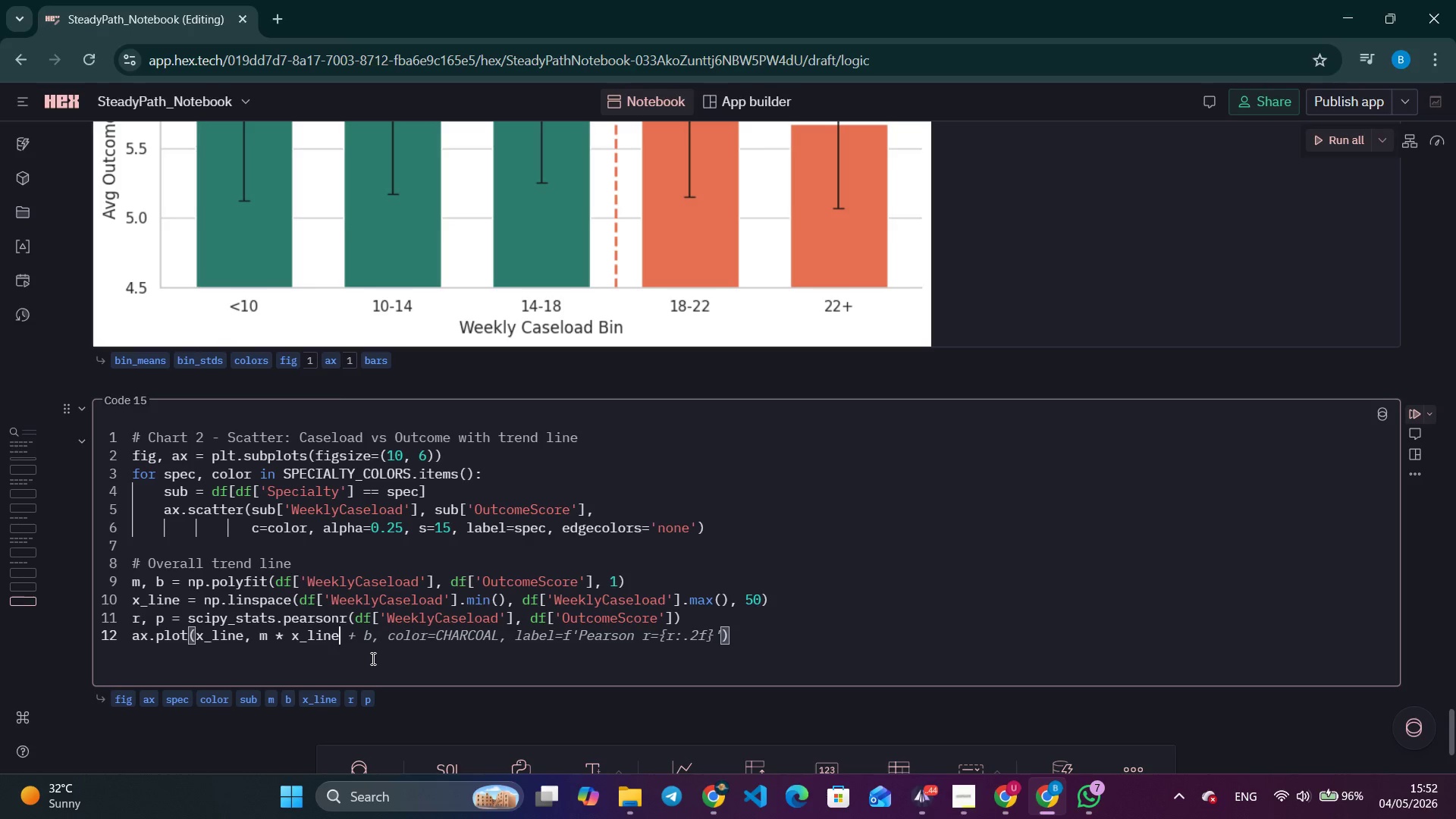 
key(Control+ArrowRight)
 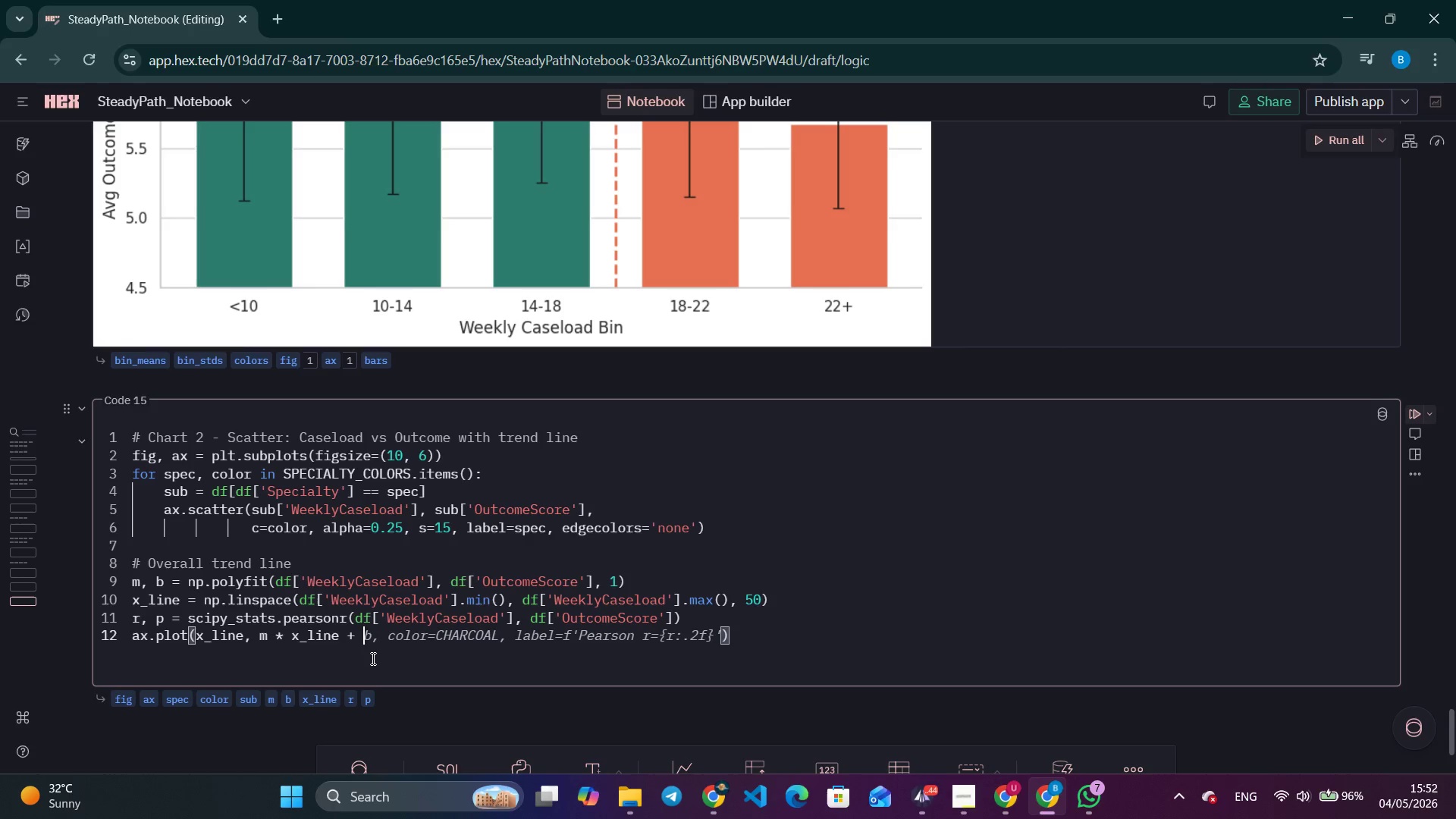 
key(Control+ArrowRight)
 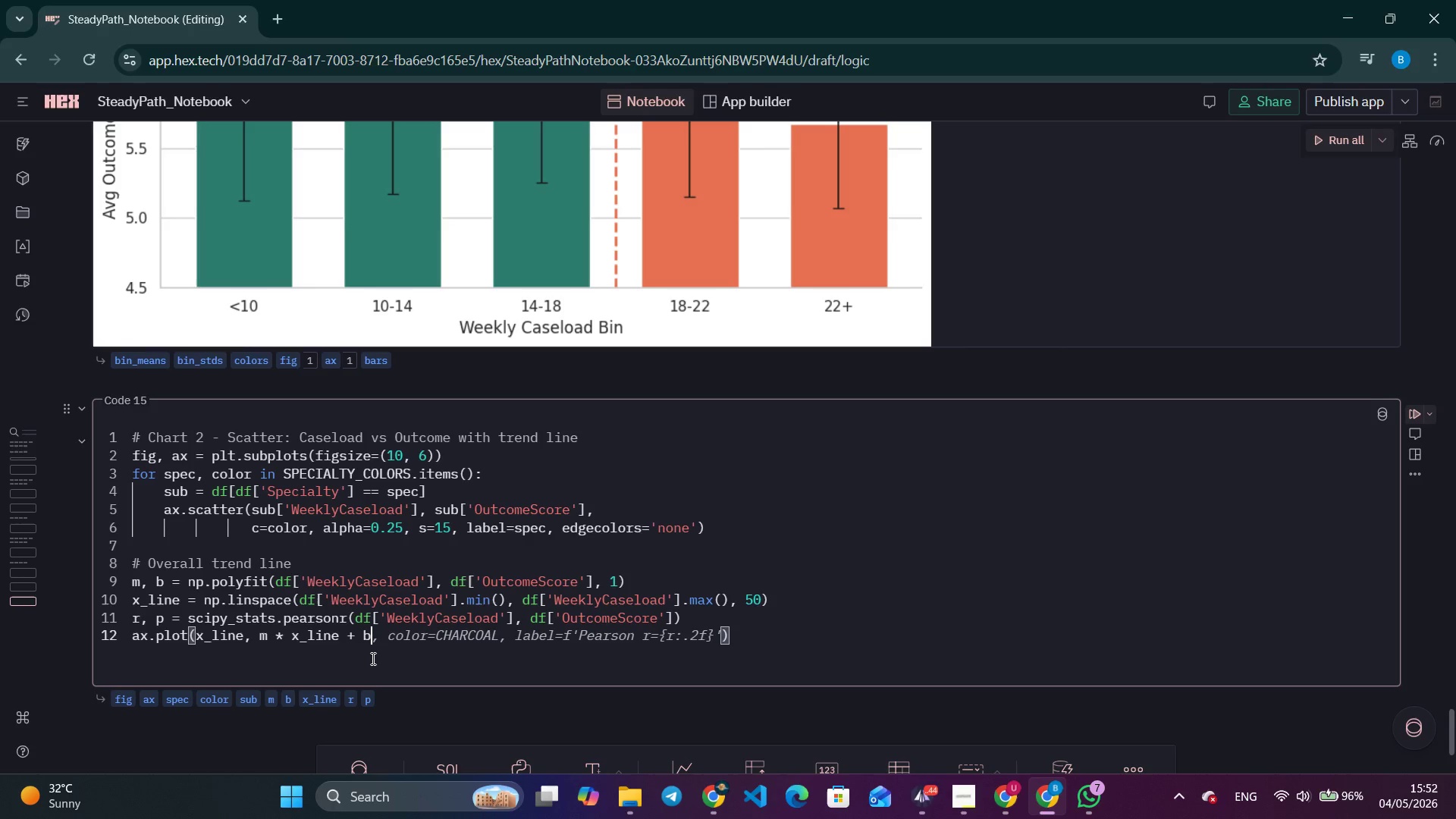 
hold_key(key=ArrowRight, duration=0.44)
 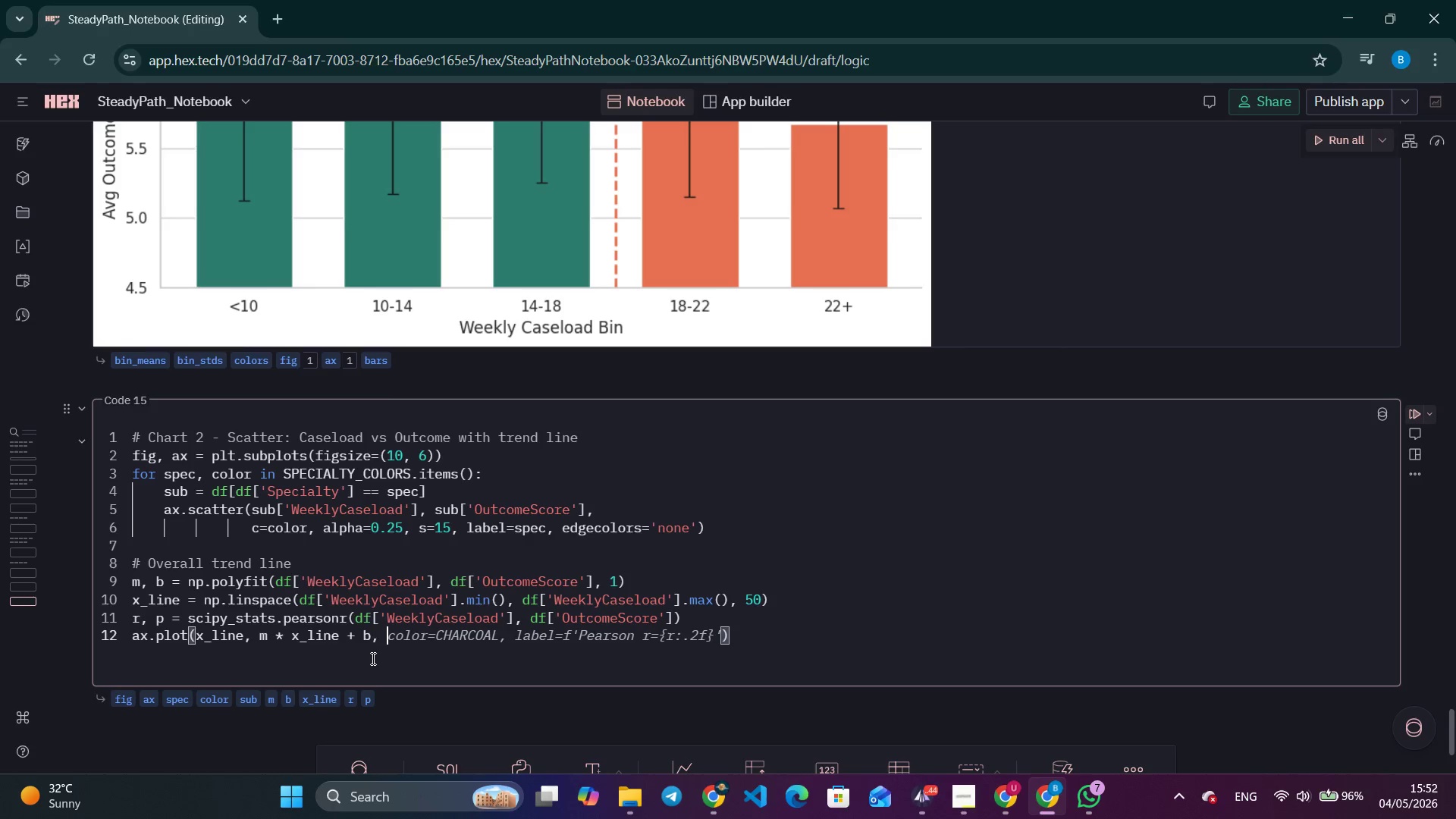 
key(Control+ArrowRight)
 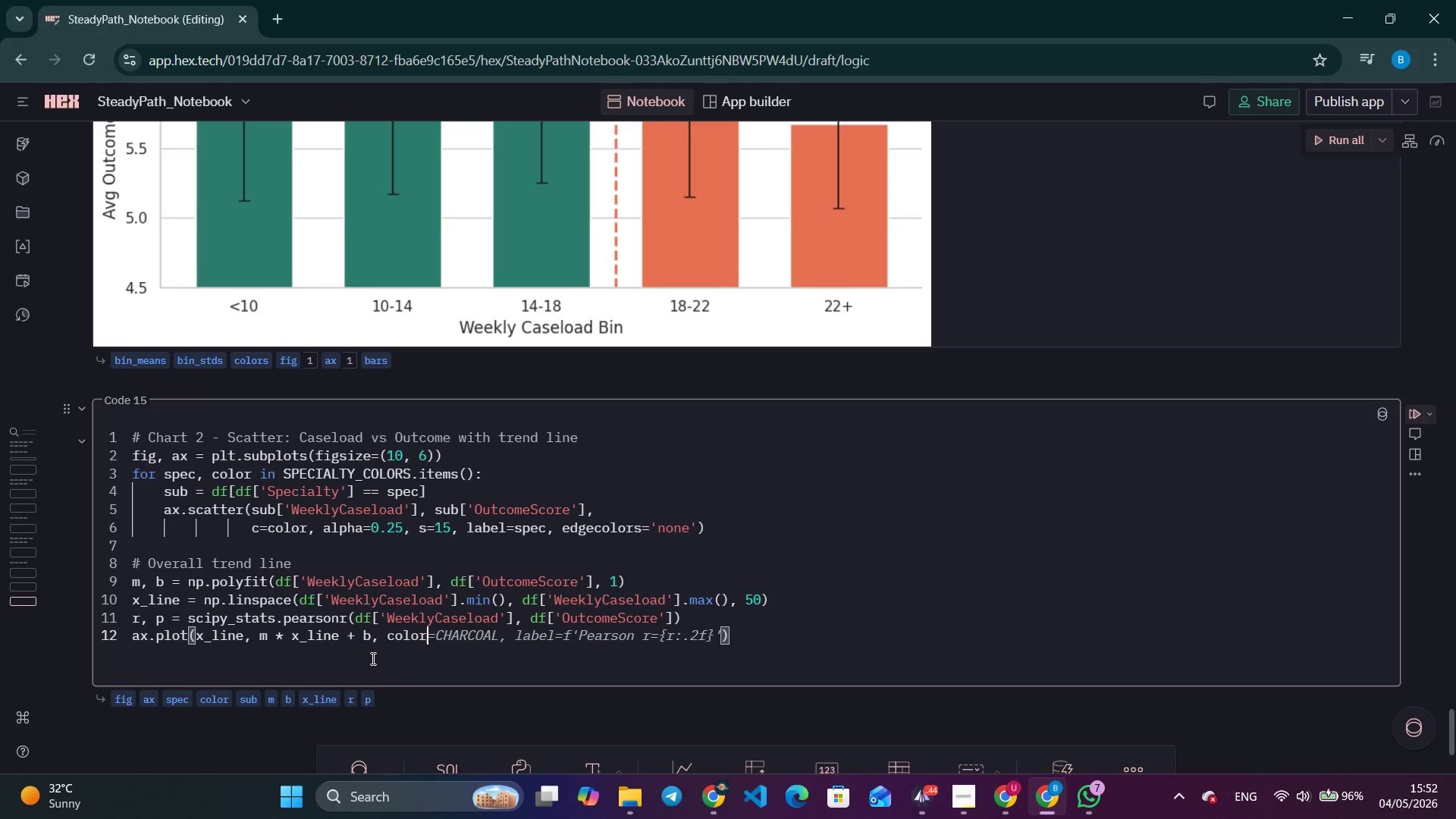 
key(Control+ArrowRight)
 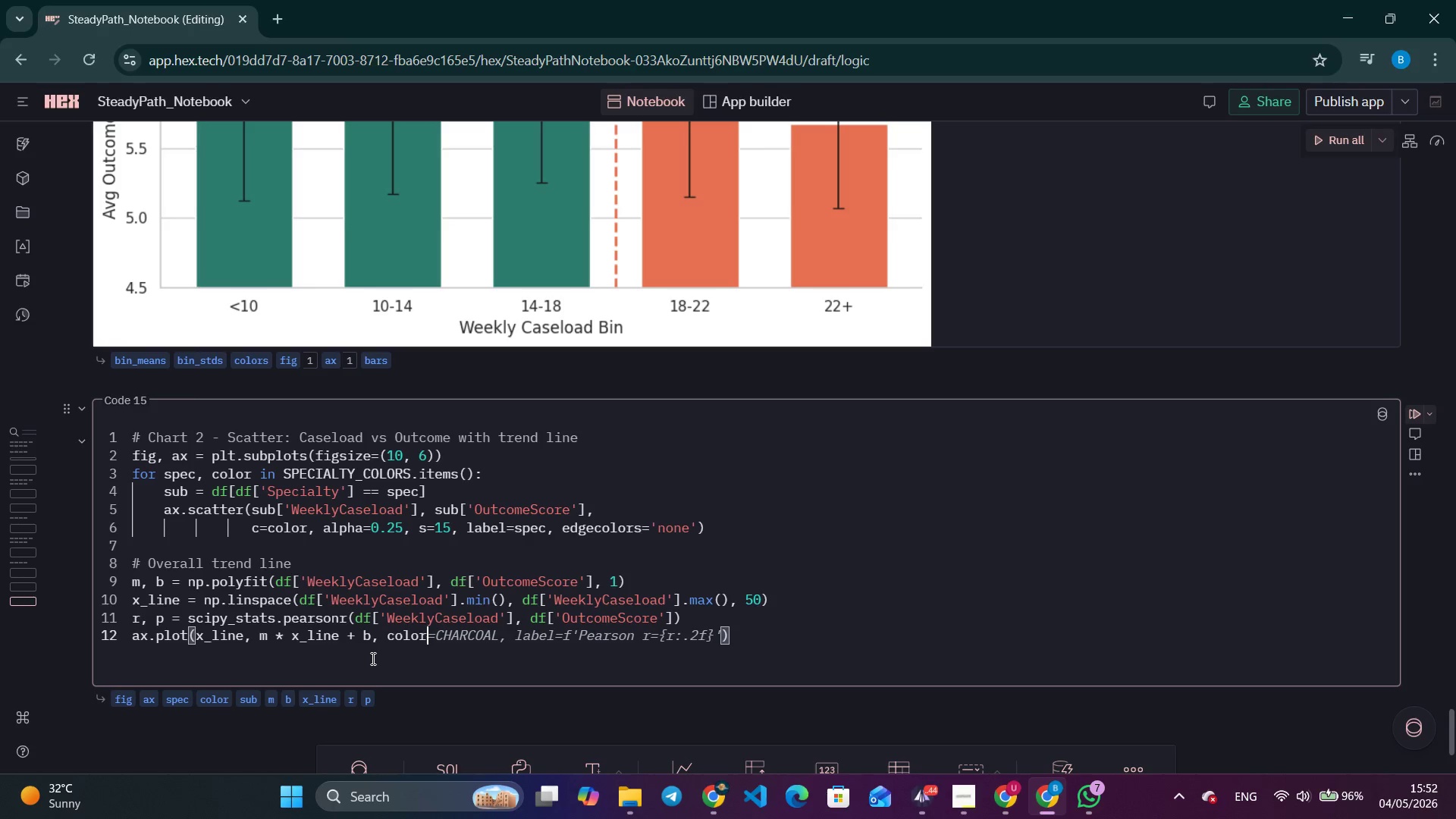 
key(Control+ArrowRight)
 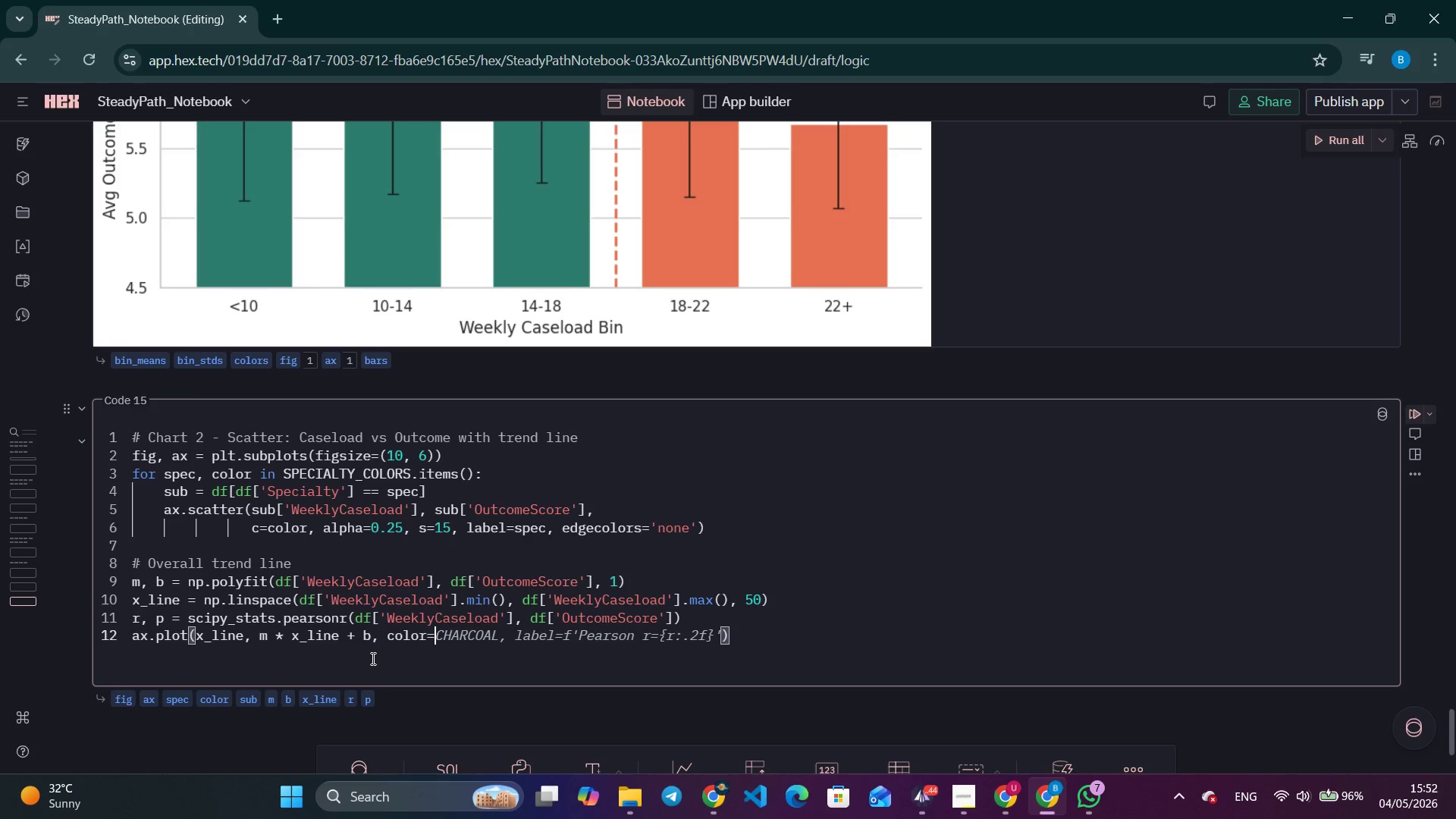 
key(Control+ArrowRight)
 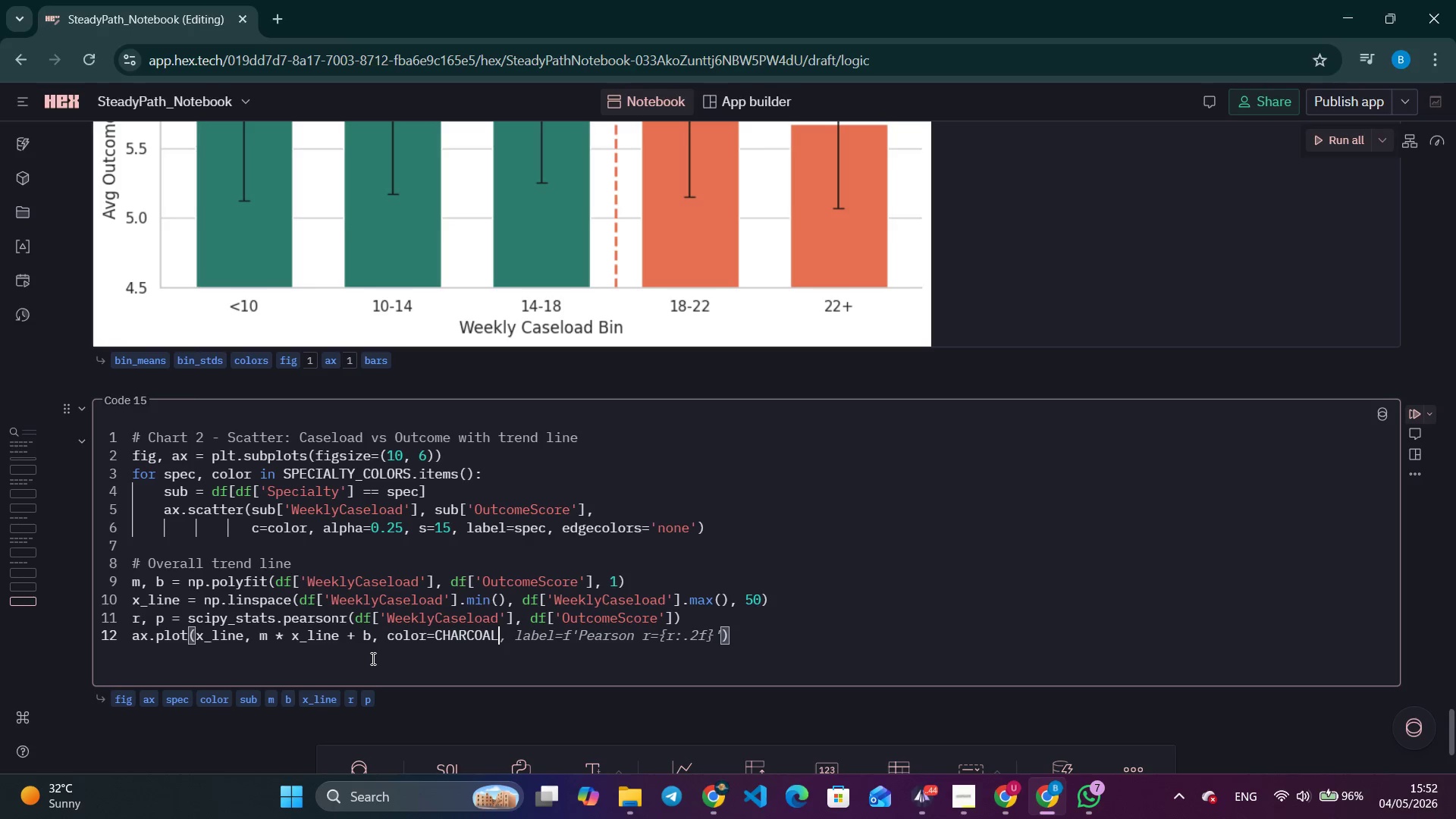 
key(Control+ArrowRight)
 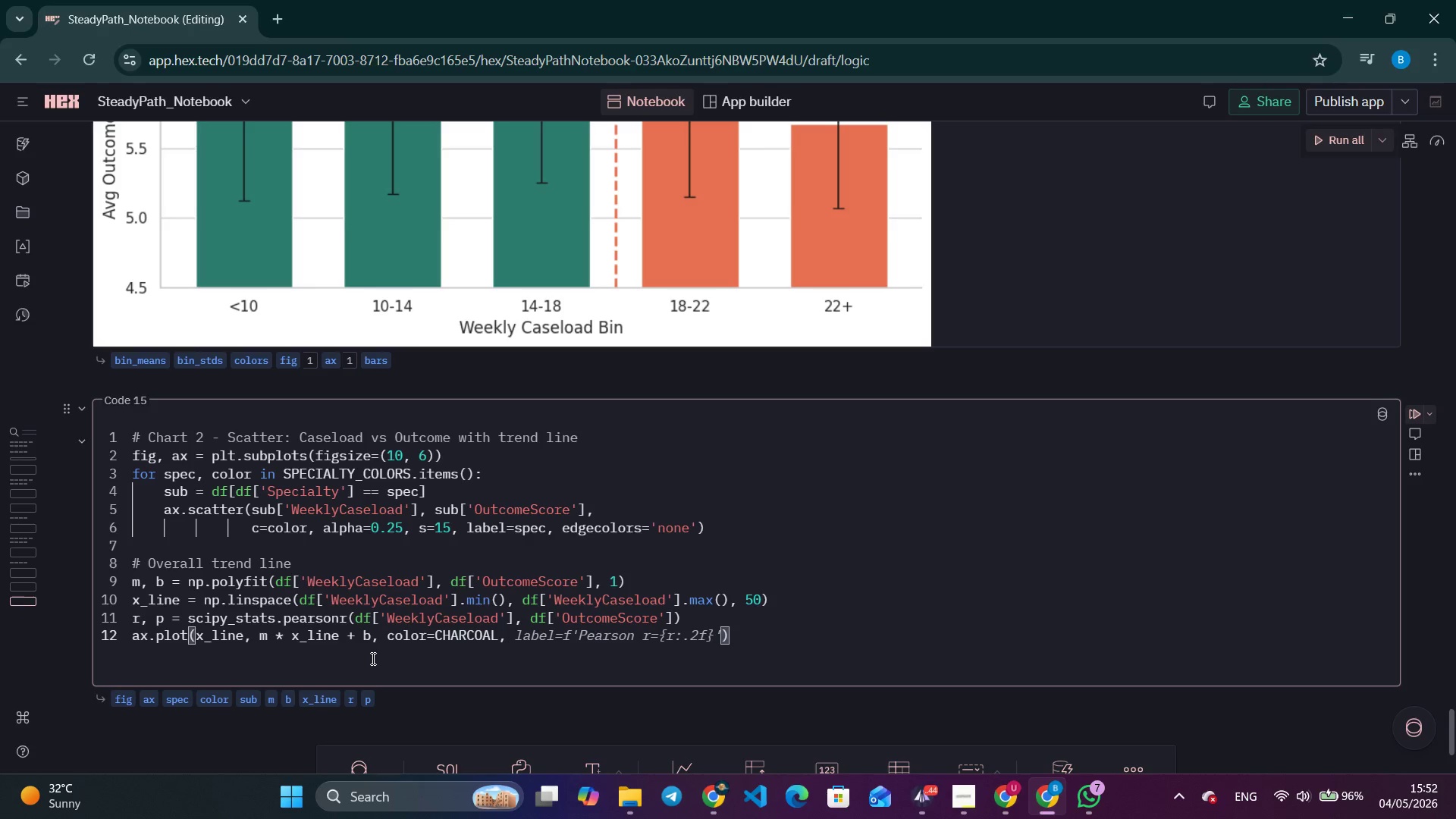 
type(linewidth=2.5, linestyle=')
 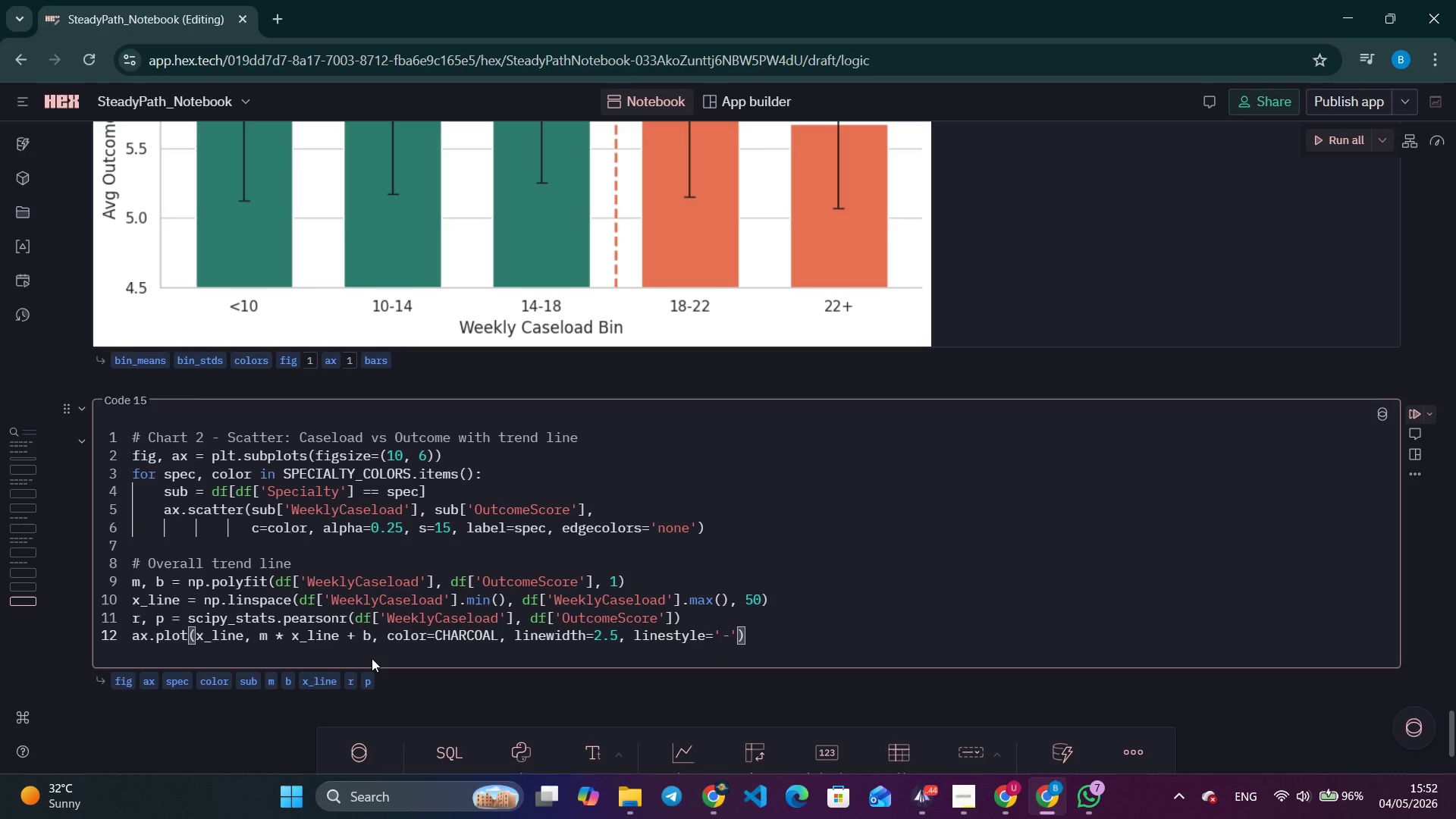 
key(Minus)
 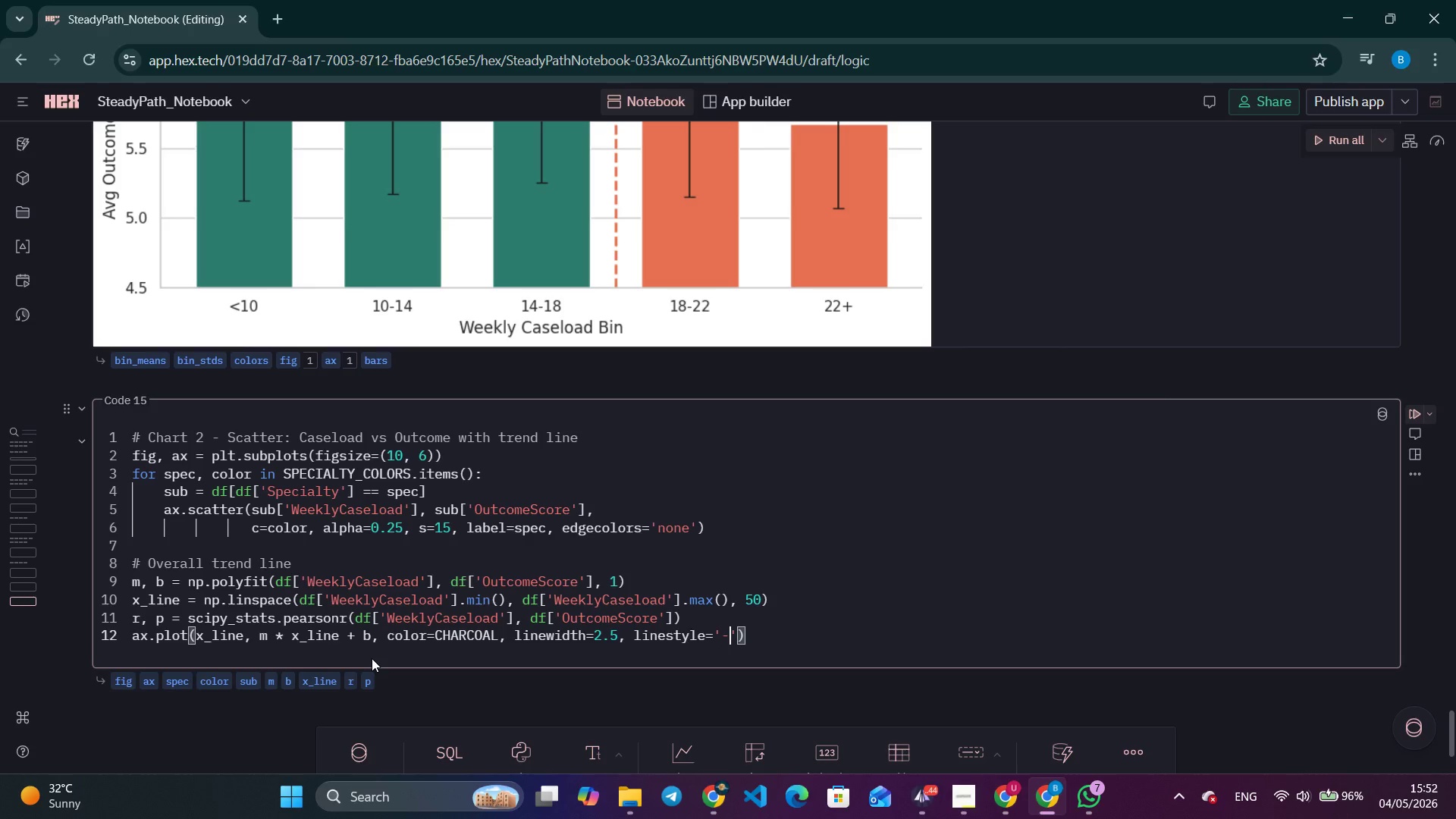 
key(Minus)
 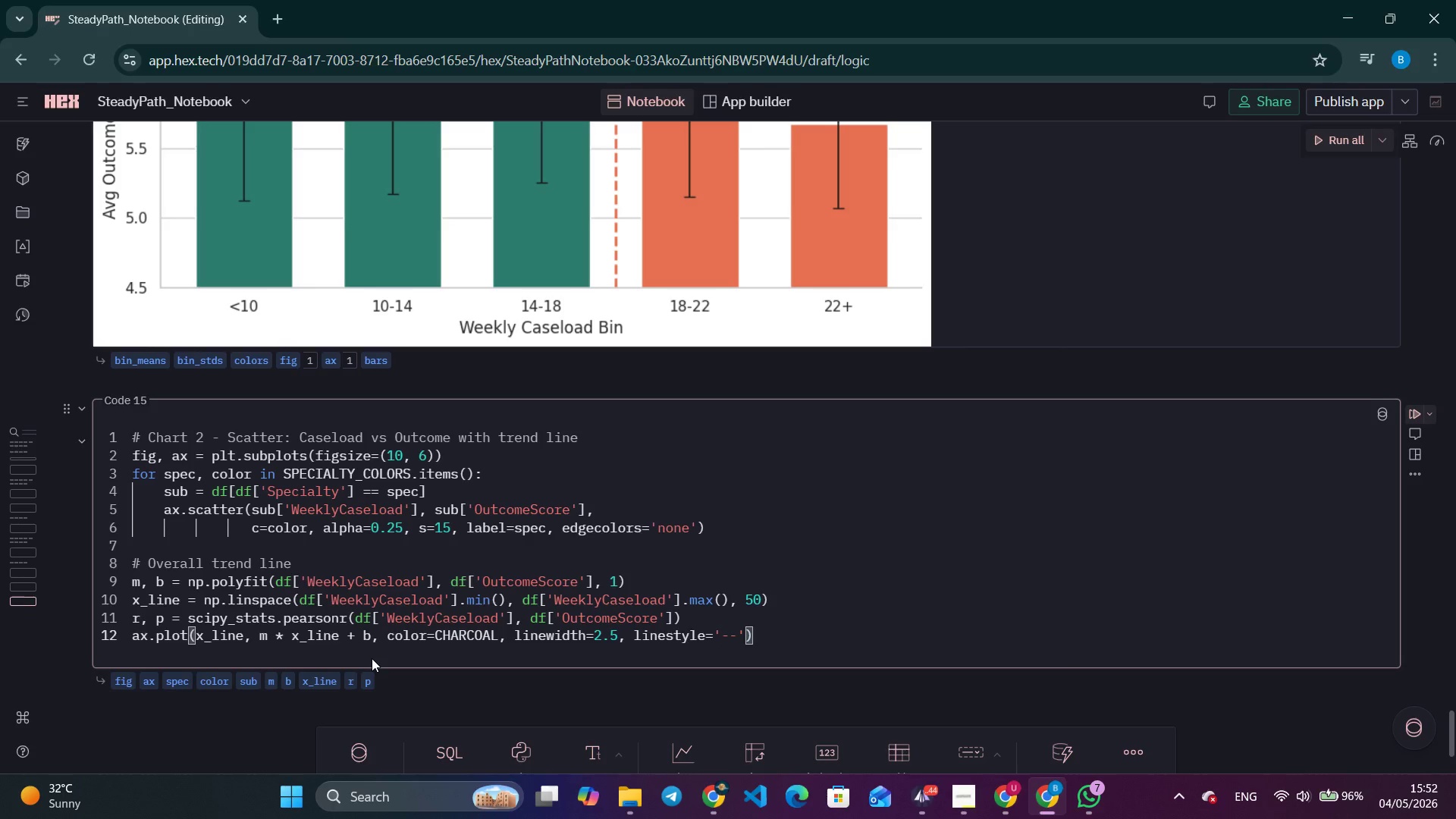 
key(ArrowRight)
 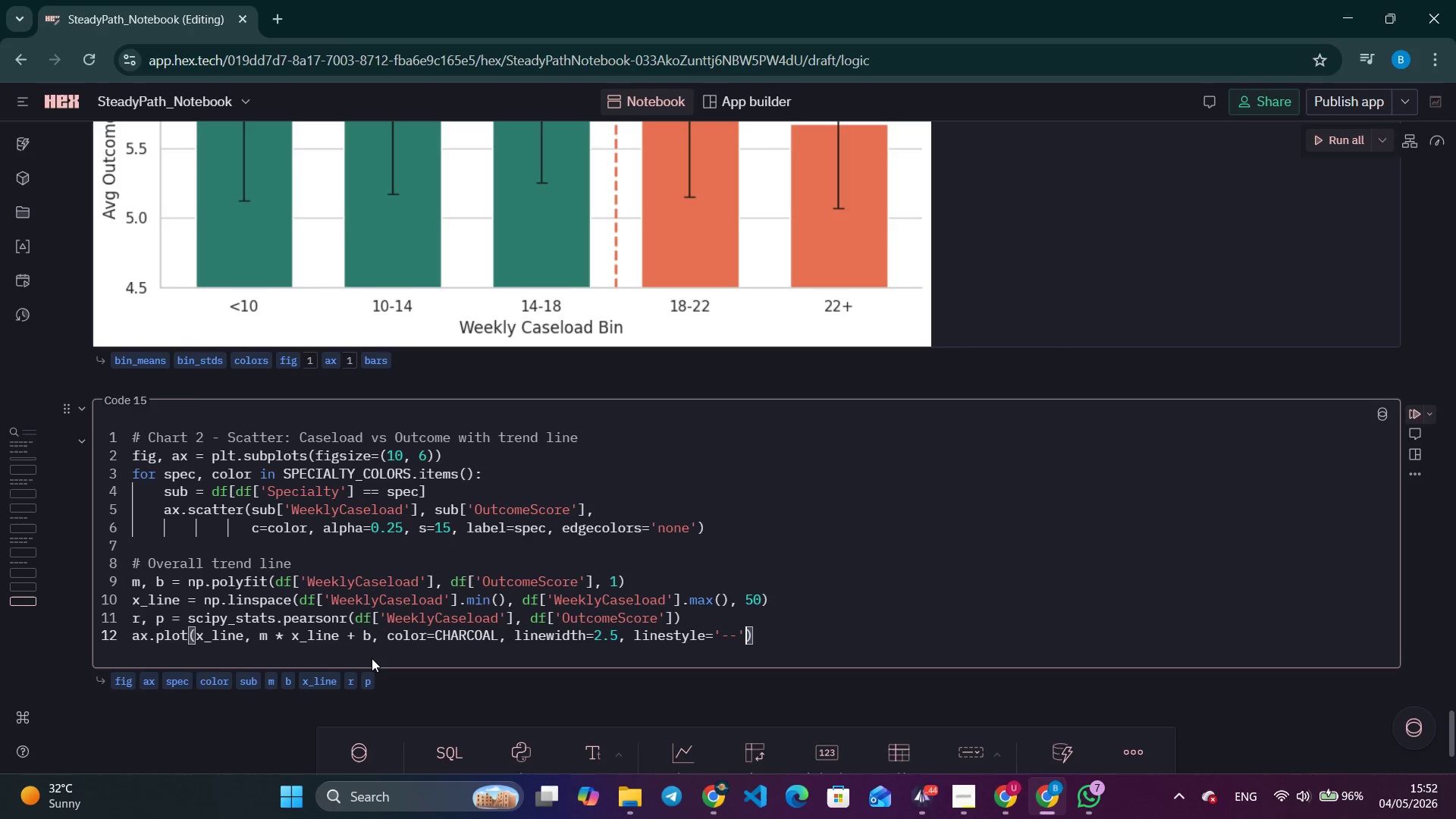 
type(, label=f'Re)
key(Backspace)
key(Backspace)
type(t)
key(Backspace)
type(Trend ({r=r:.3f)
 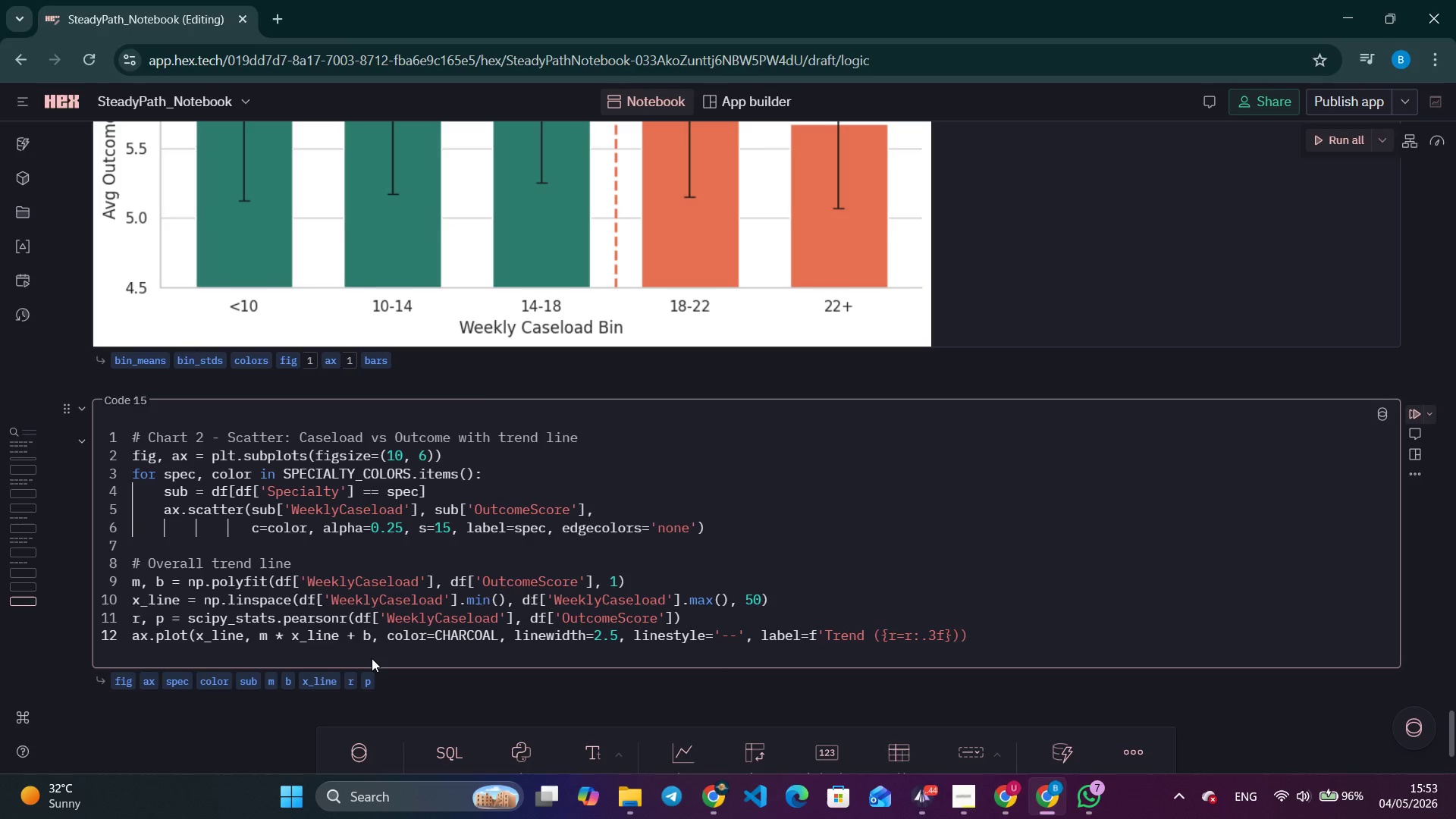 
key(ArrowRight)
 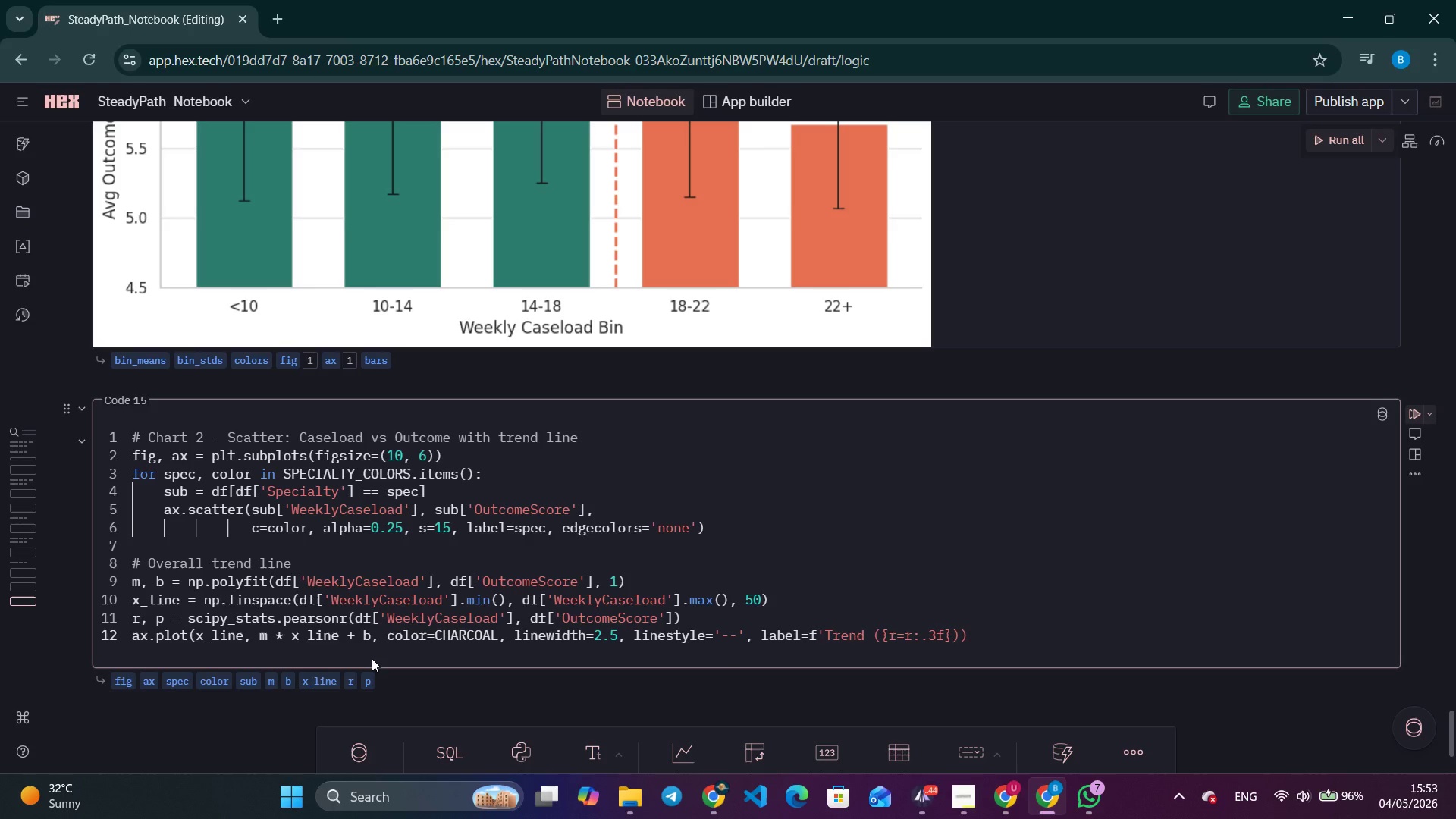 
type(, p={pL.)
key(Backspace)
key(Backspace)
type(:.4f)
 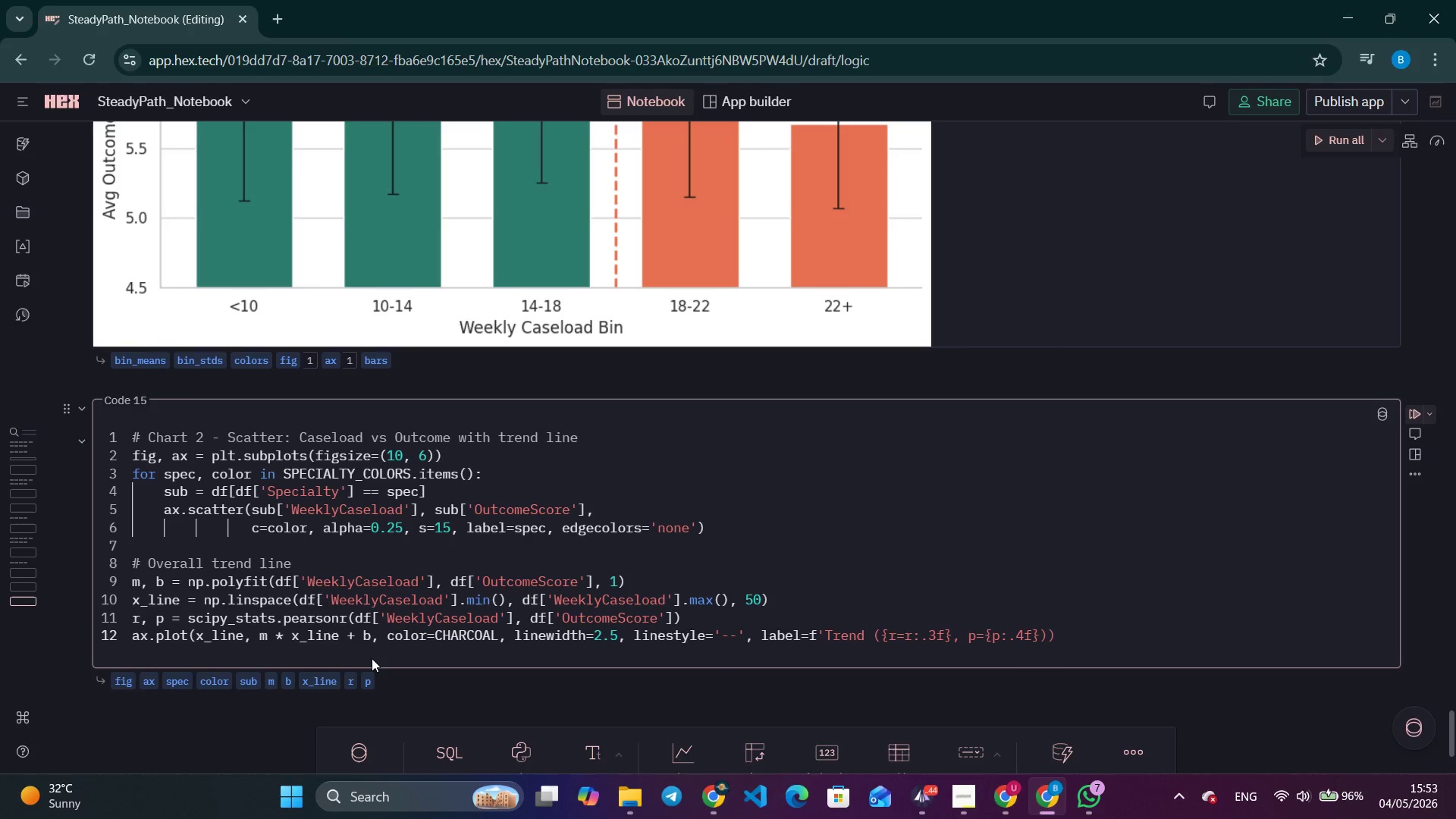 
key(ArrowRight)
 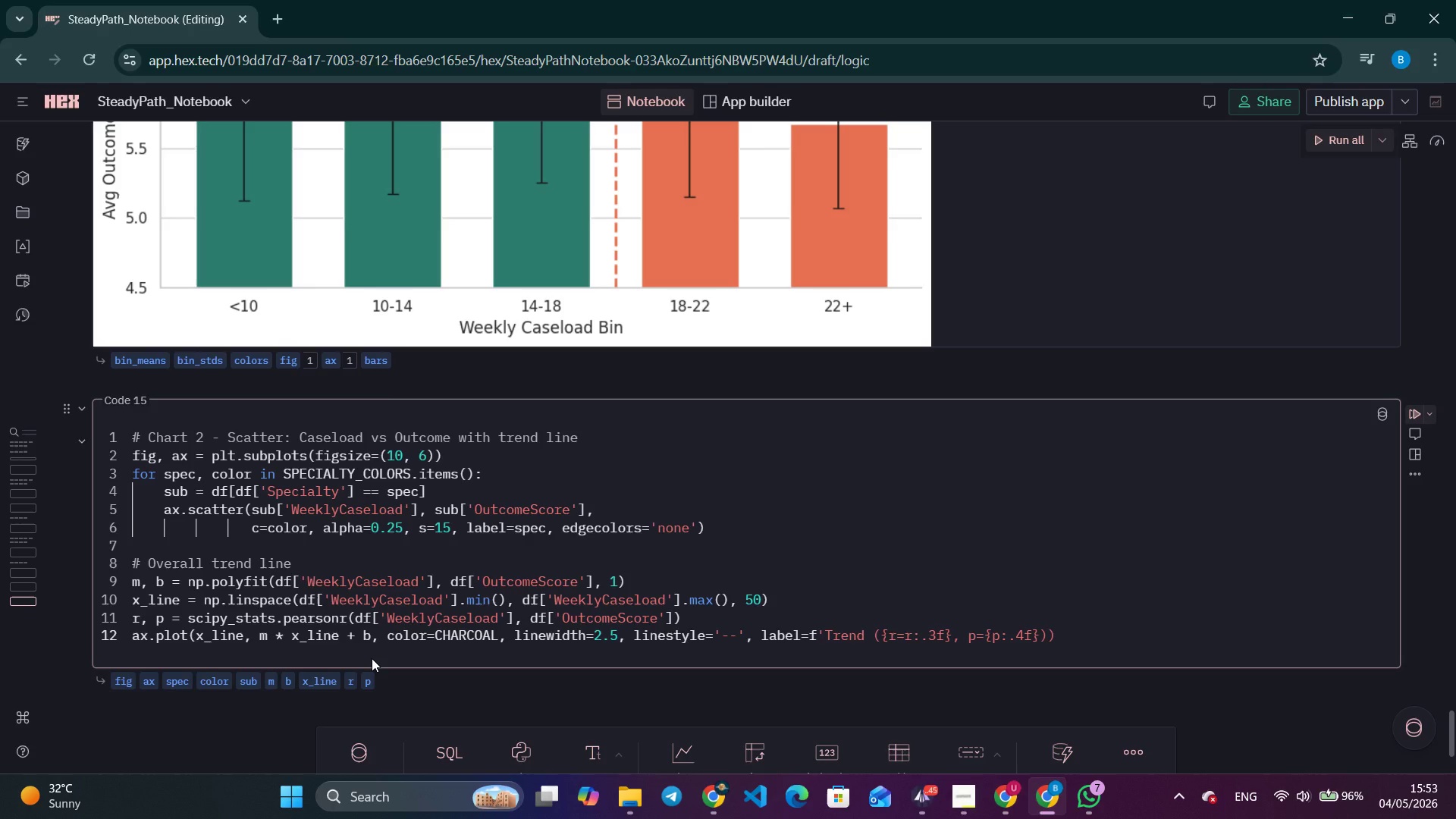 
key(ArrowRight)
 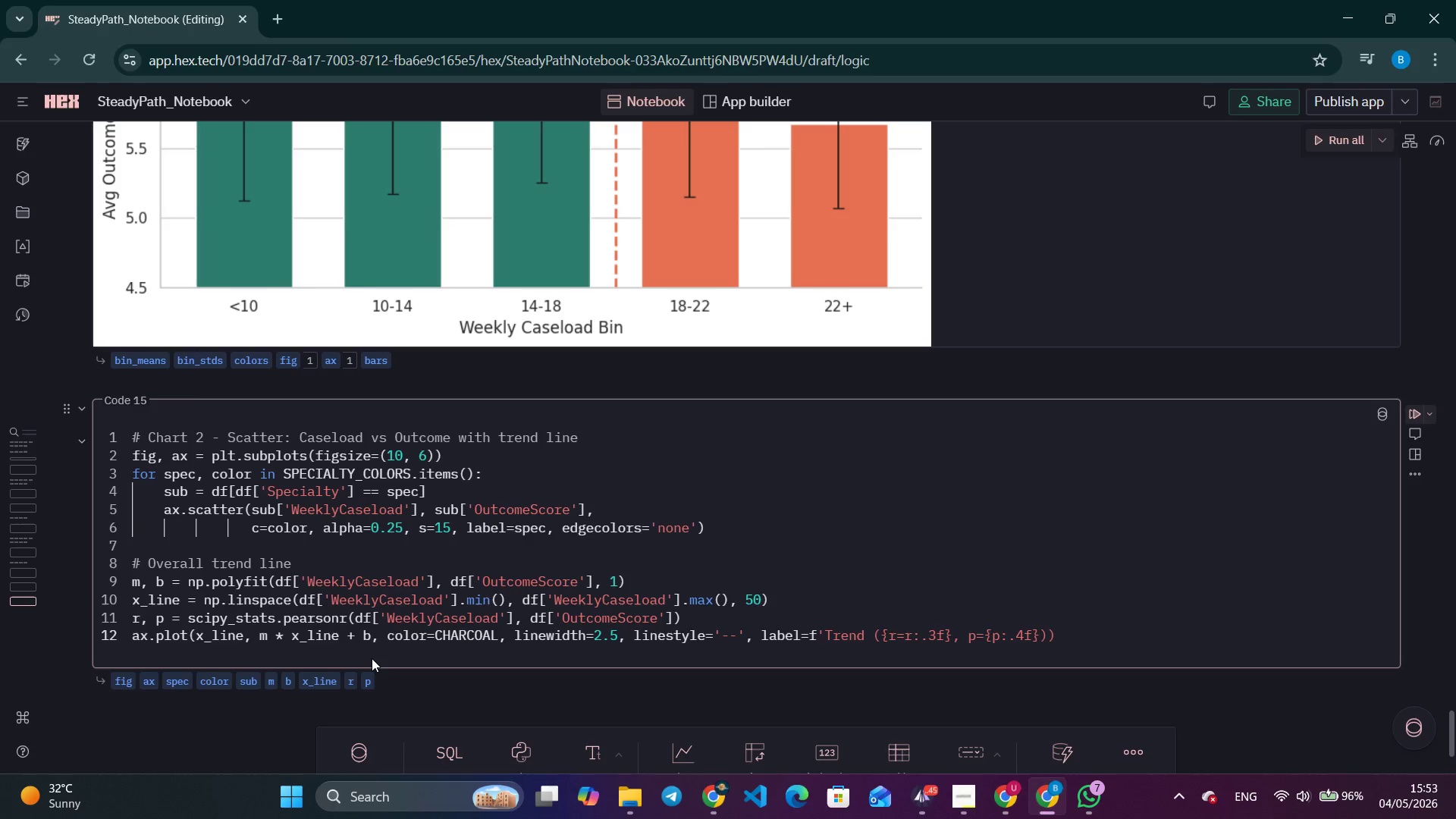 
key(Quote)
 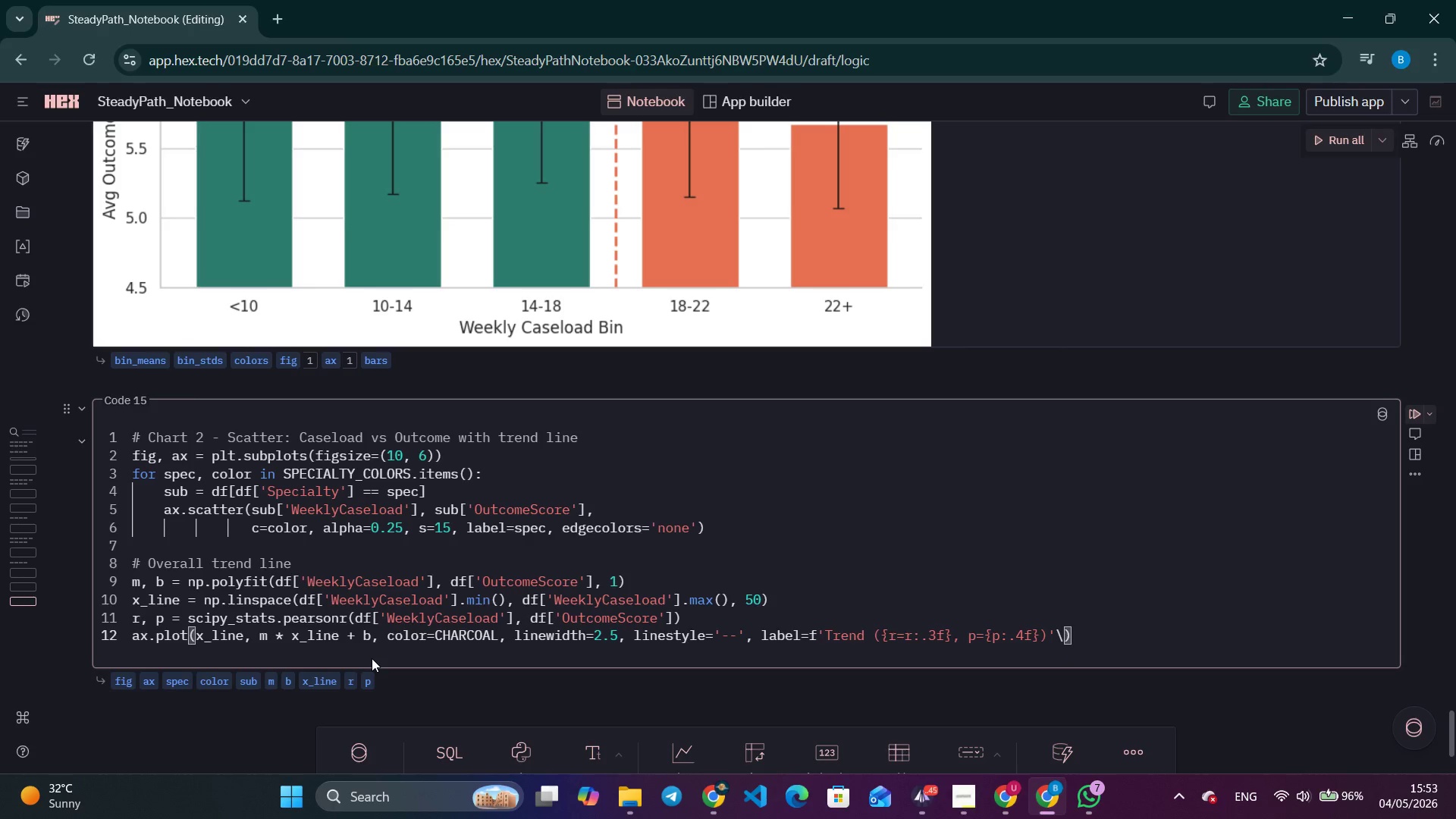 
key(Backslash)
 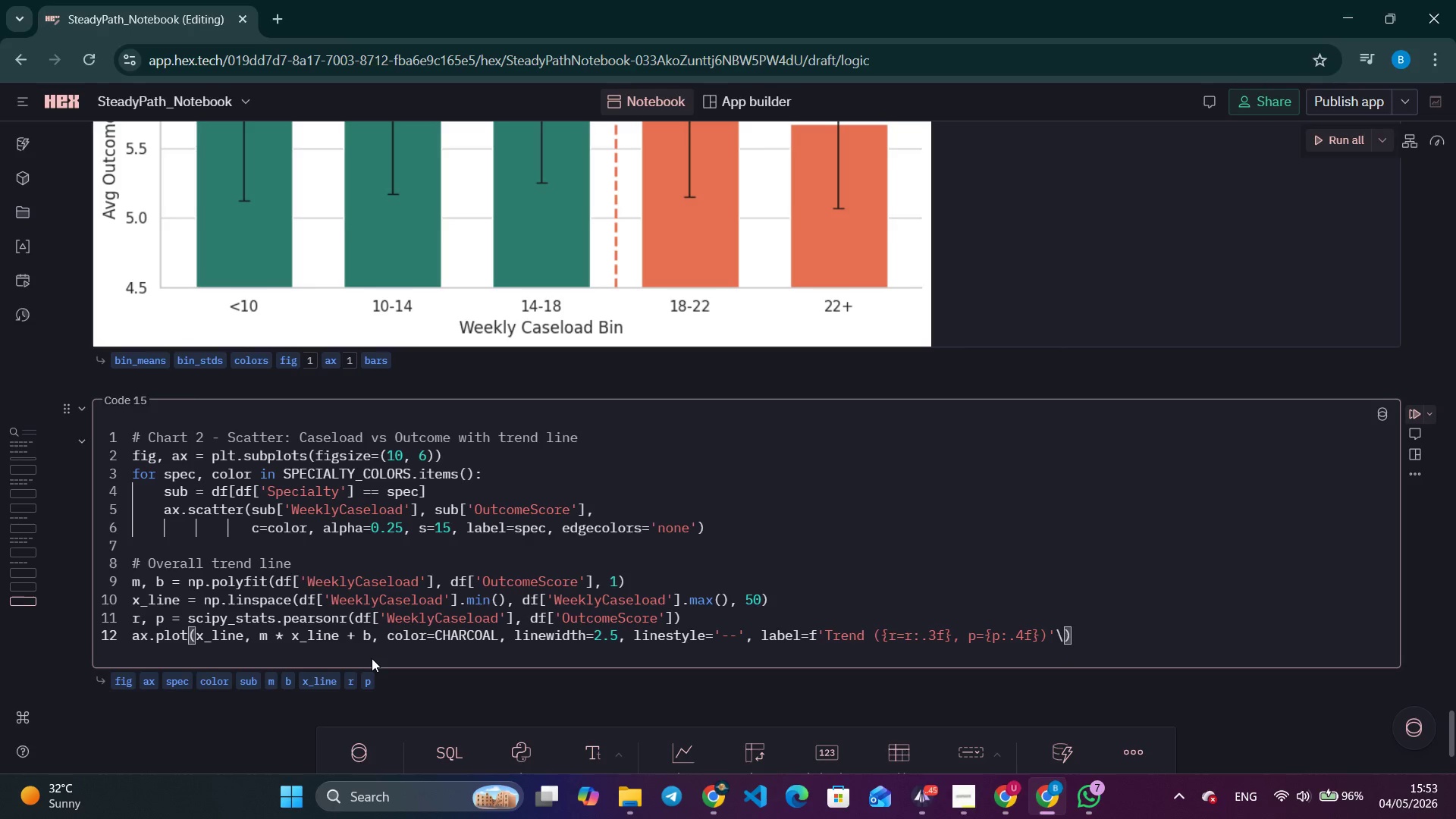 
key(Backspace)
 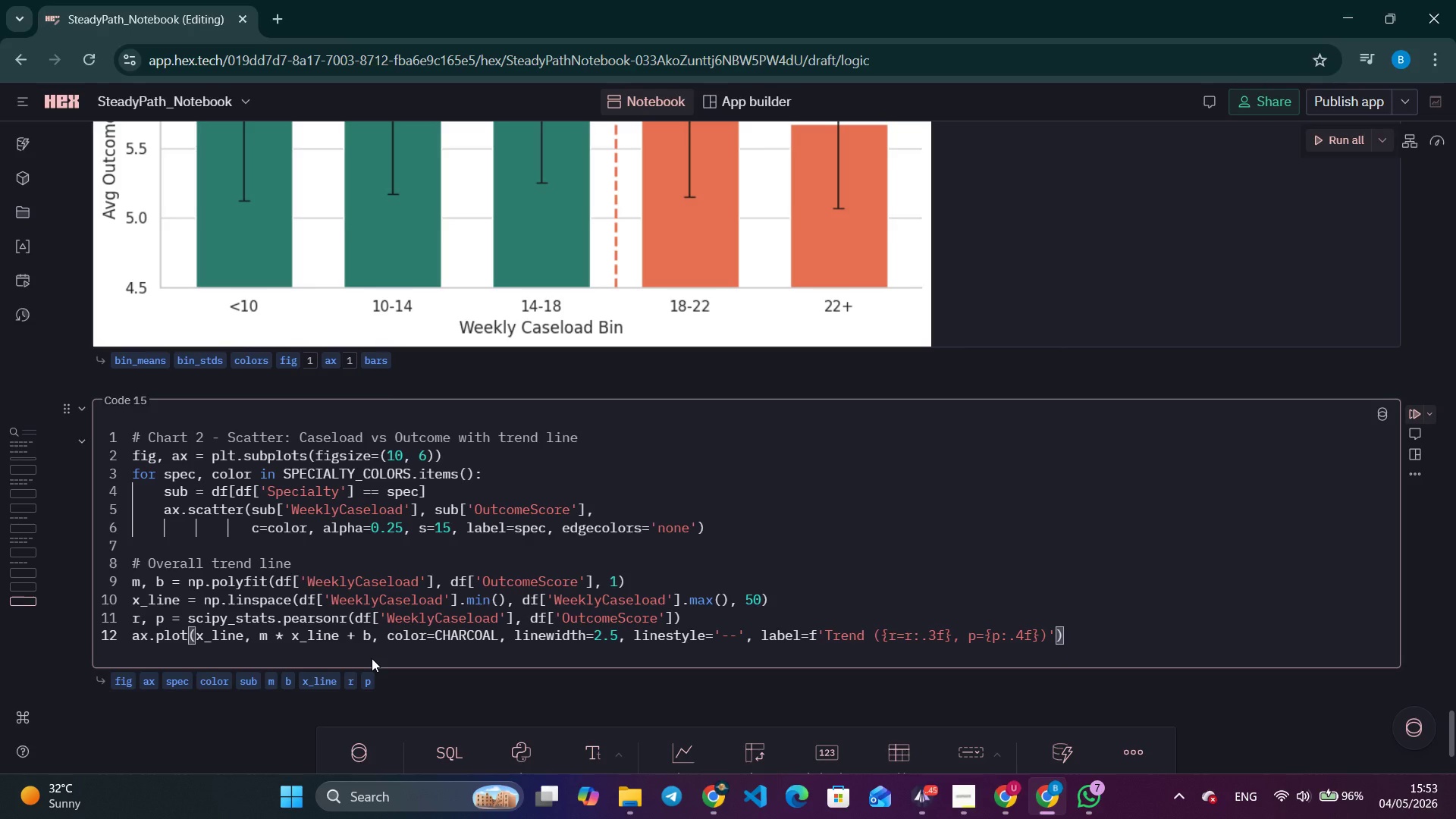 
key(ArrowRight)
 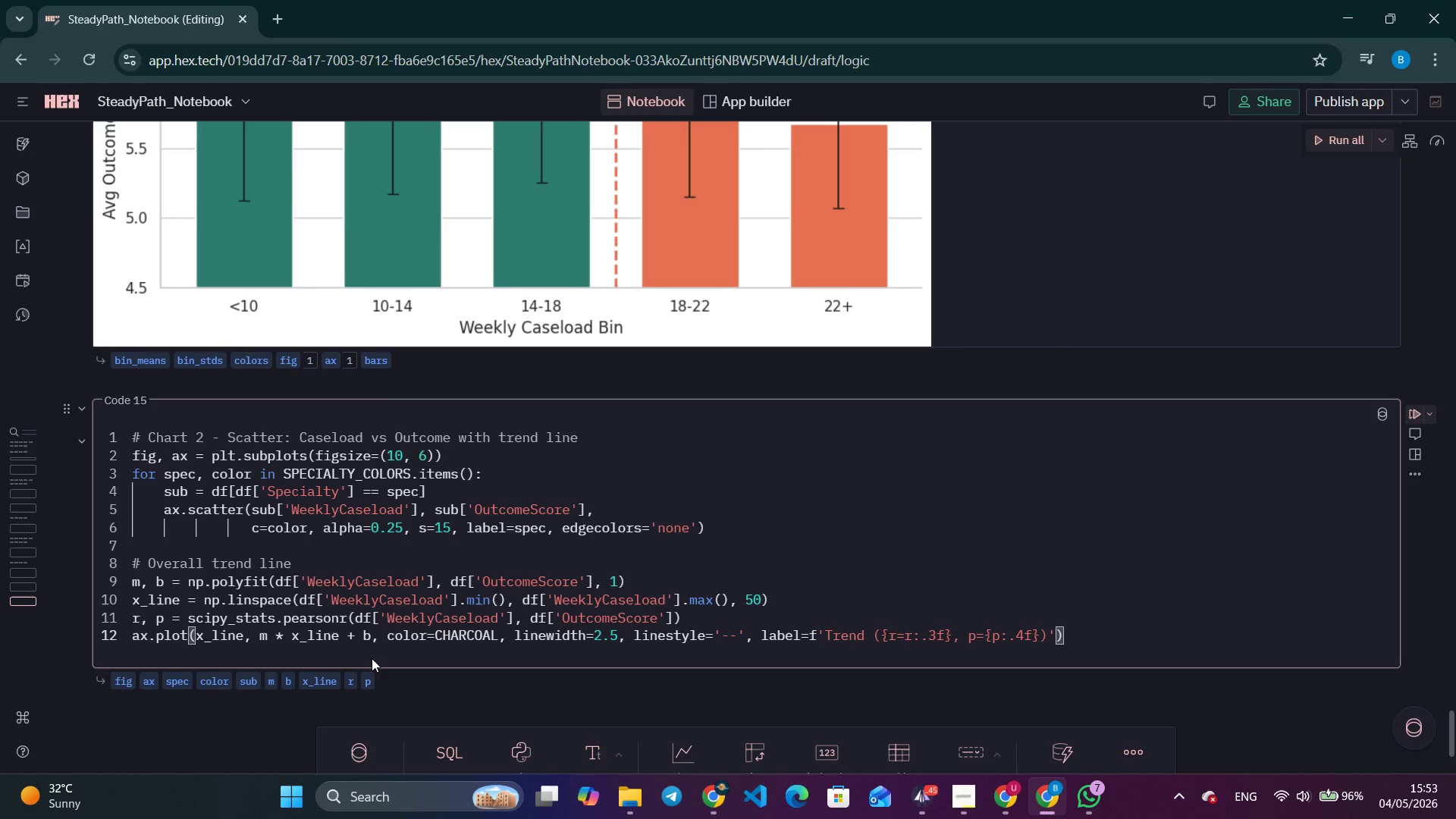 
key(Enter)
 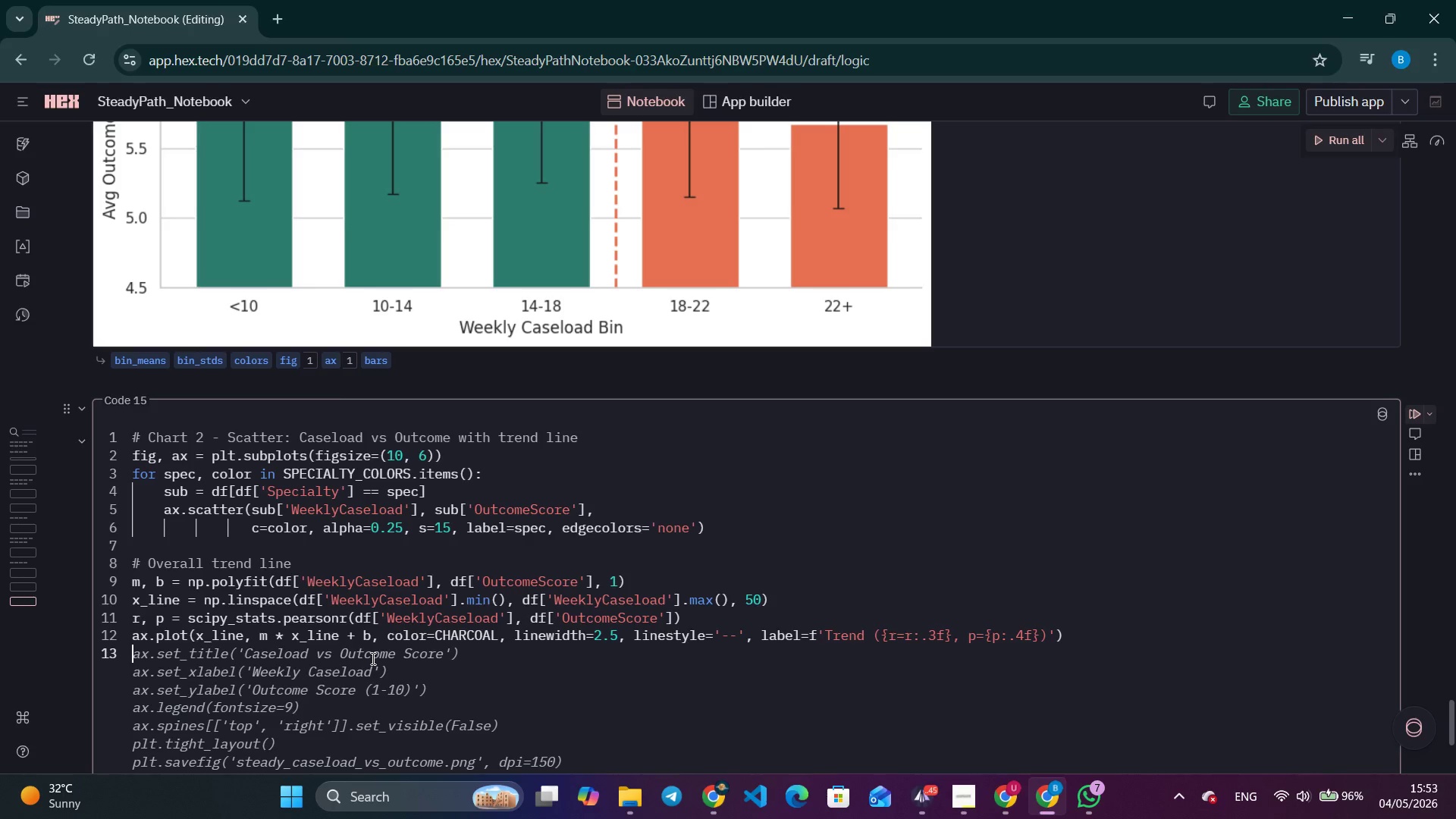 
wait(20.94)
 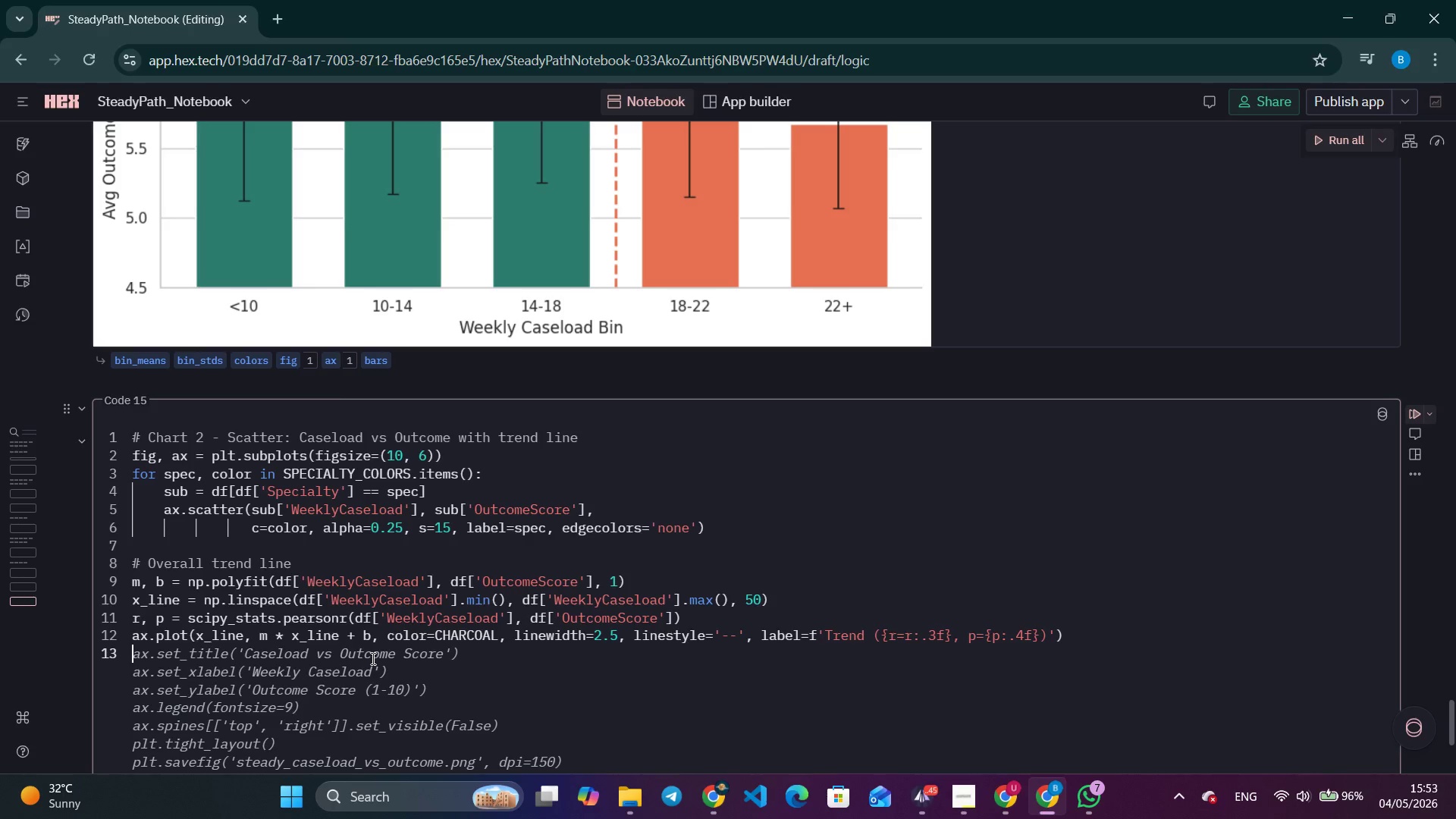 
type(ax.axvlii)
key(Backspace)
type(ne(18, color=CORAL, linewidth=1.8, linestyle=':)
 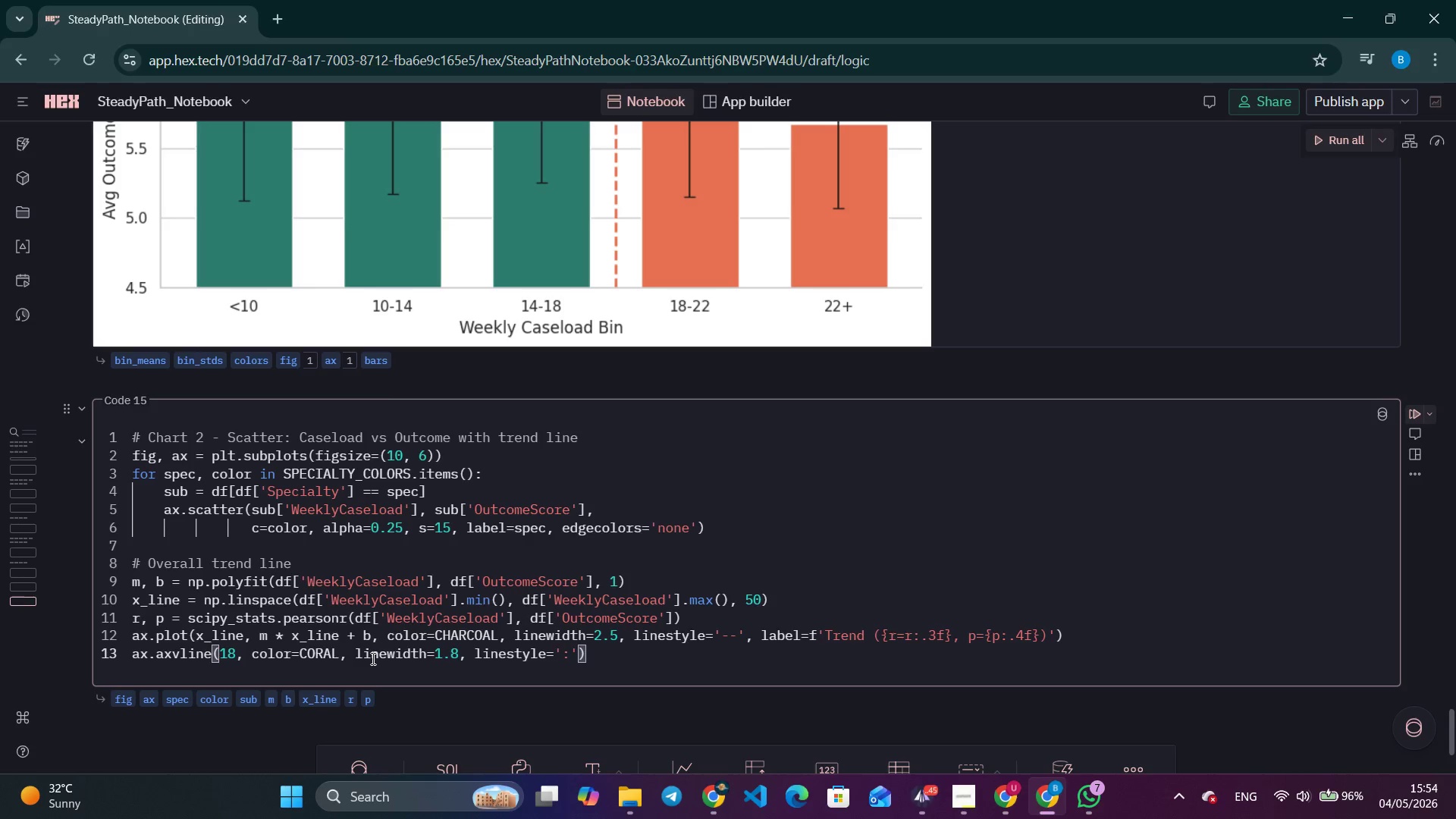 
key(ArrowRight)
 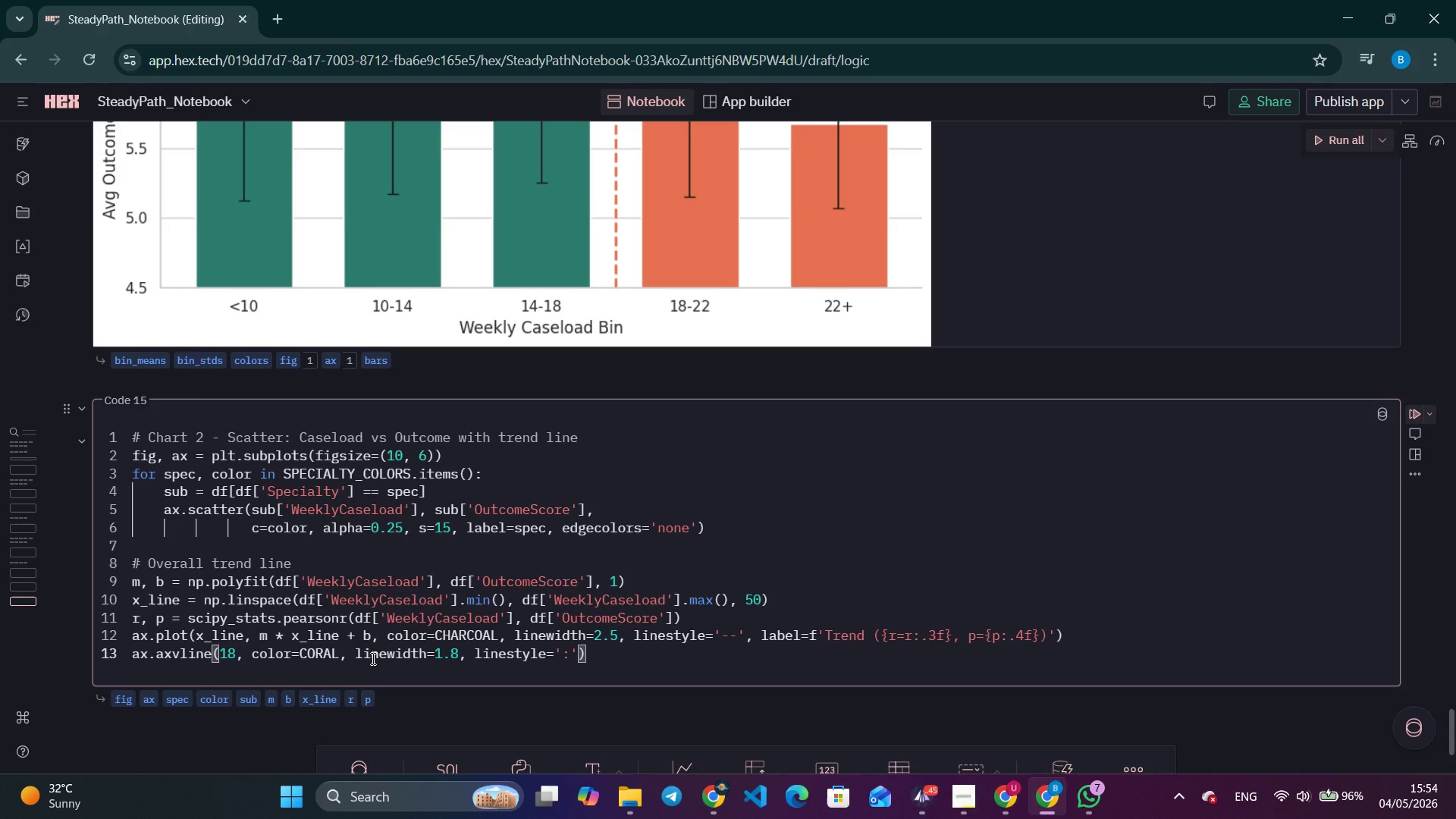 
type(, alpha=0.8, label)
 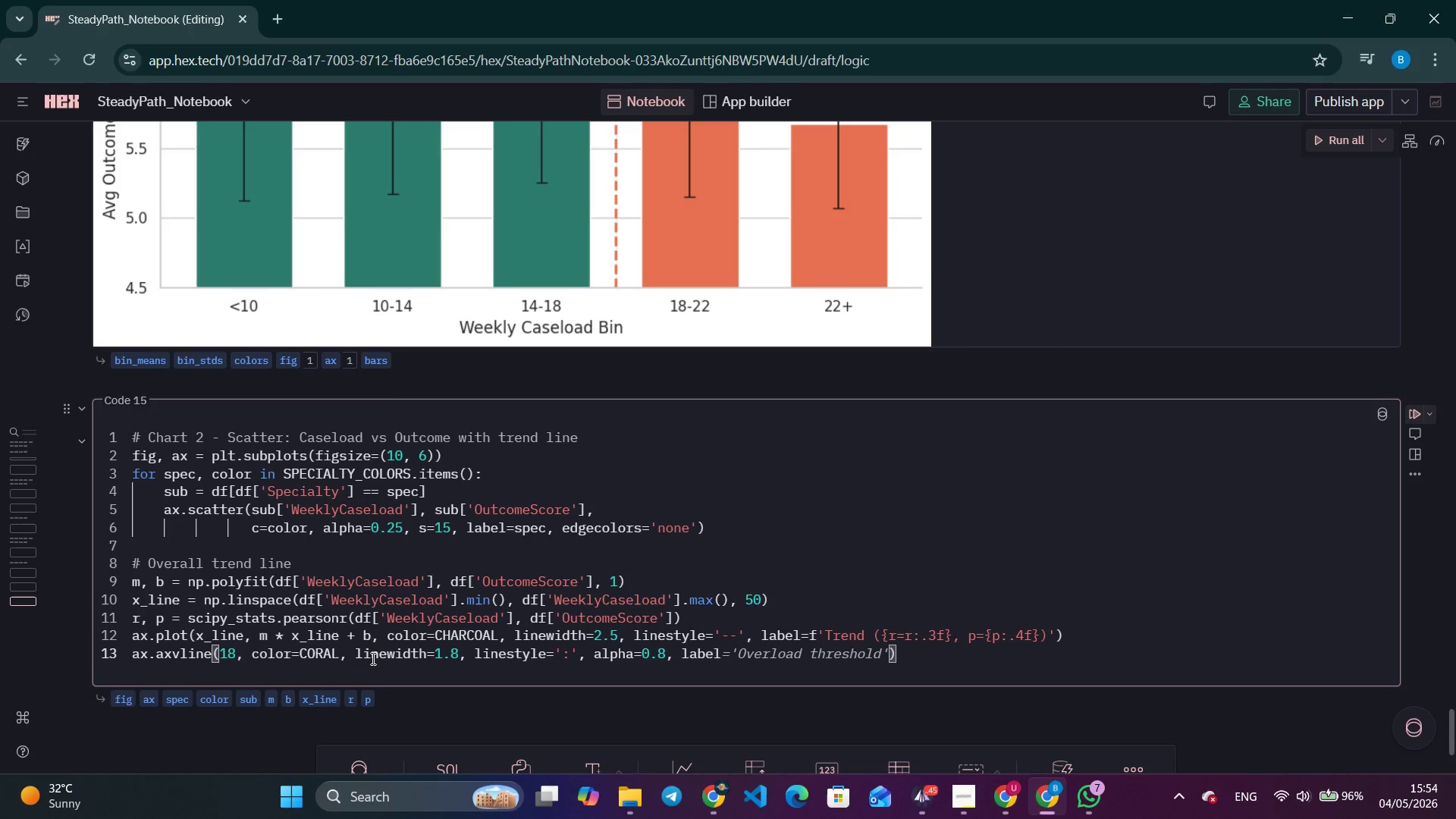 
type(')
key(Backspace)
type(='Identified threshold (18)
 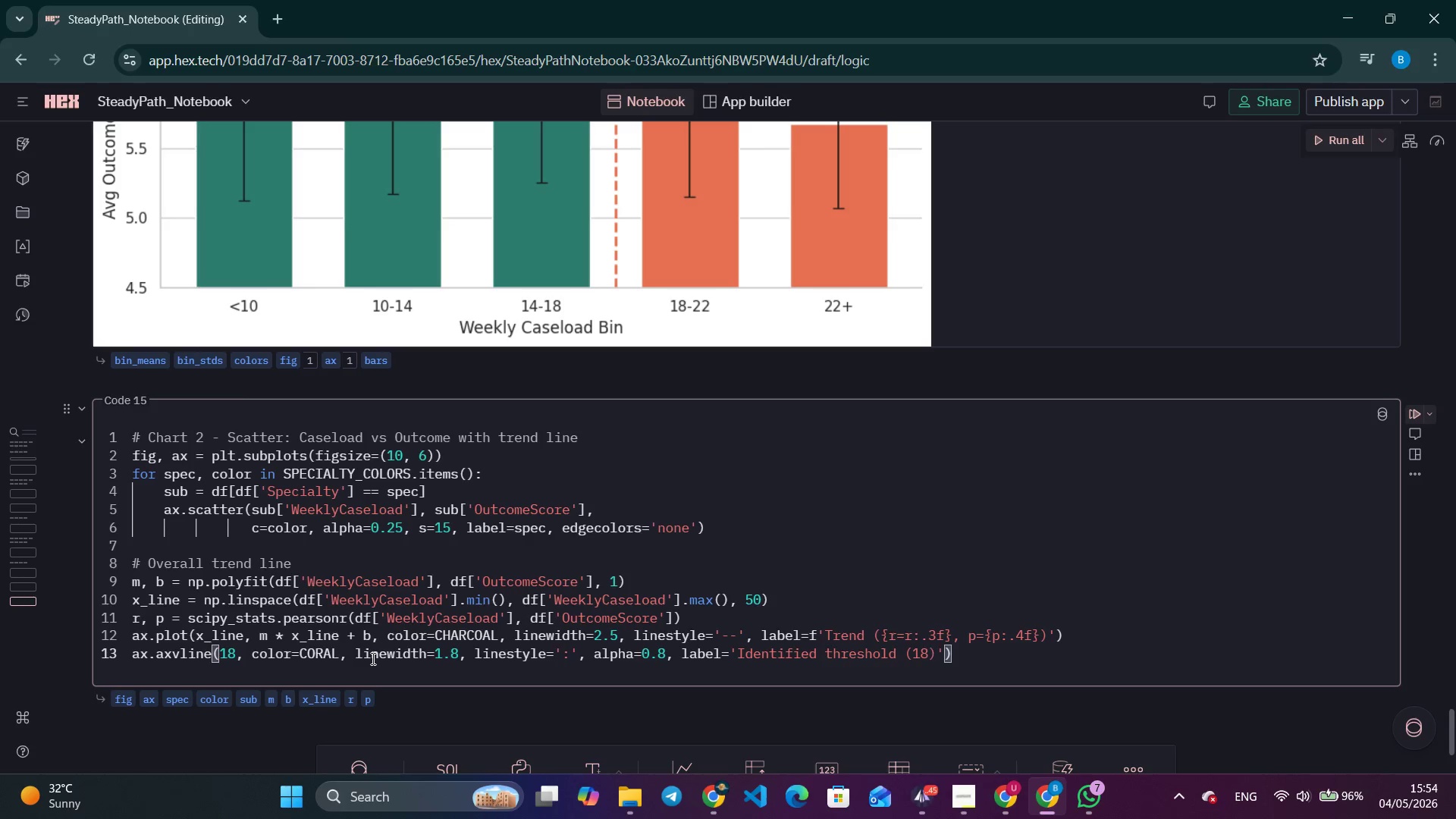 
key(ArrowRight)
 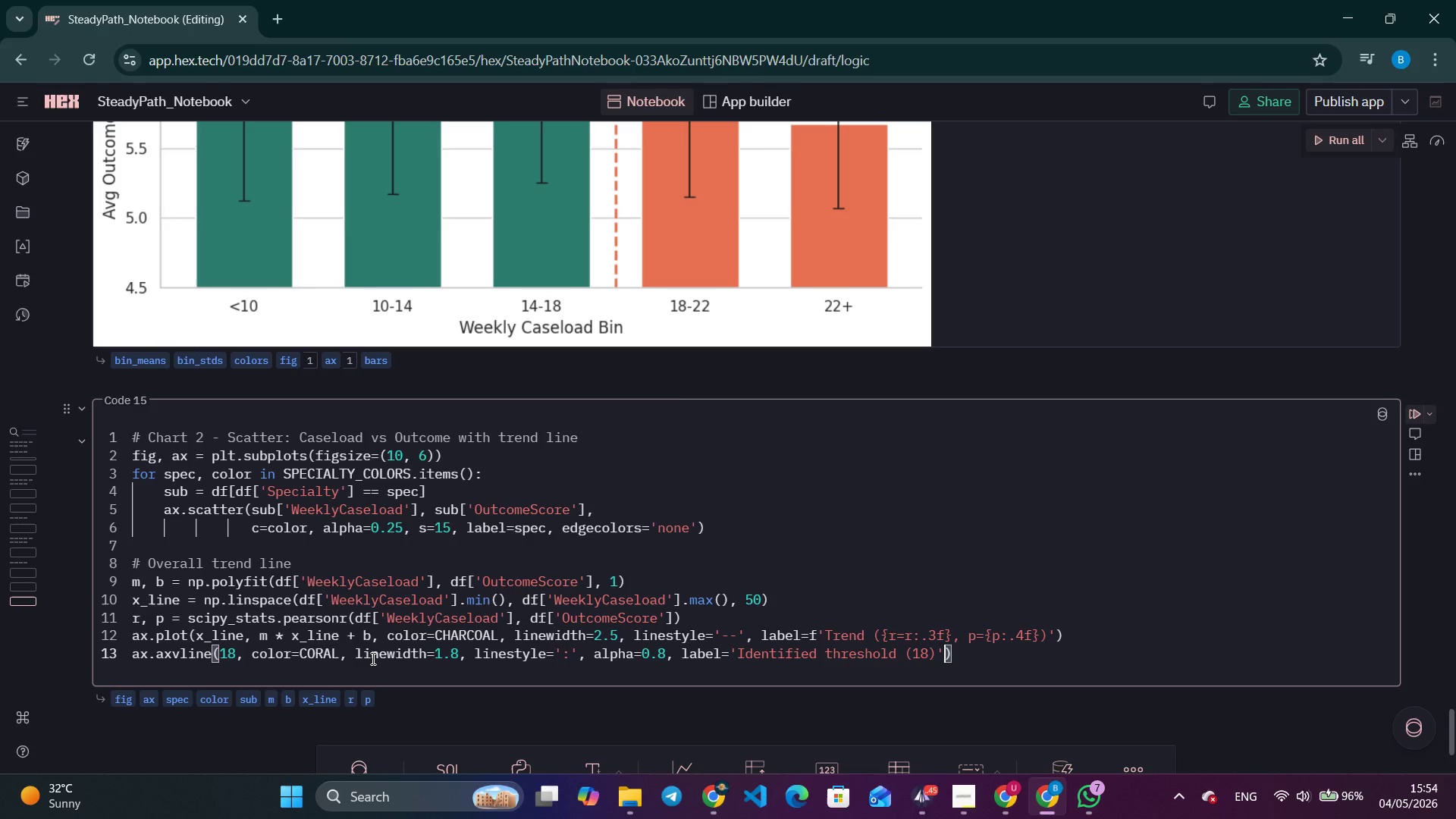 
key(ArrowRight)
 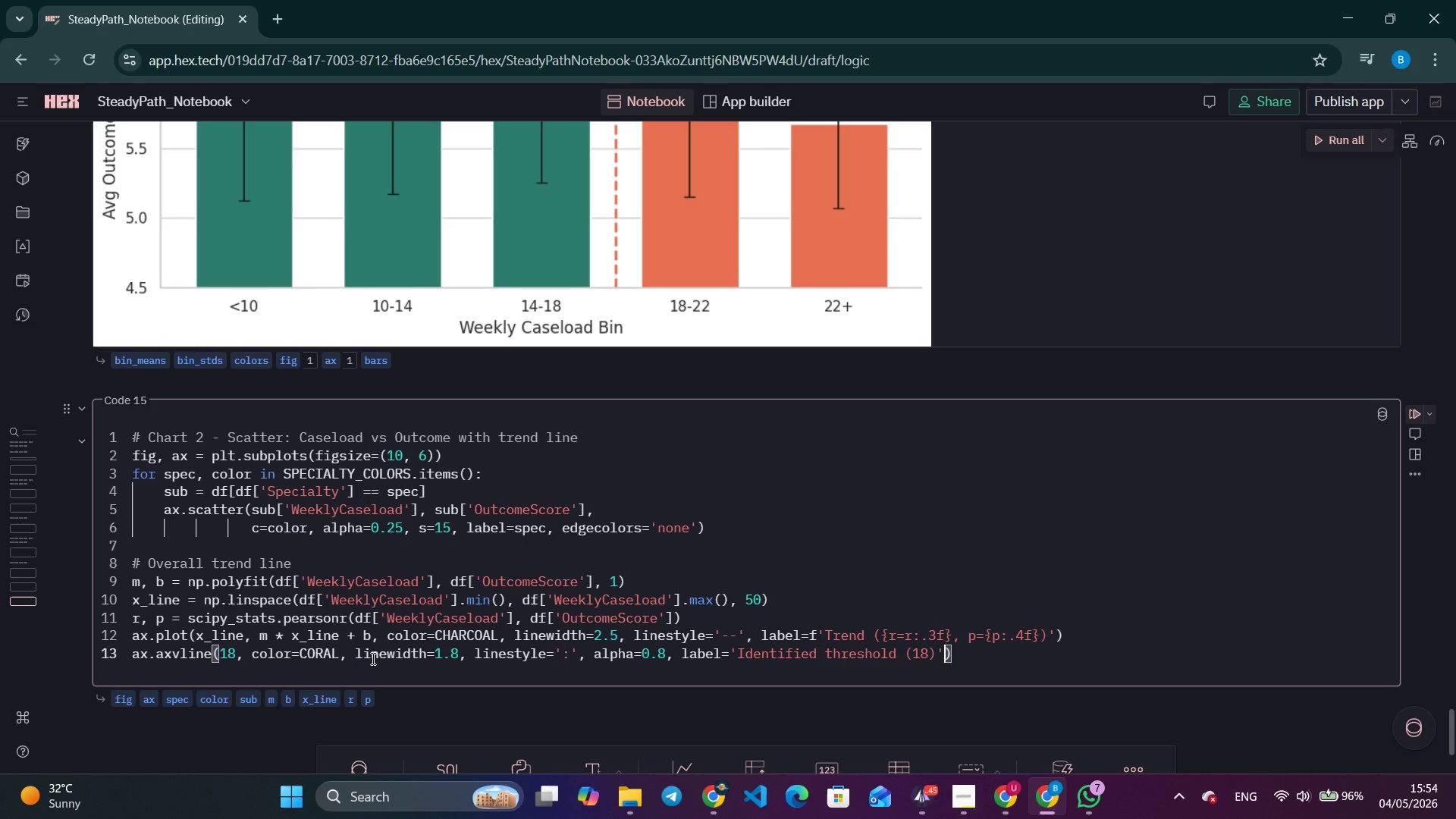 
key(ArrowRight)
 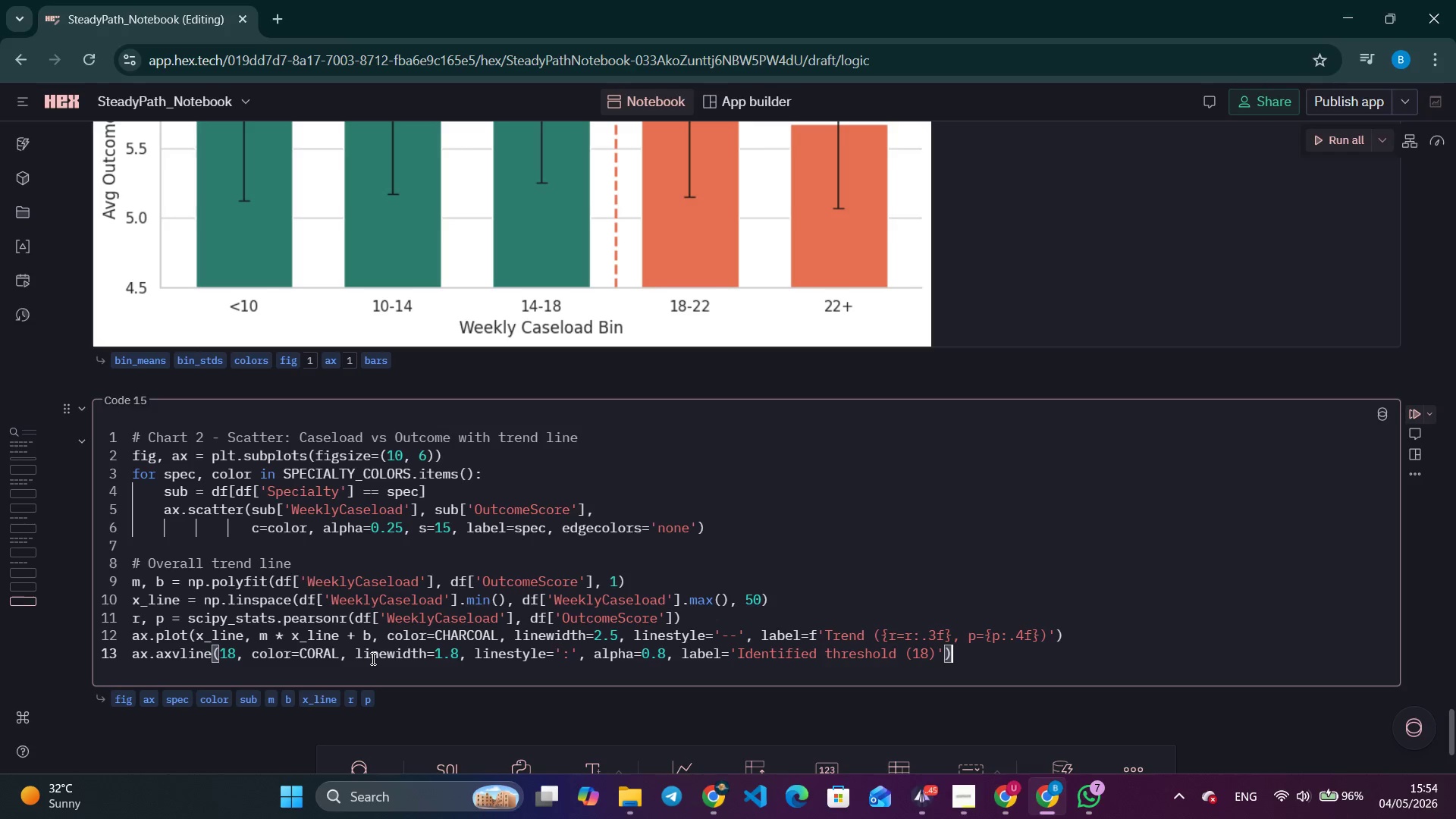 
key(Enter)
 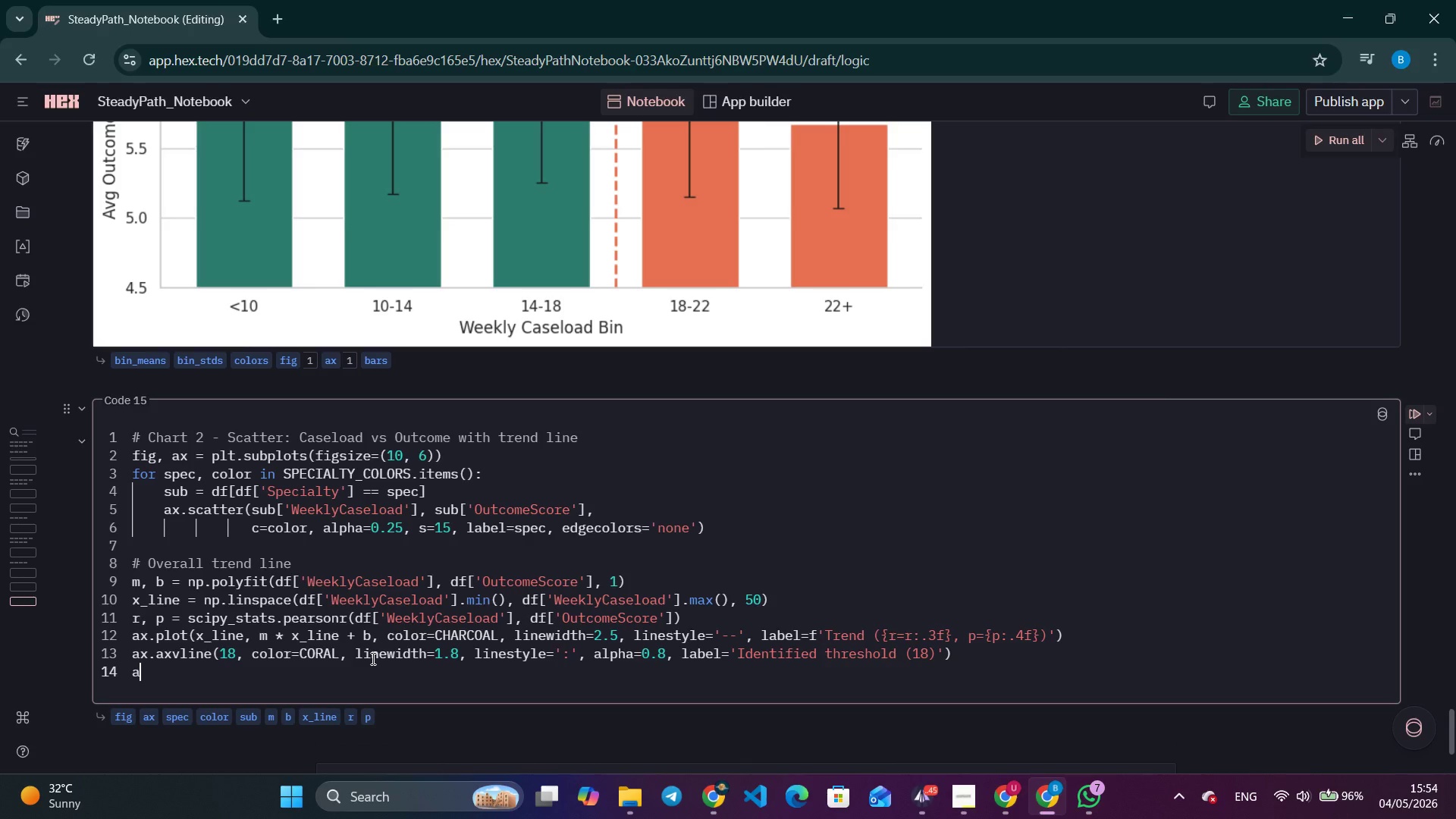 
type(ax.st)
key(Backspace)
type(et_title('Weeklu)
key(Backspace)
type(y Caseload vs Patient Outcom )
key(Backspace)
type(e Soc)
key(Backspace)
key(Backspace)
type(core by Specialty)
 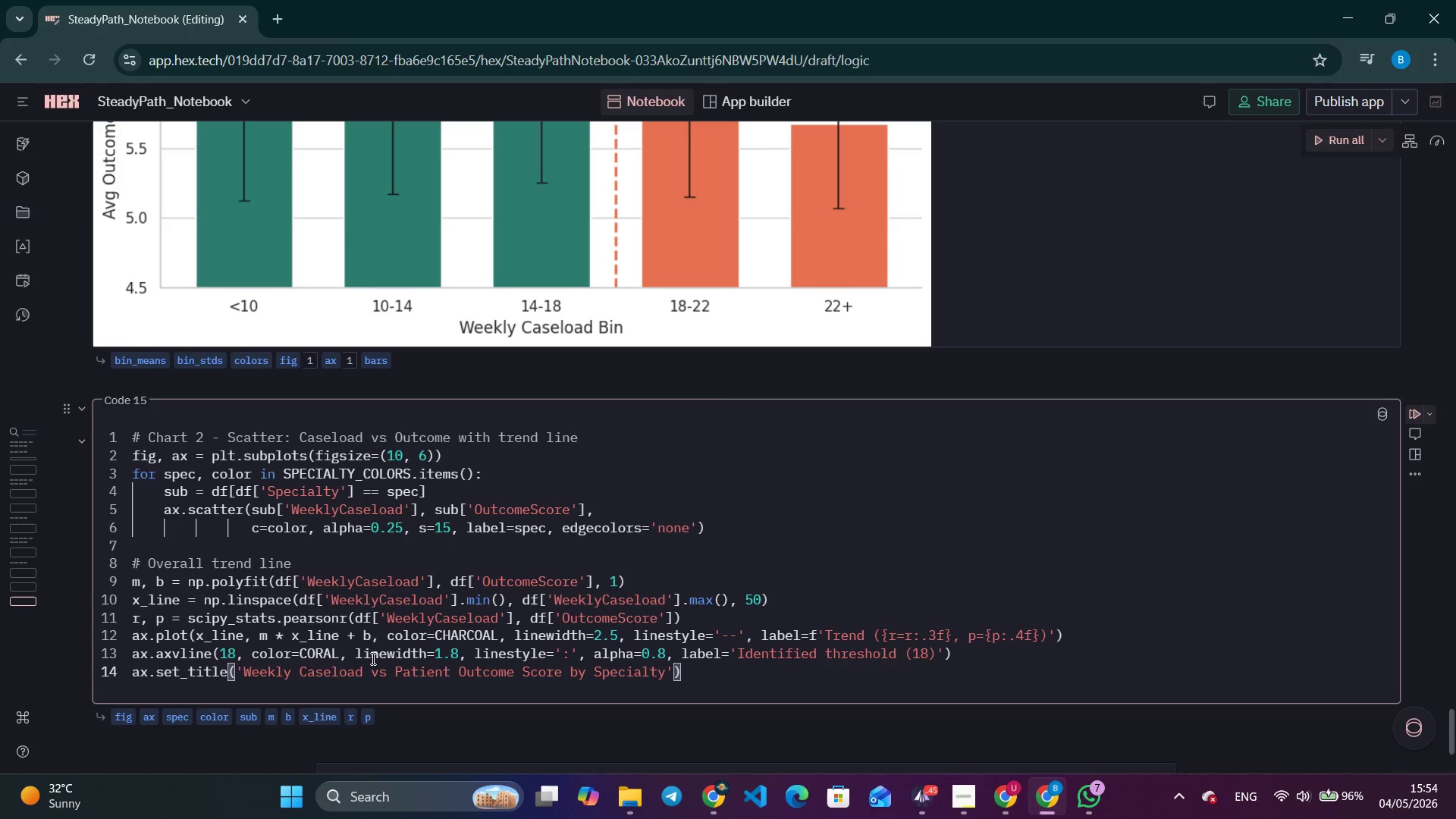 
key(ArrowRight)
 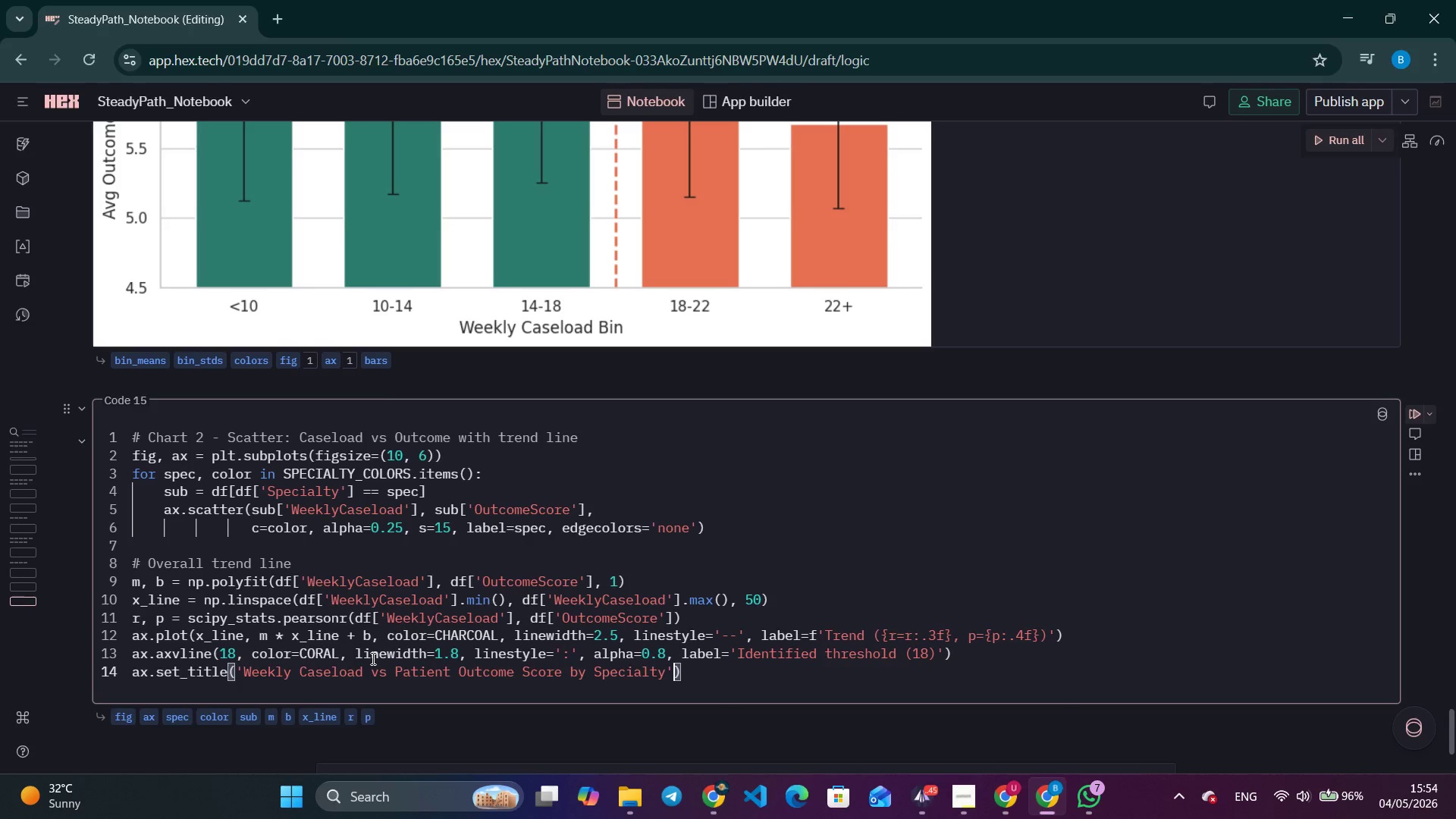 
type(, fontsize=12, fontwei)
key(Tab)
 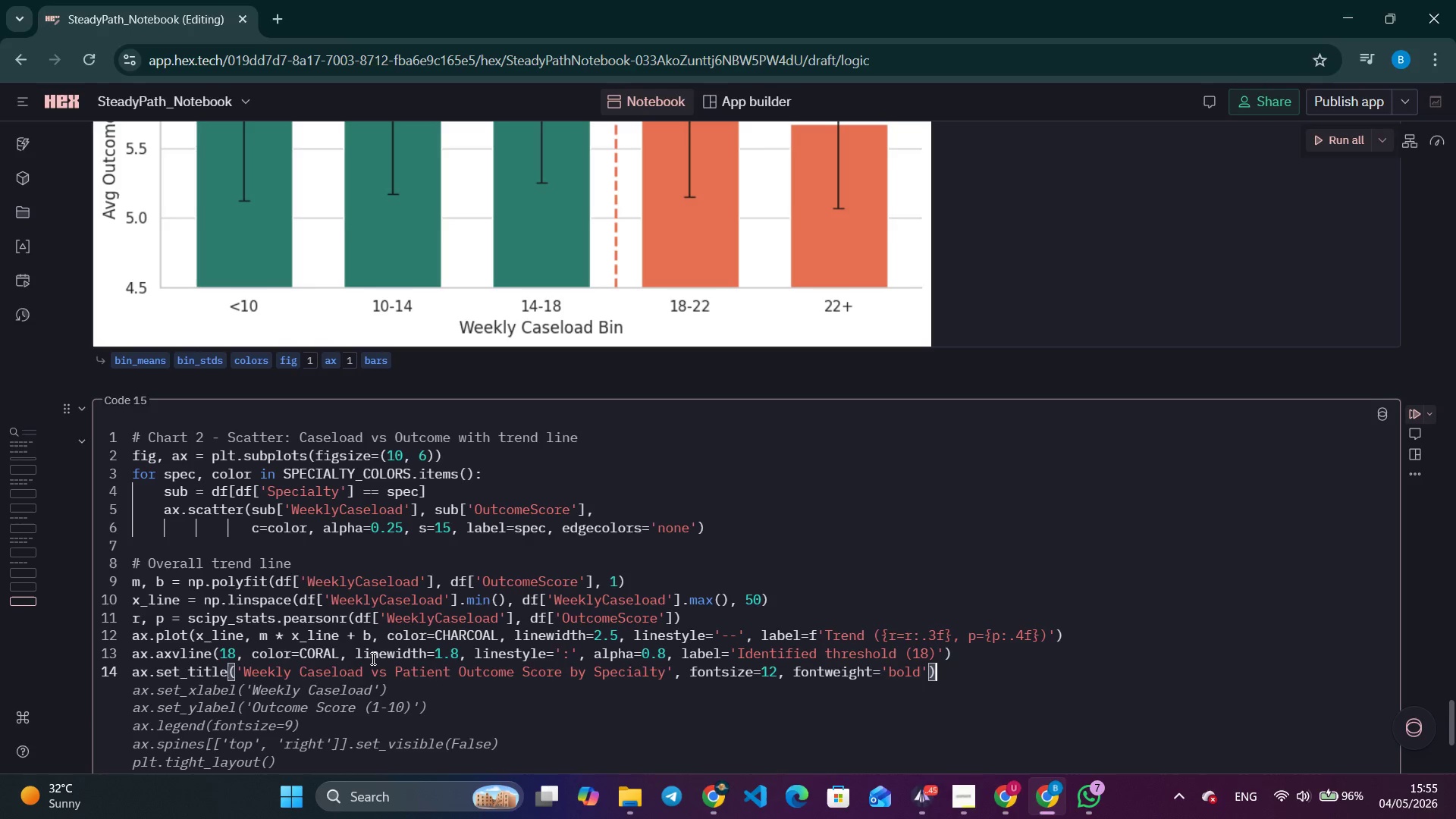 
key(Enter)
 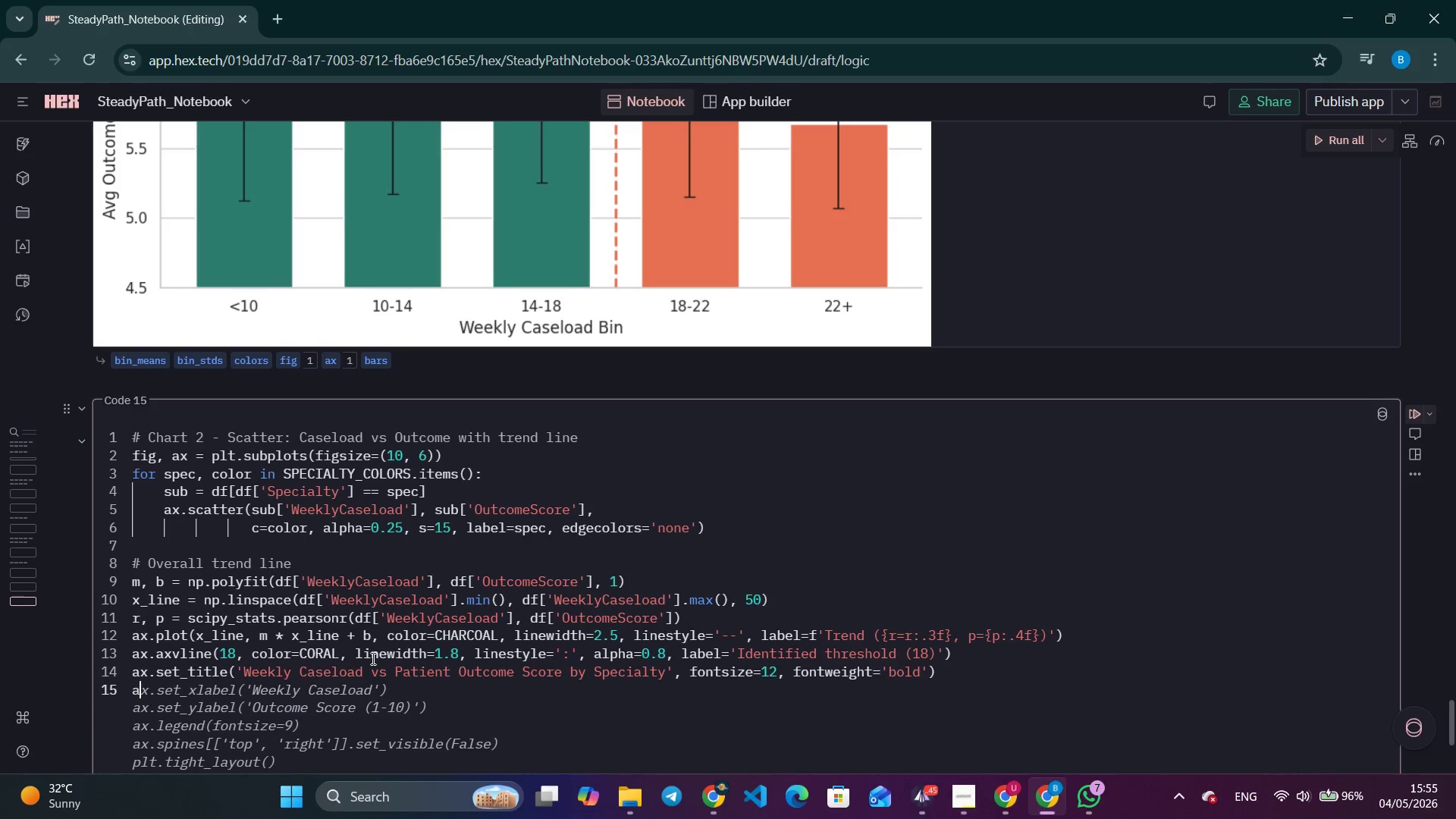 
type(as.)
key(Backspace)
type(x)
key(Backspace)
key(Backspace)
type(x.set_xlabel(')
 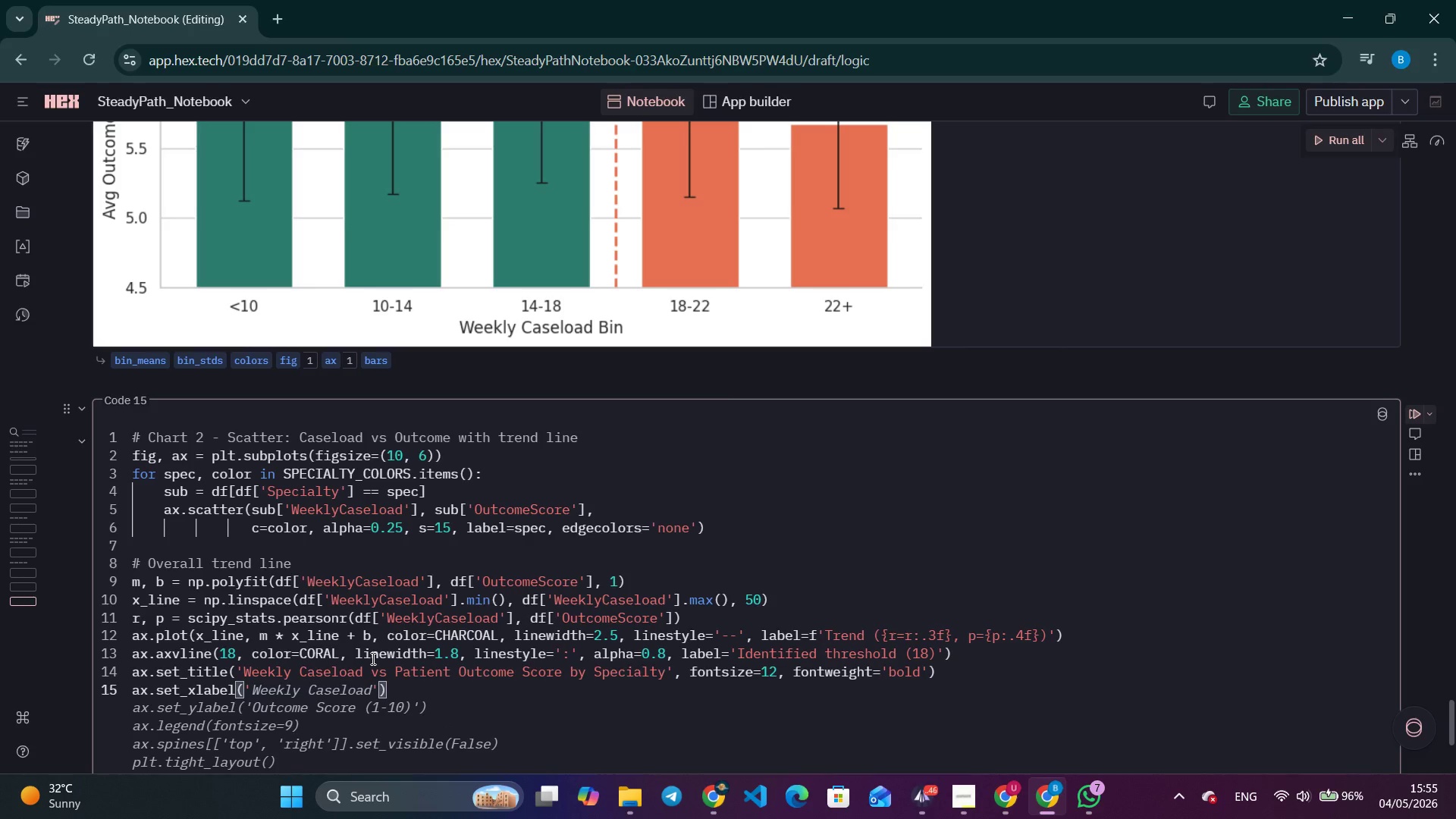 
wait(5.74)
 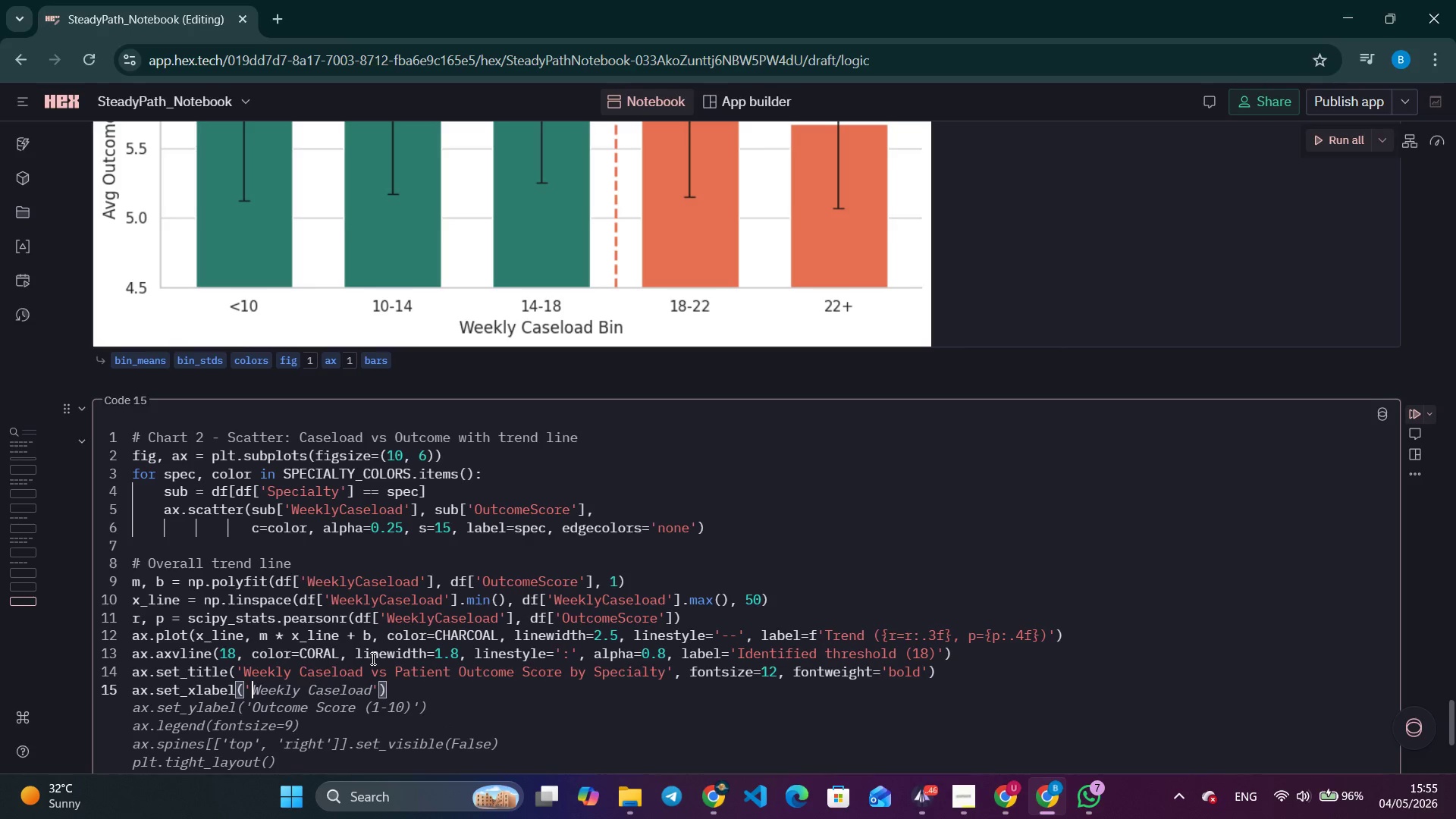 
type(Weekly Caseload (patients/week)
 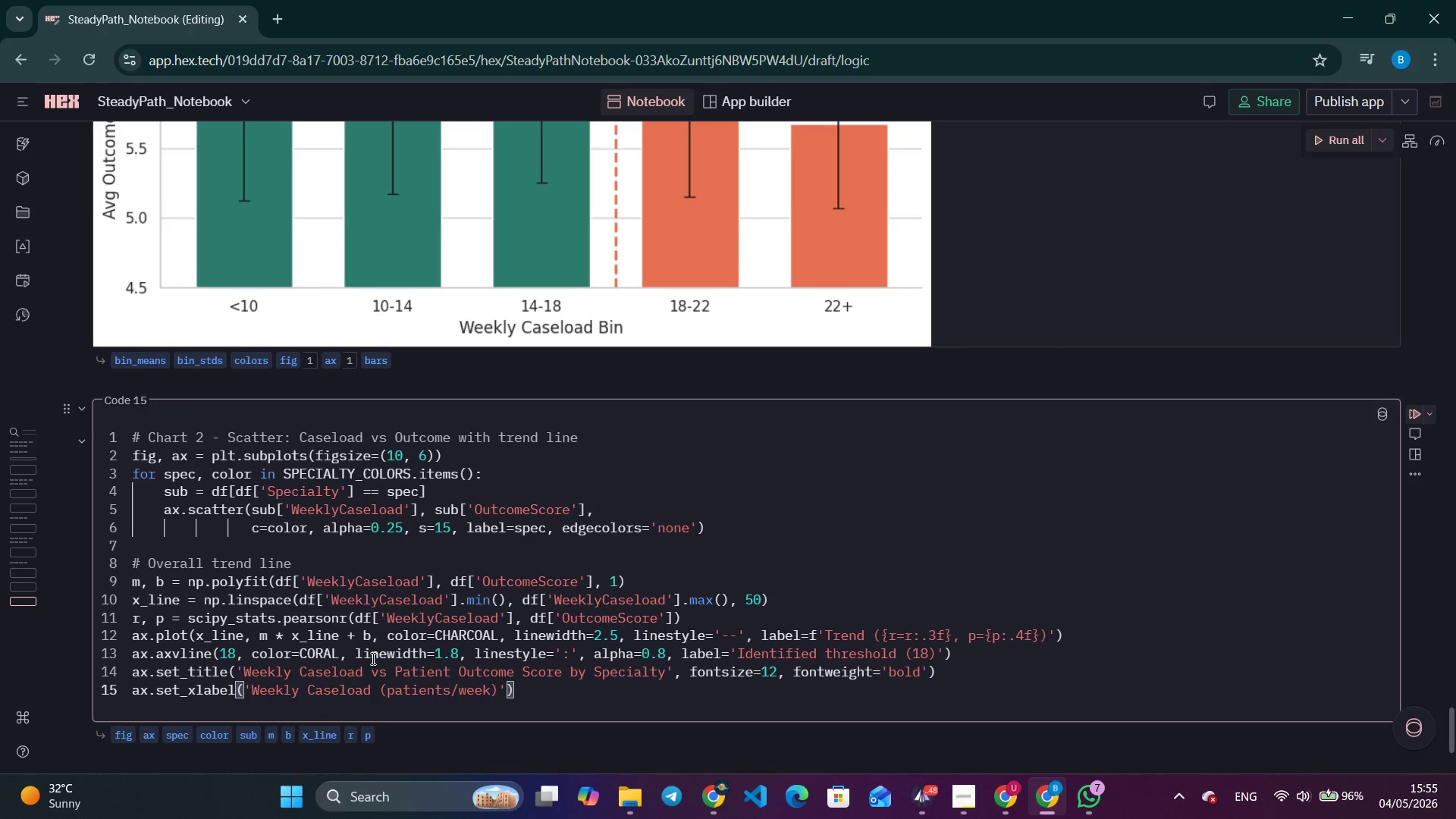 
key(ArrowRight)
 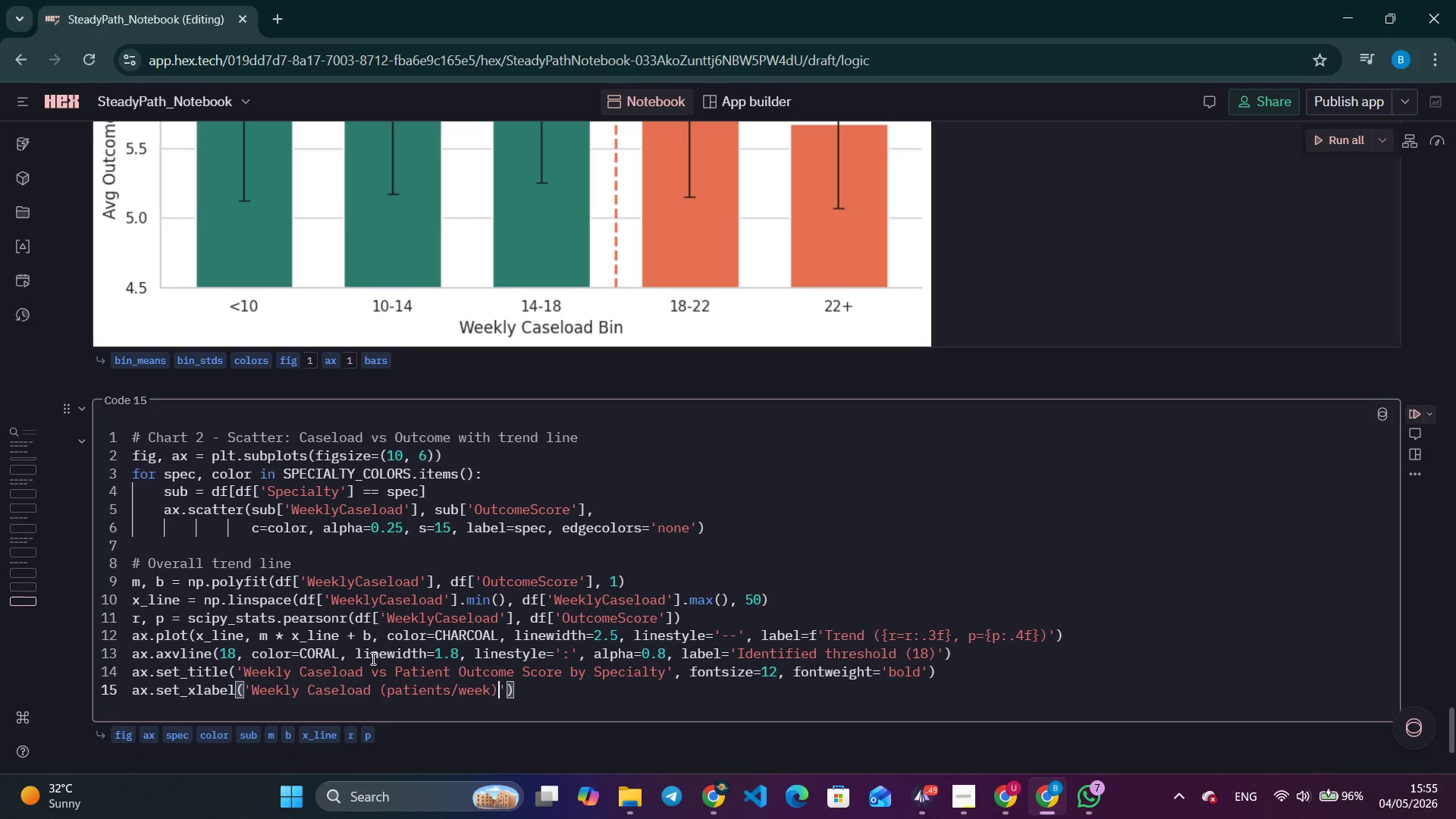 
key(ArrowRight)
 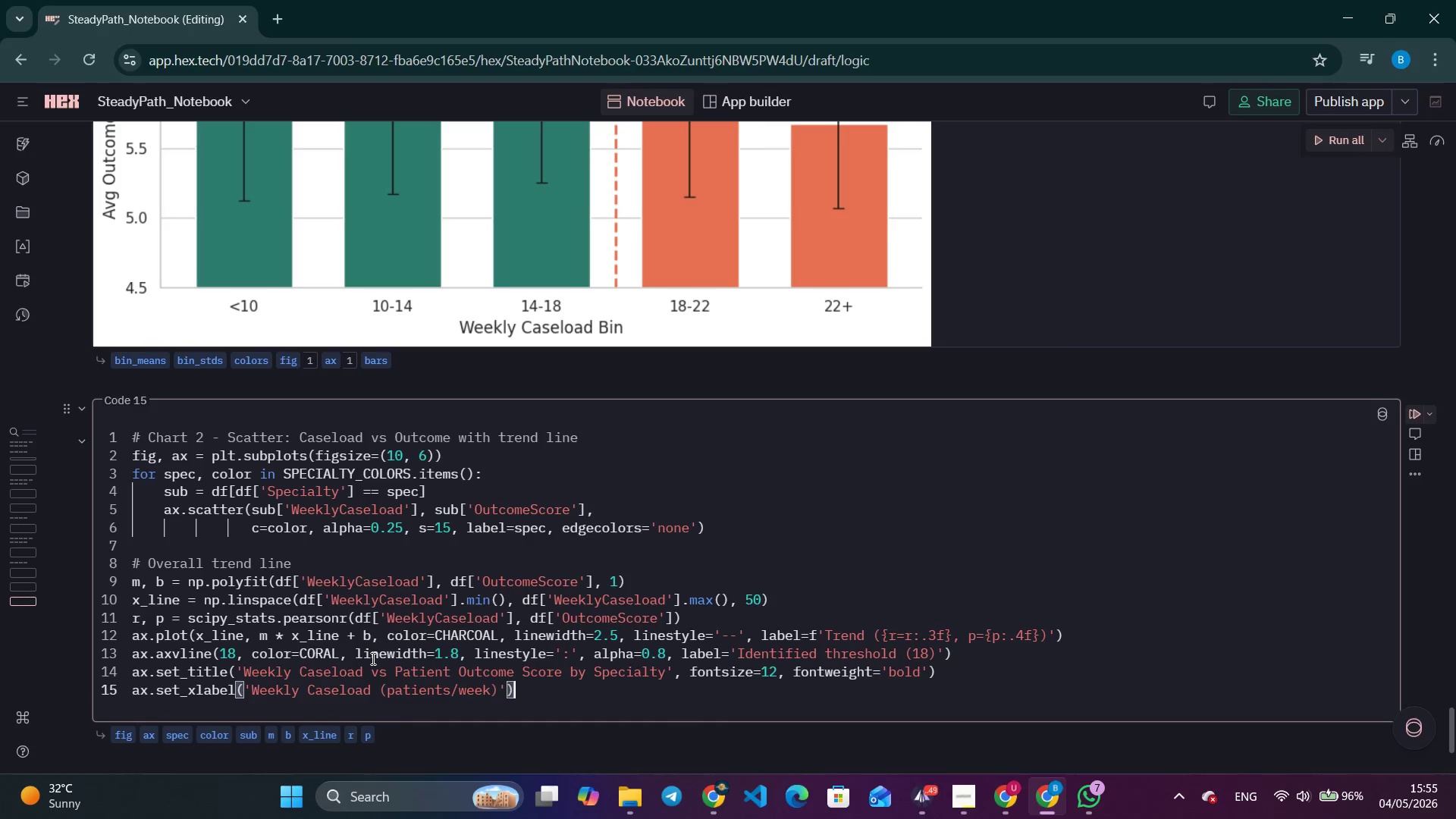 
key(ArrowRight)
 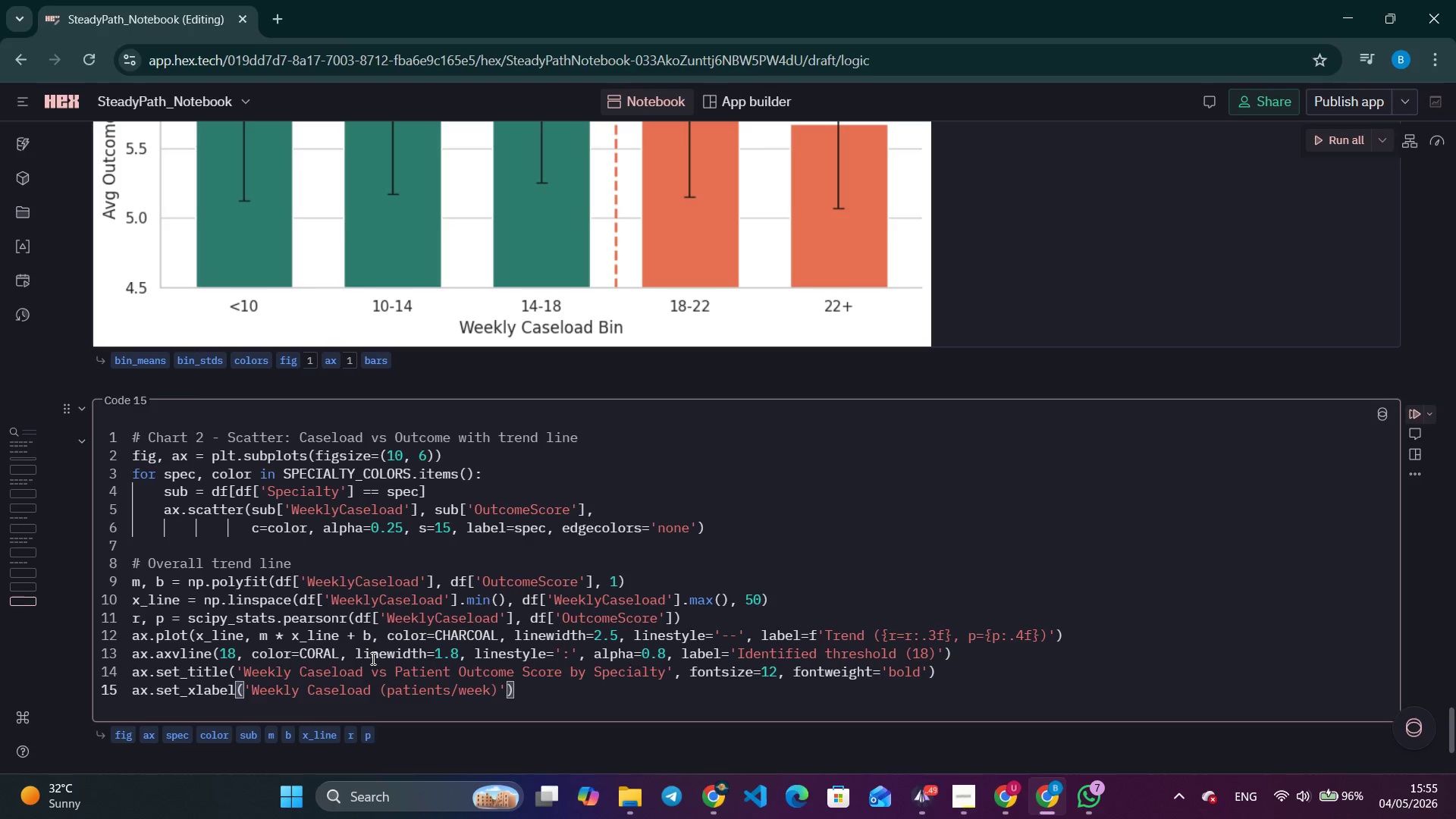 
key(Enter)
 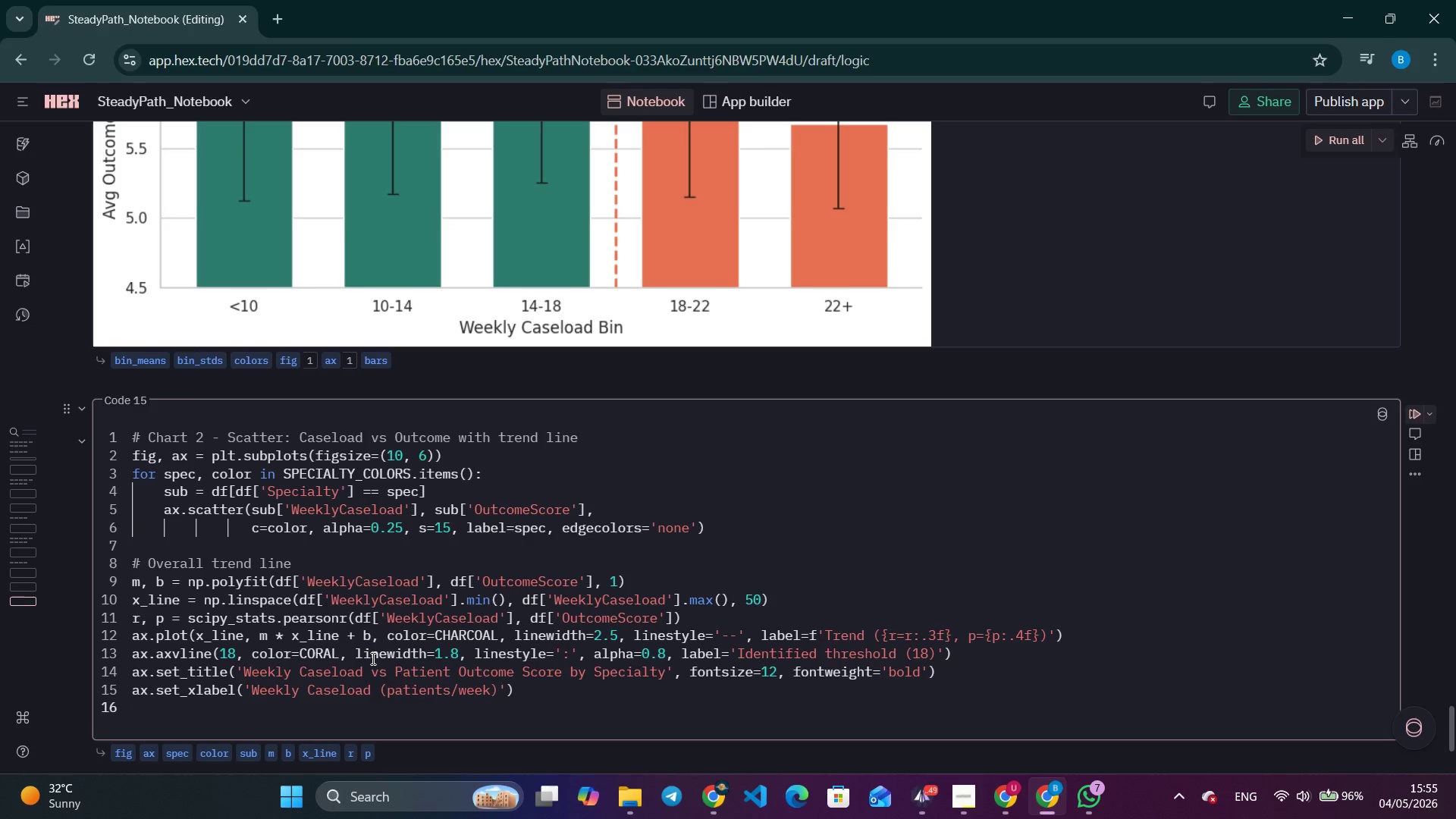 
type(ax.)
 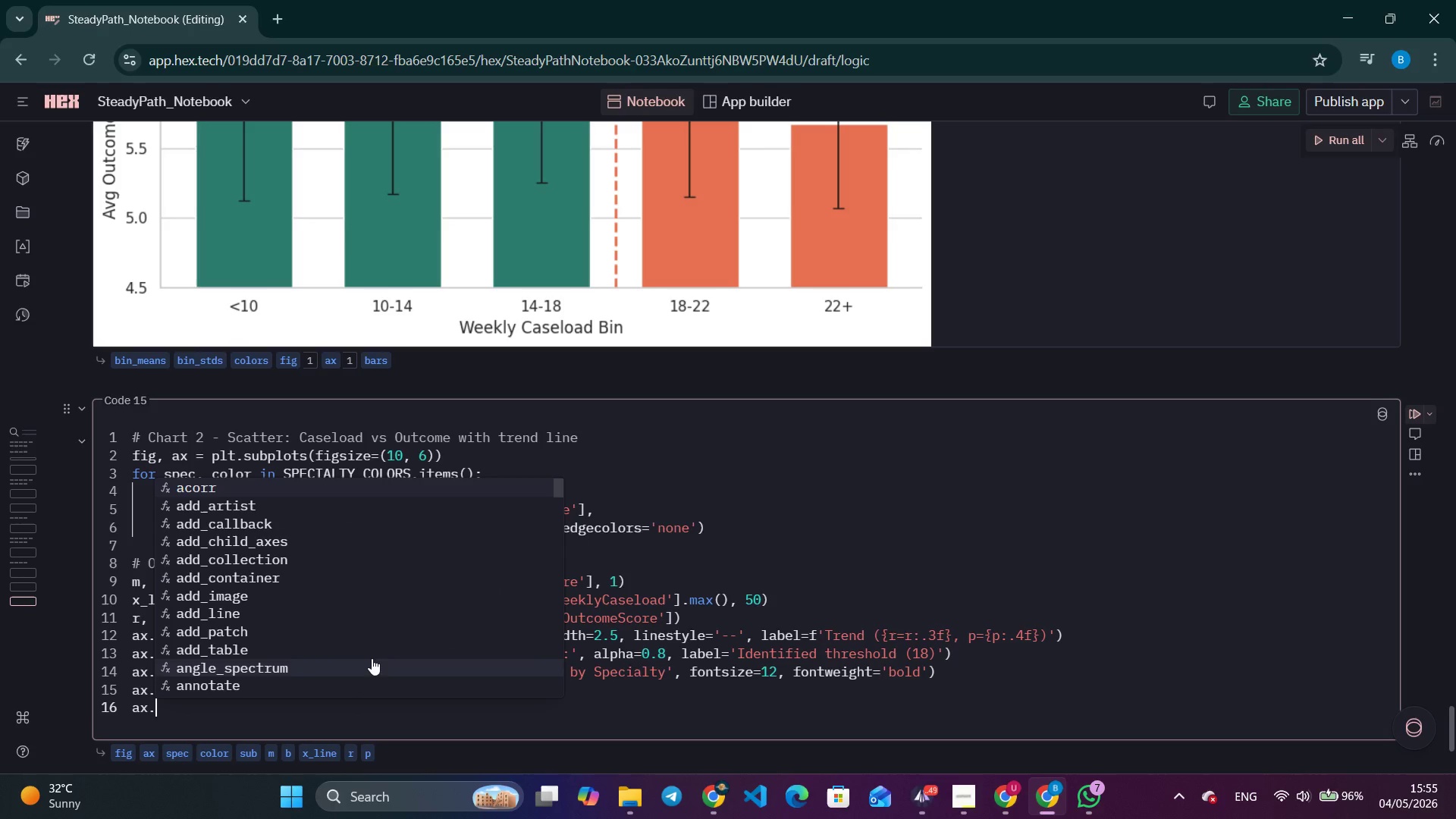 
type(e)
key(Backspace)
type(set_ylabel('Outcome )
key(Tab)
 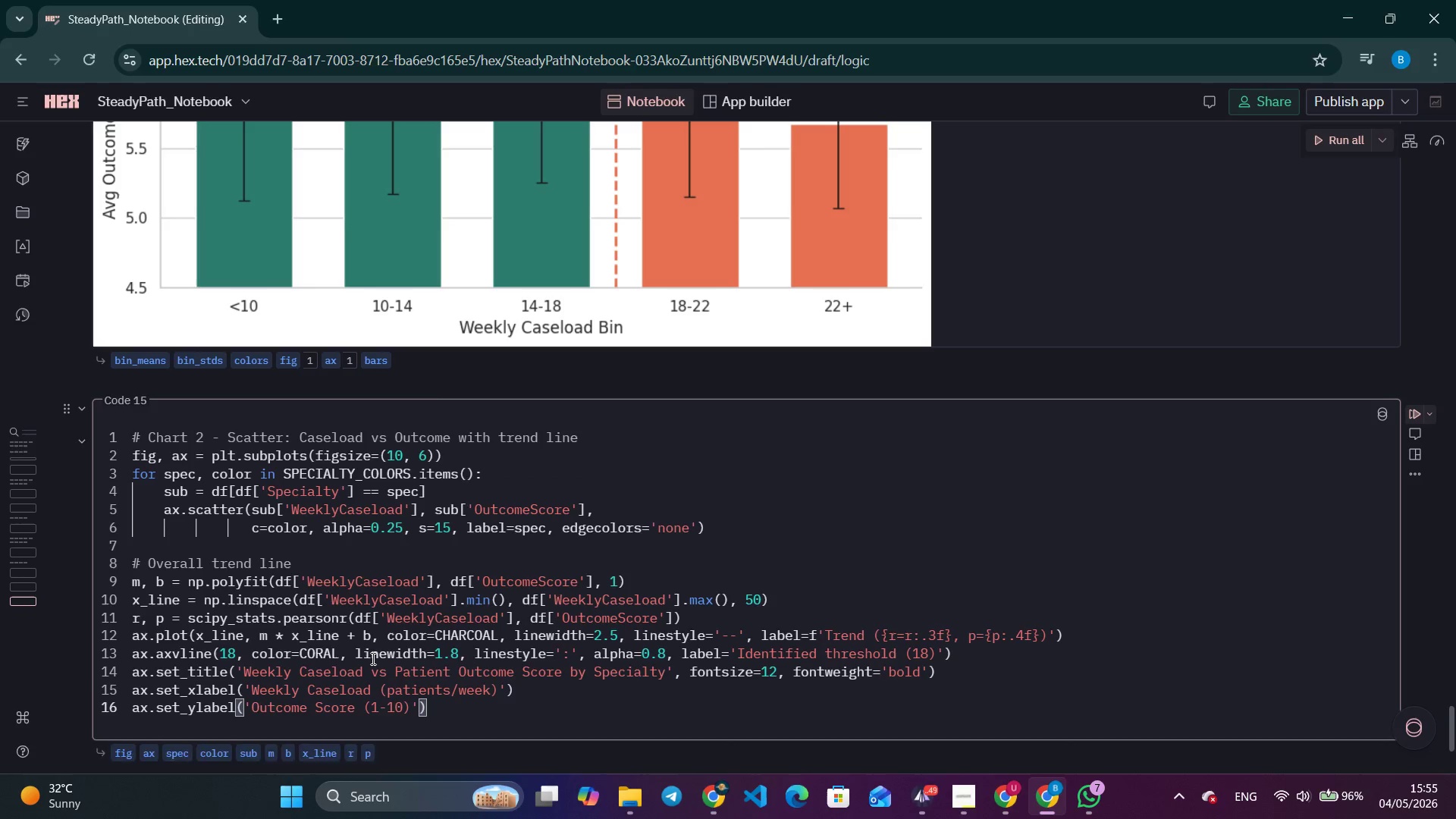 
key(Enter)
 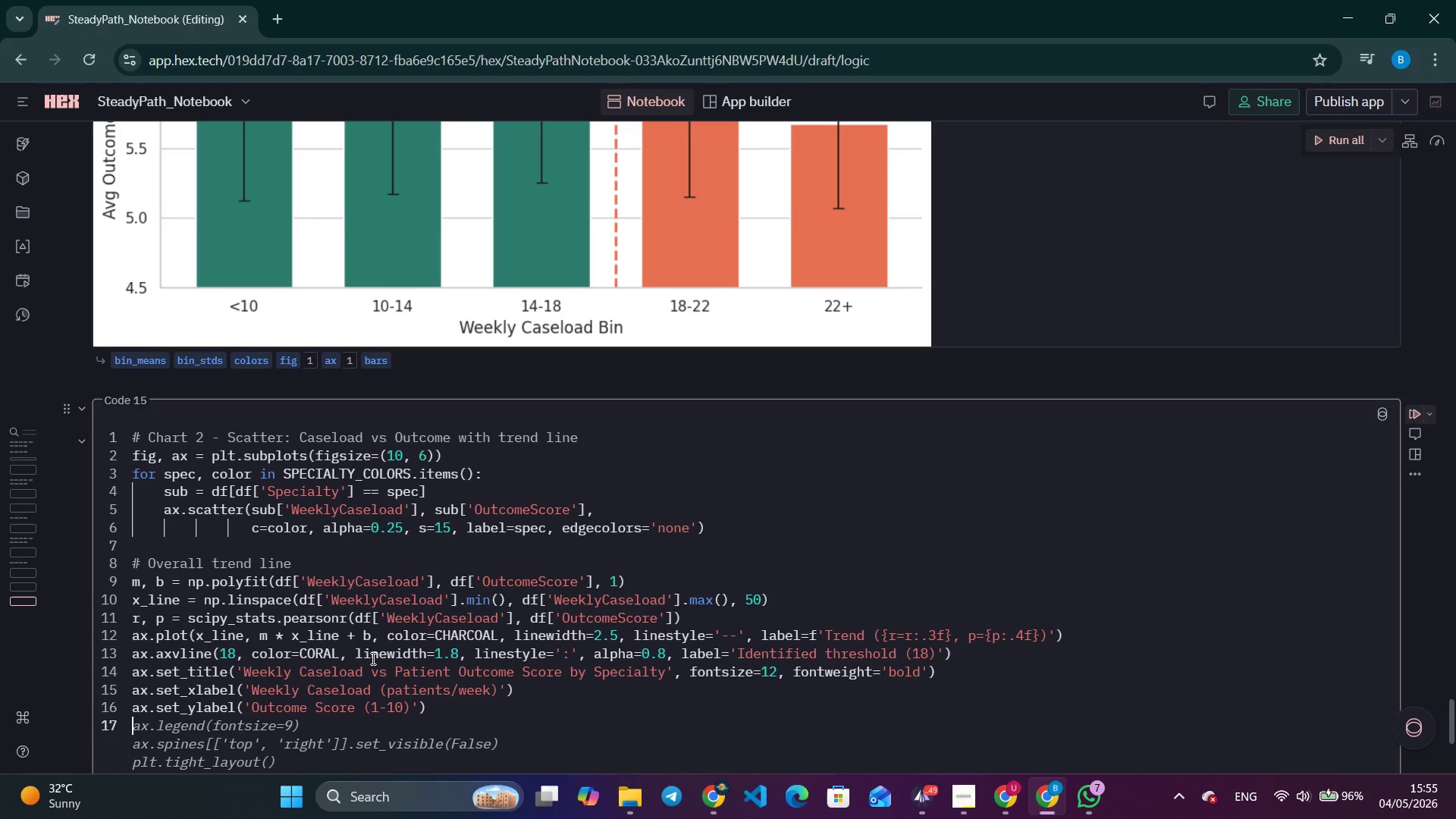 
type(ax.legend(fontsize=9)
 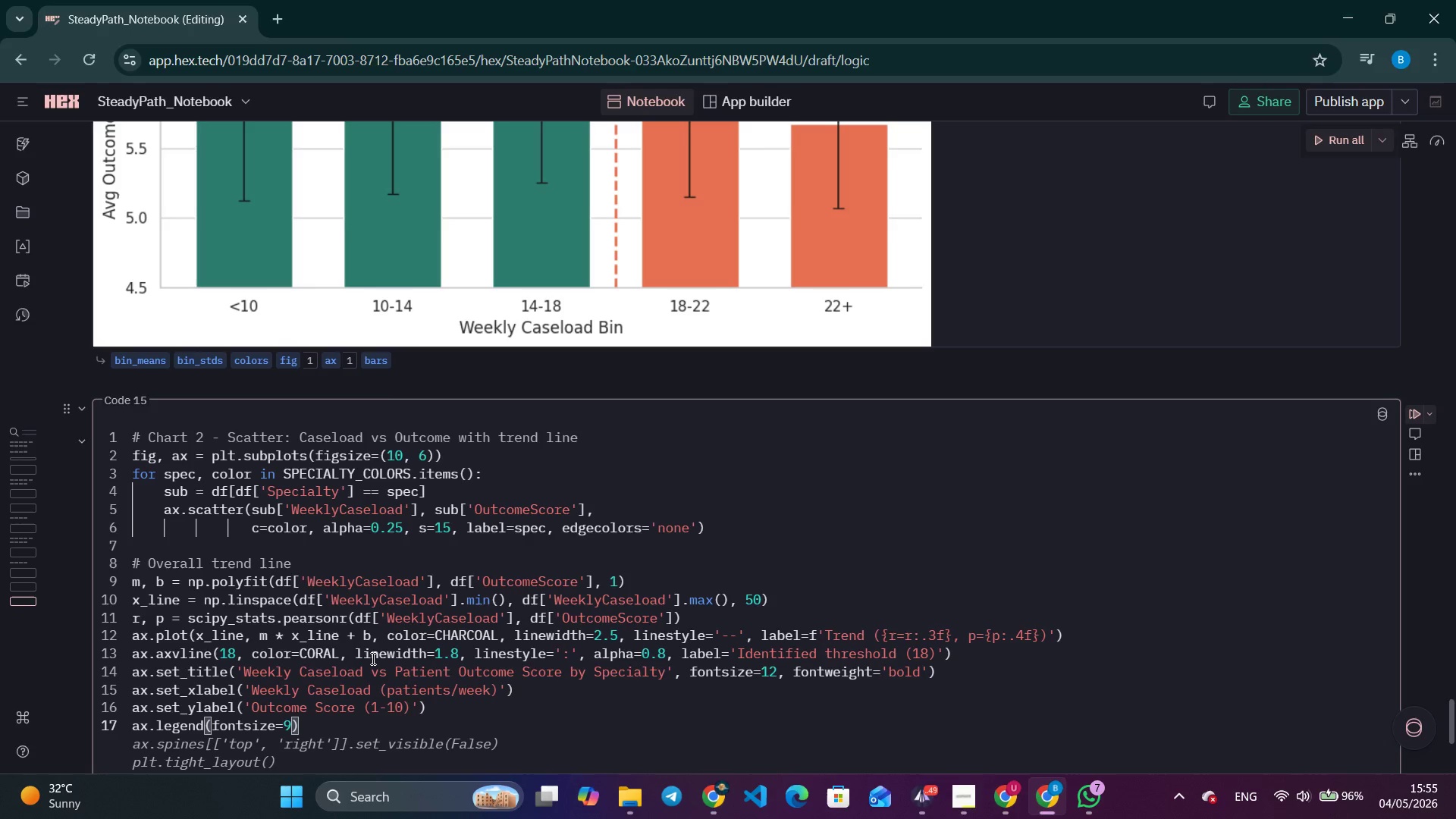 
key(ArrowRight)
 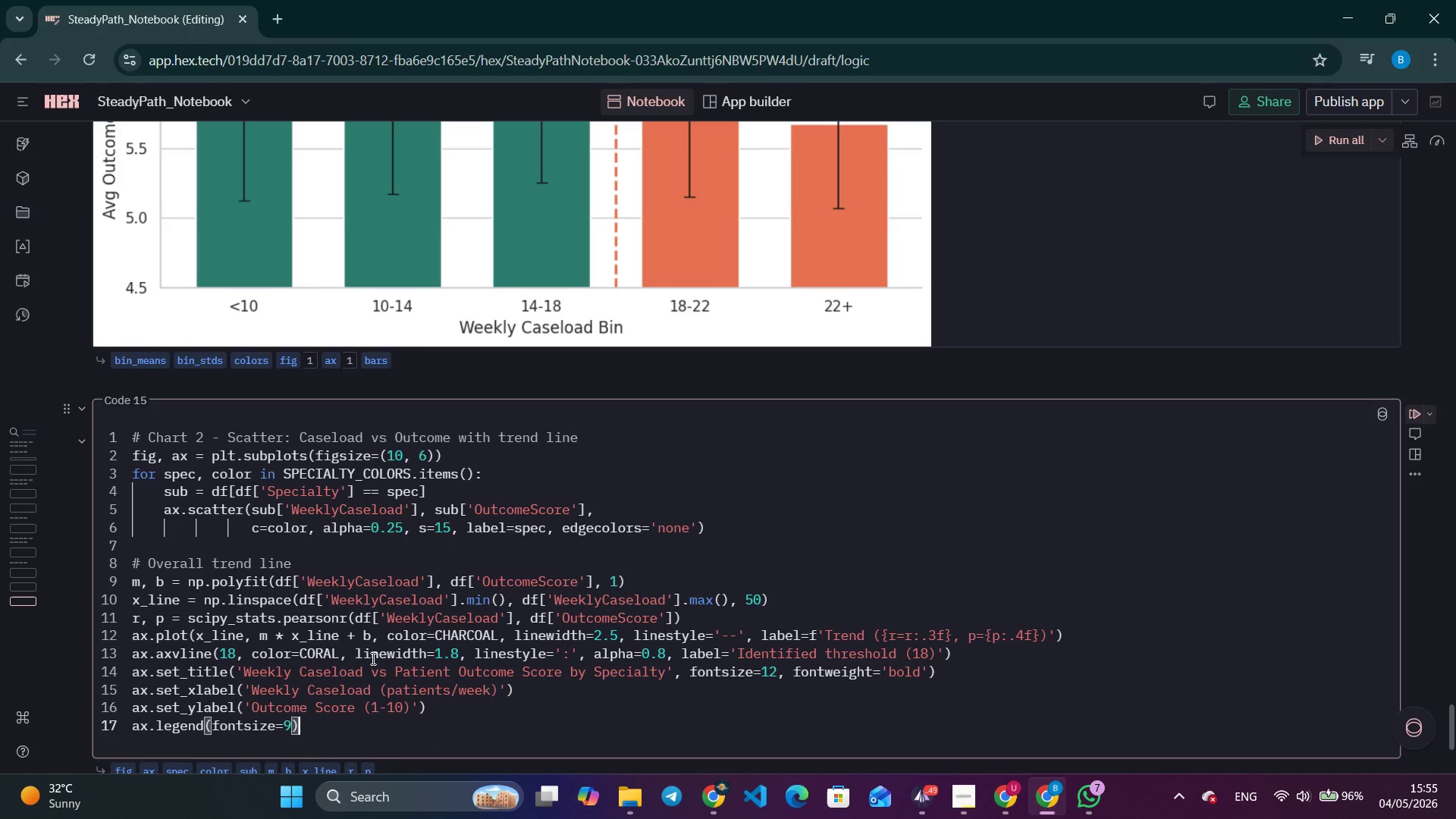 
key(ArrowRight)
 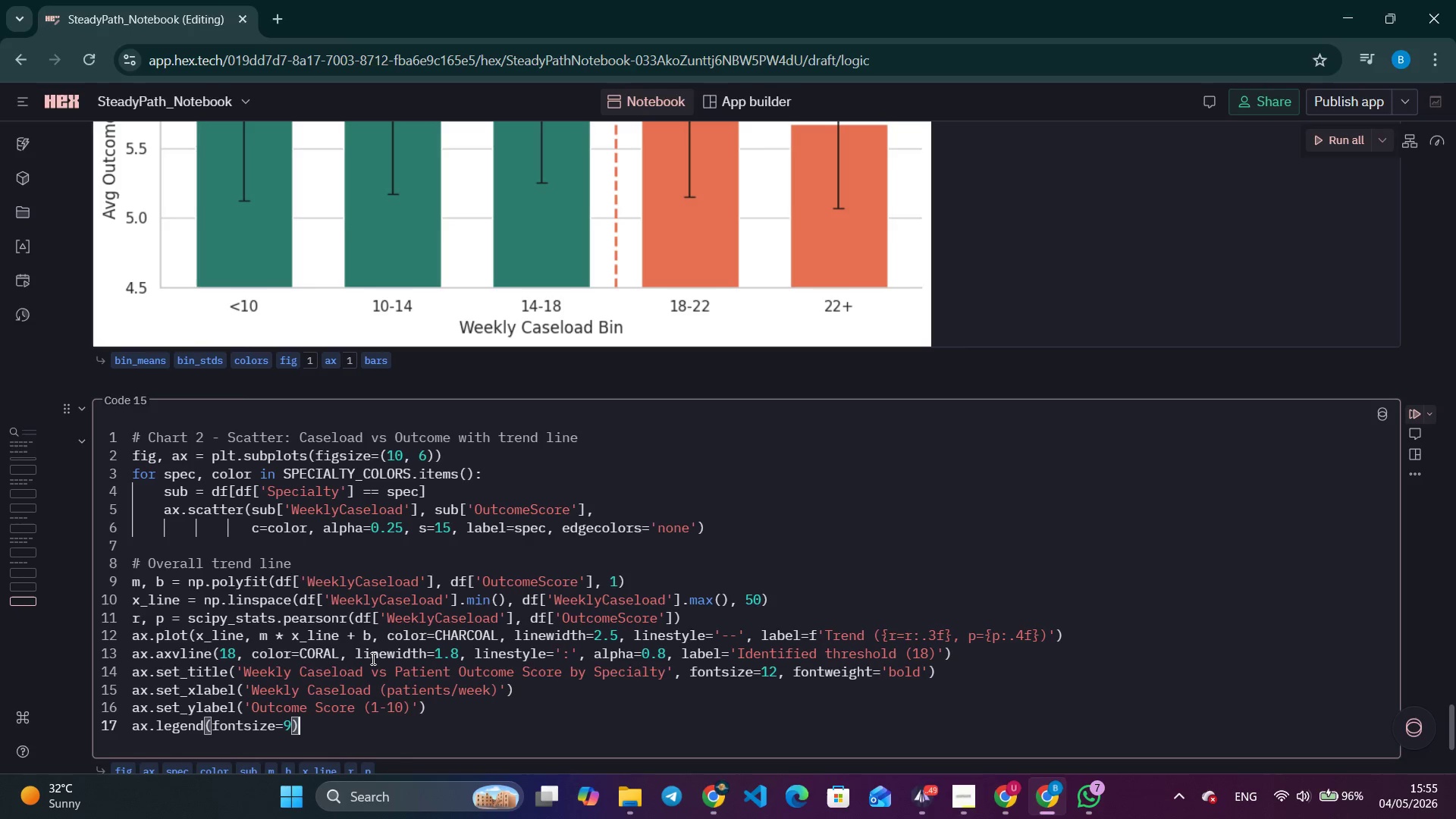 
key(Enter)
 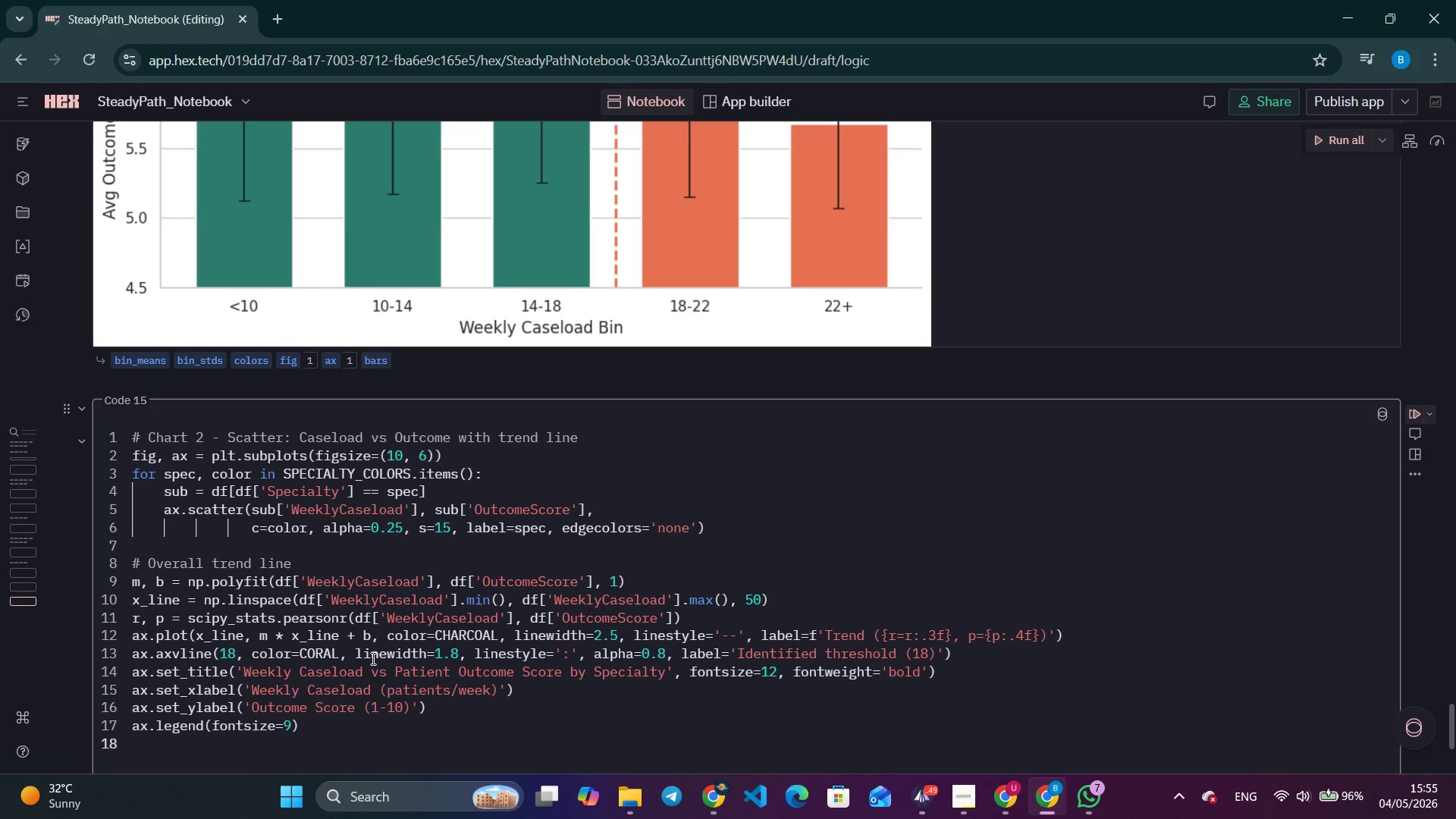 
type(ax.spines[['top)
 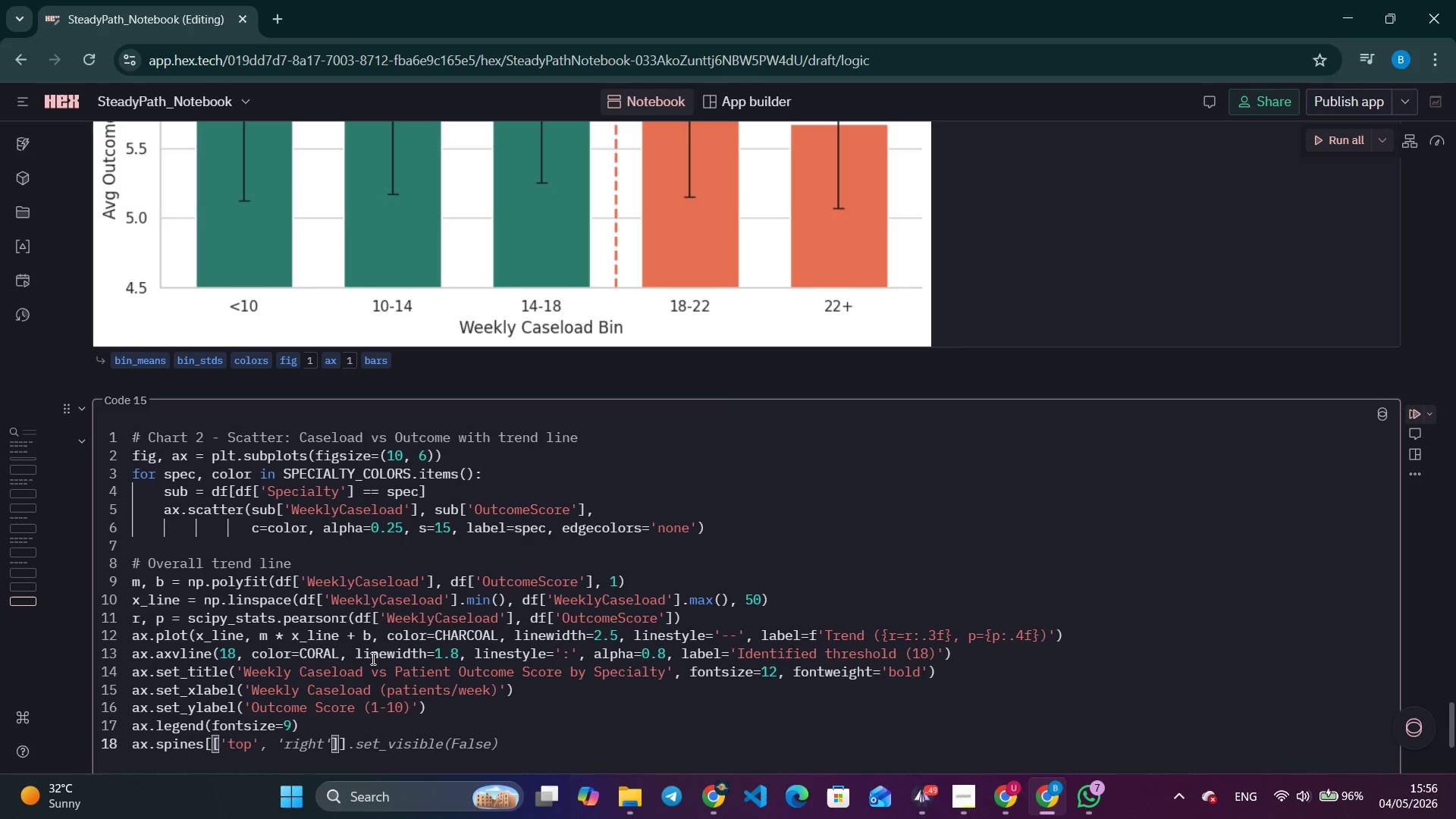 
key(ArrowRight)
 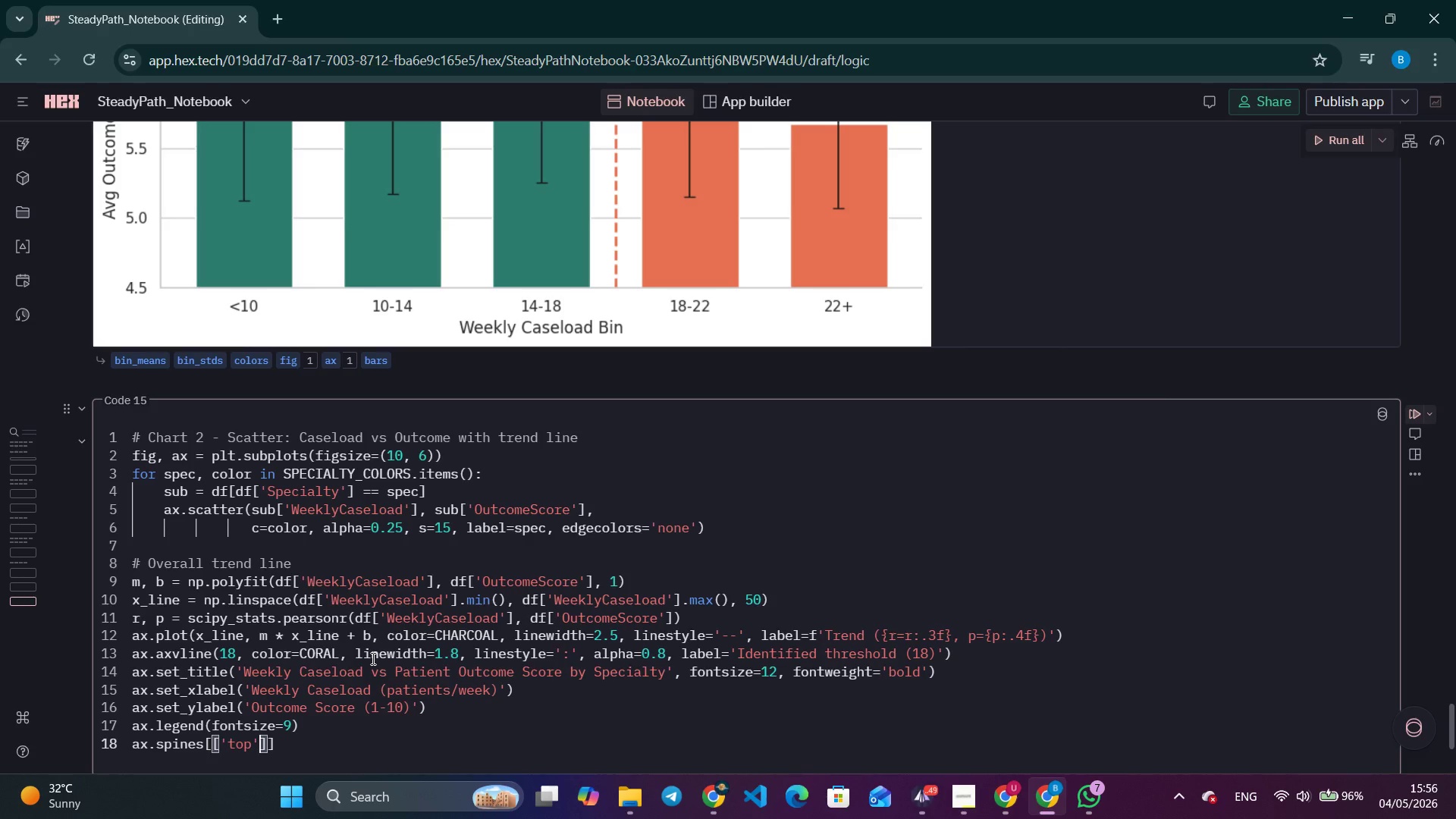 
type(, 'righjt)
key(Backspace)
key(Backspace)
type(t)
key(Tab)
 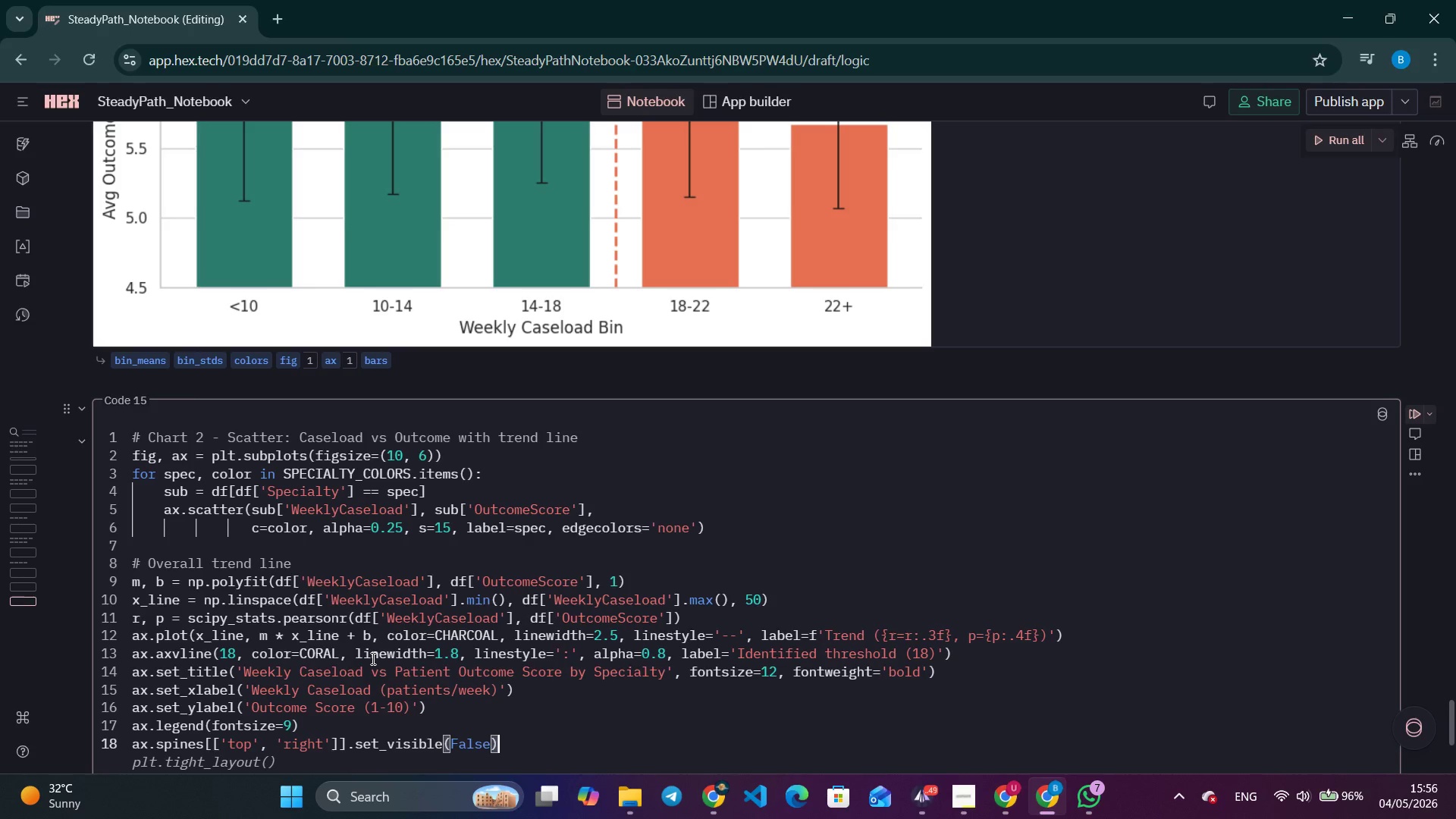 
key(Enter)
 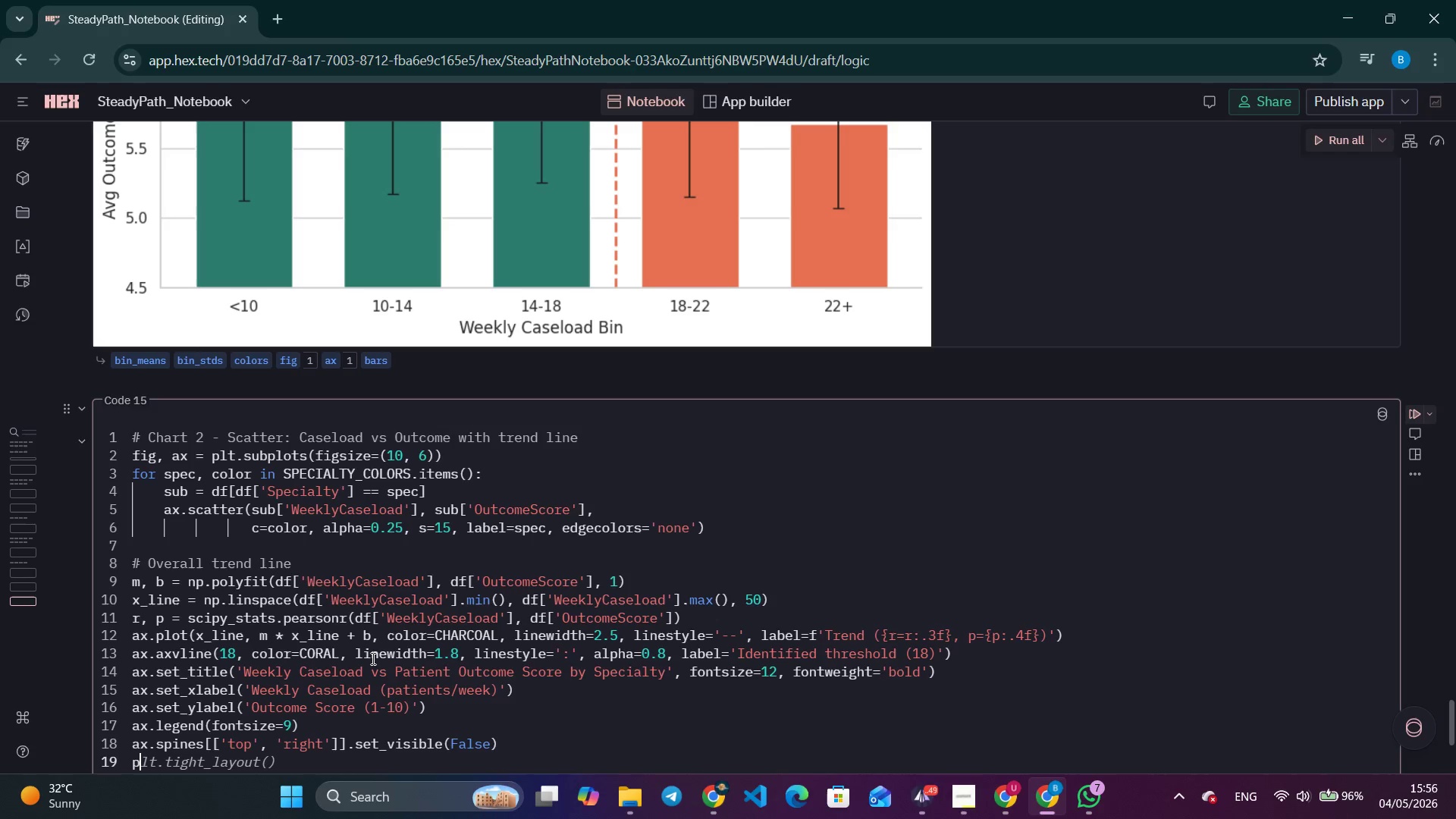 
type(plr)
key(Backspace)
type(t.tight_layout()
 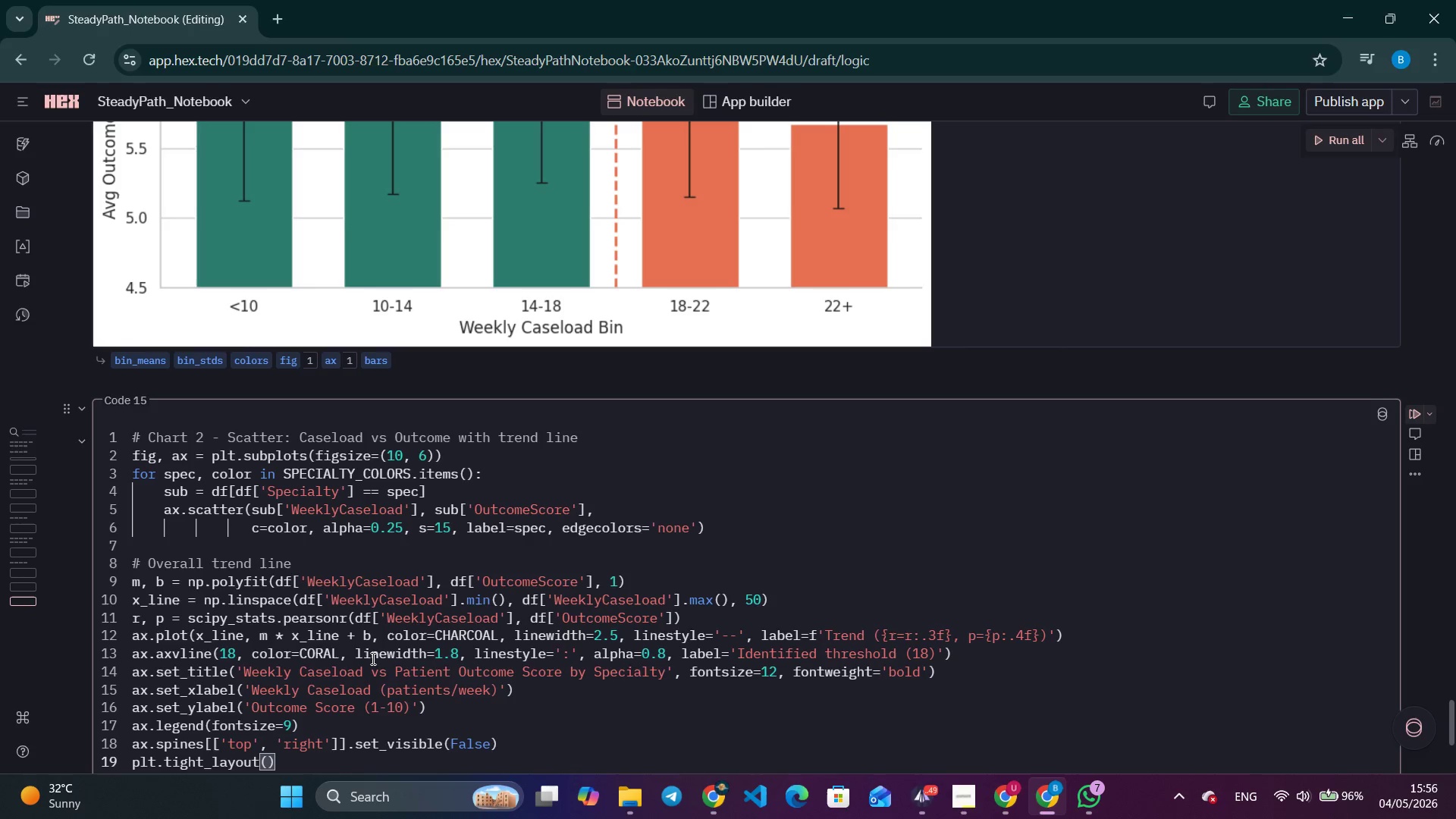 
key(ArrowRight)
 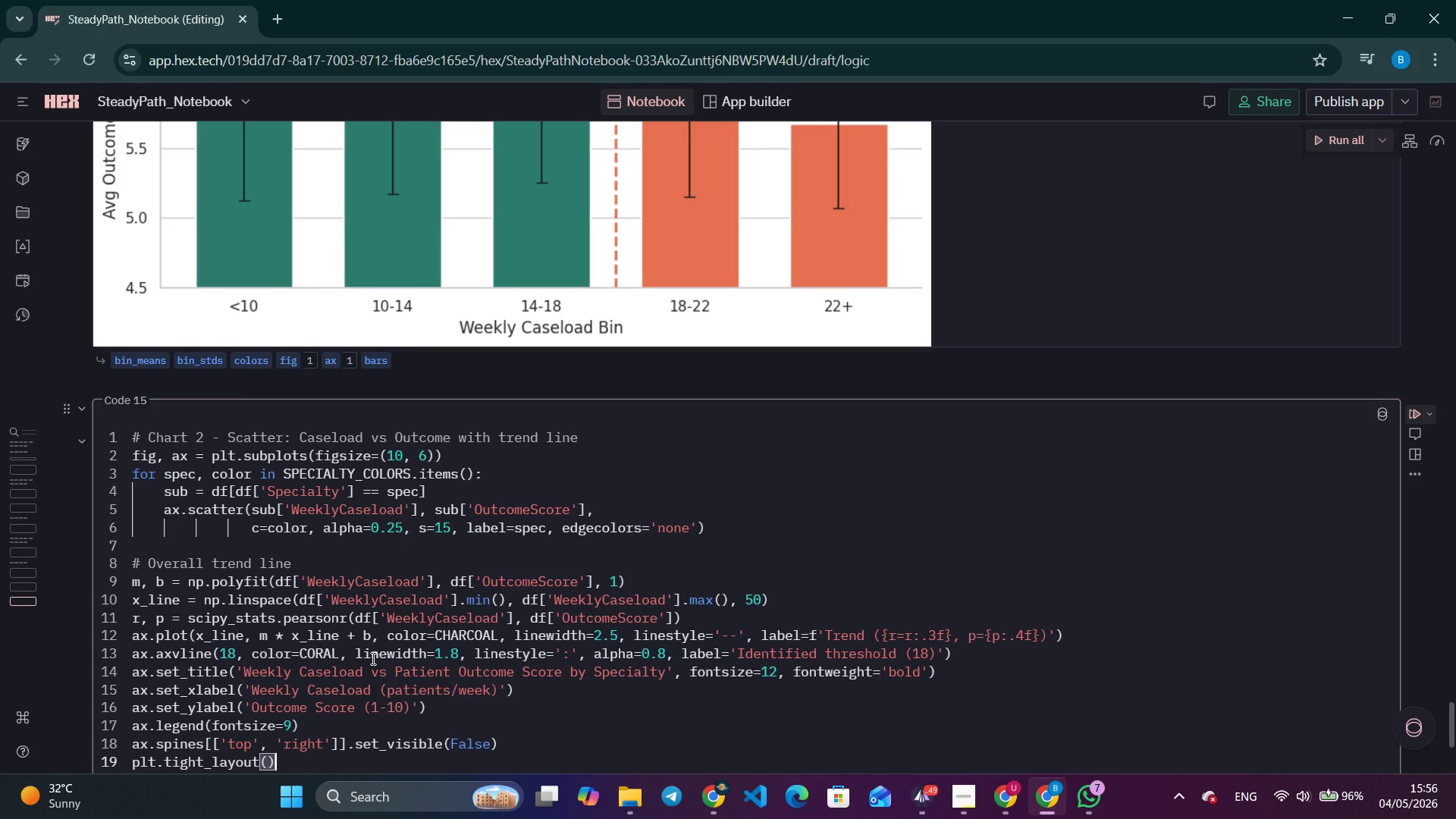 
key(Enter)
 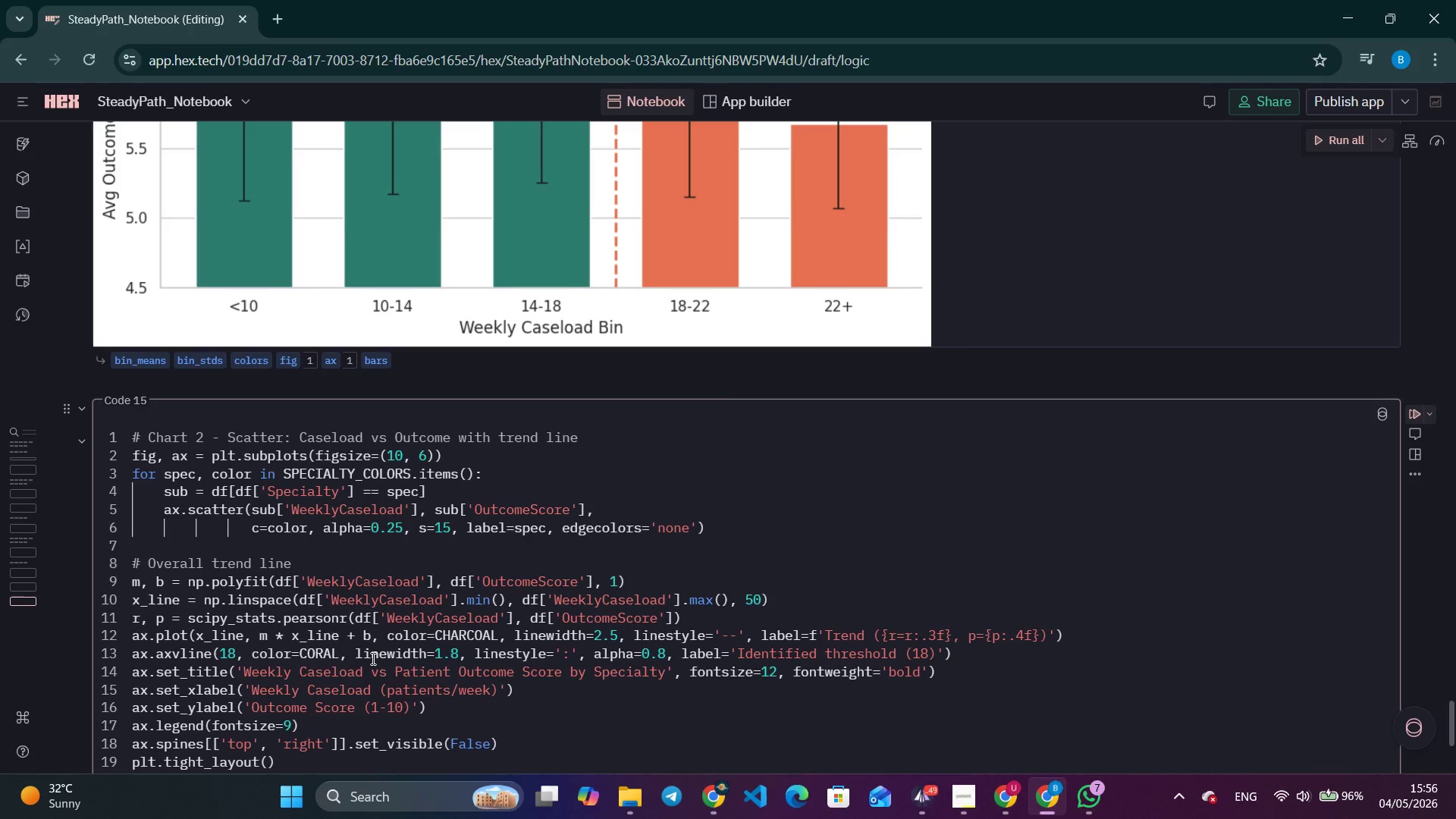 
type(plt.show)
 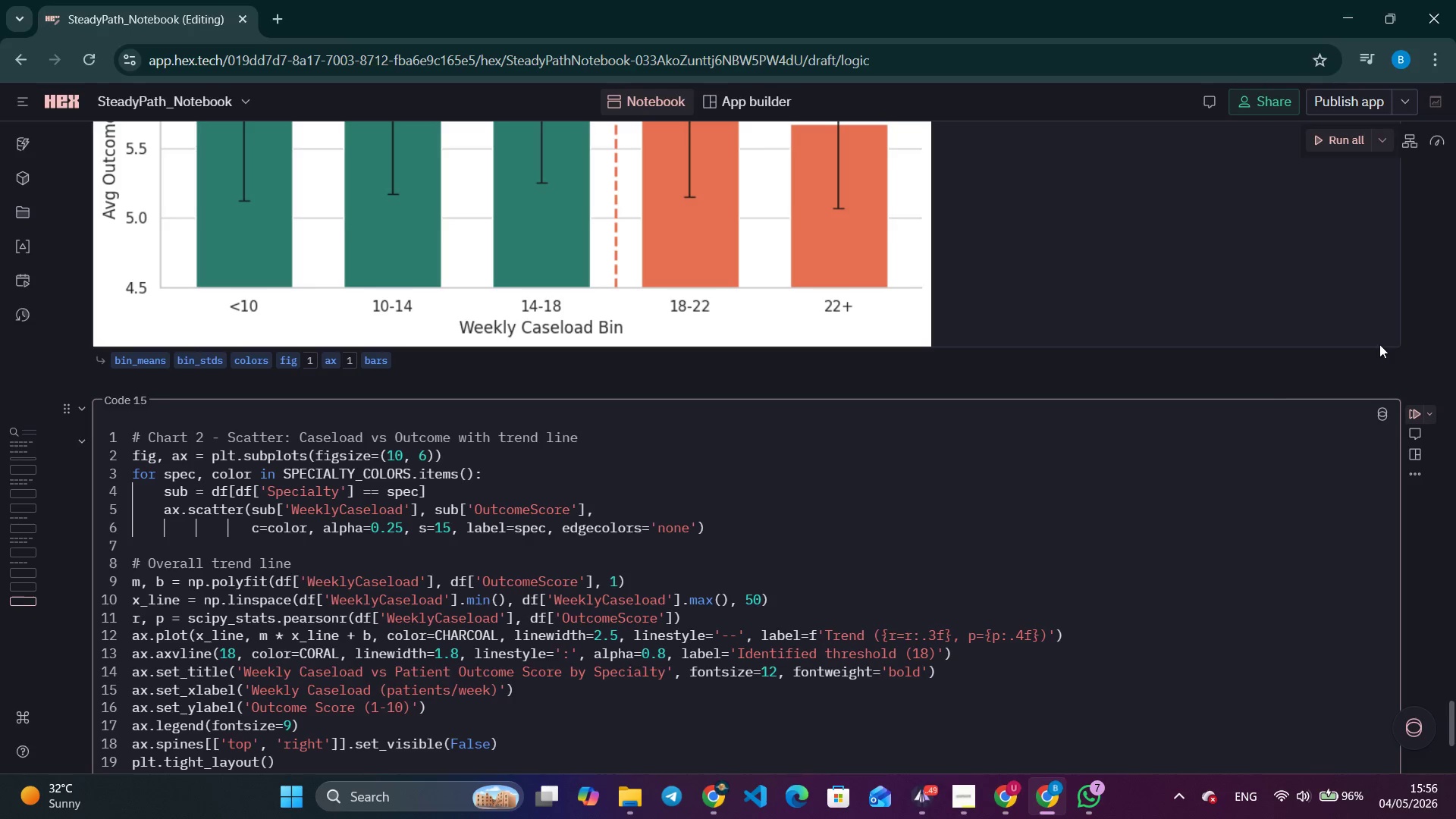 
left_click([1410, 410])
 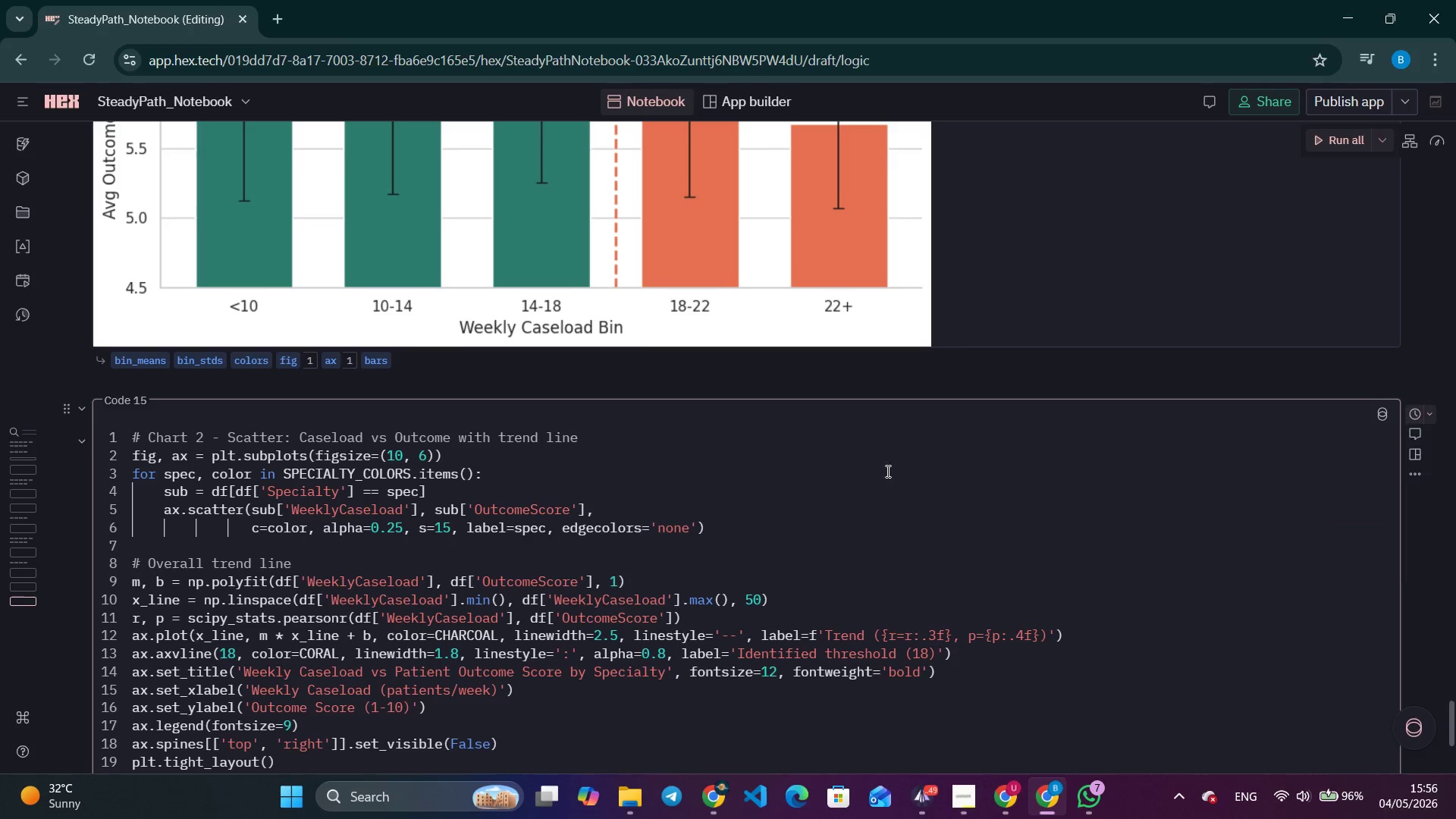 
scroll: coordinate [742, 463], scroll_direction: down, amount: 5.0
 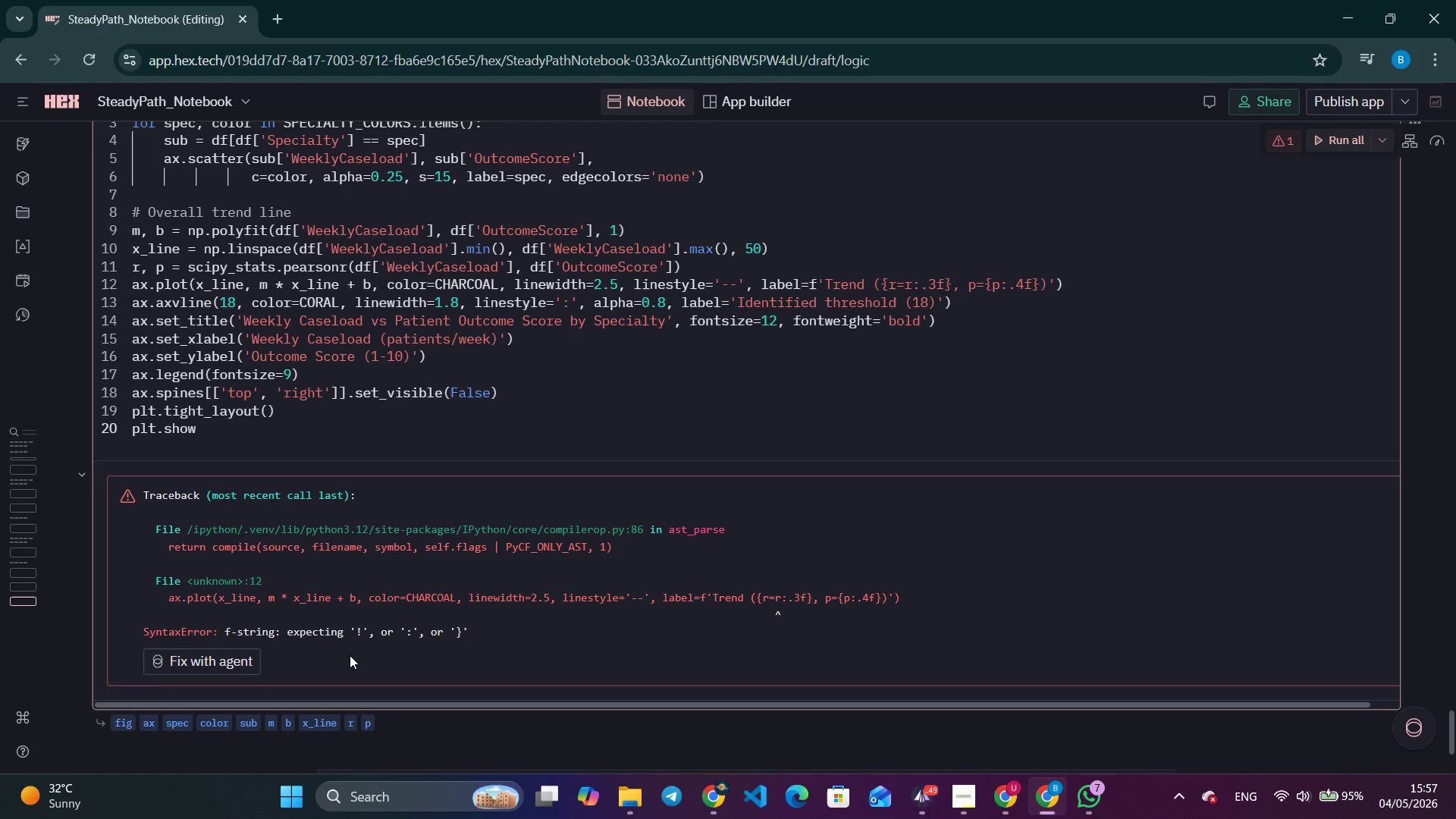 
wait(57.06)
 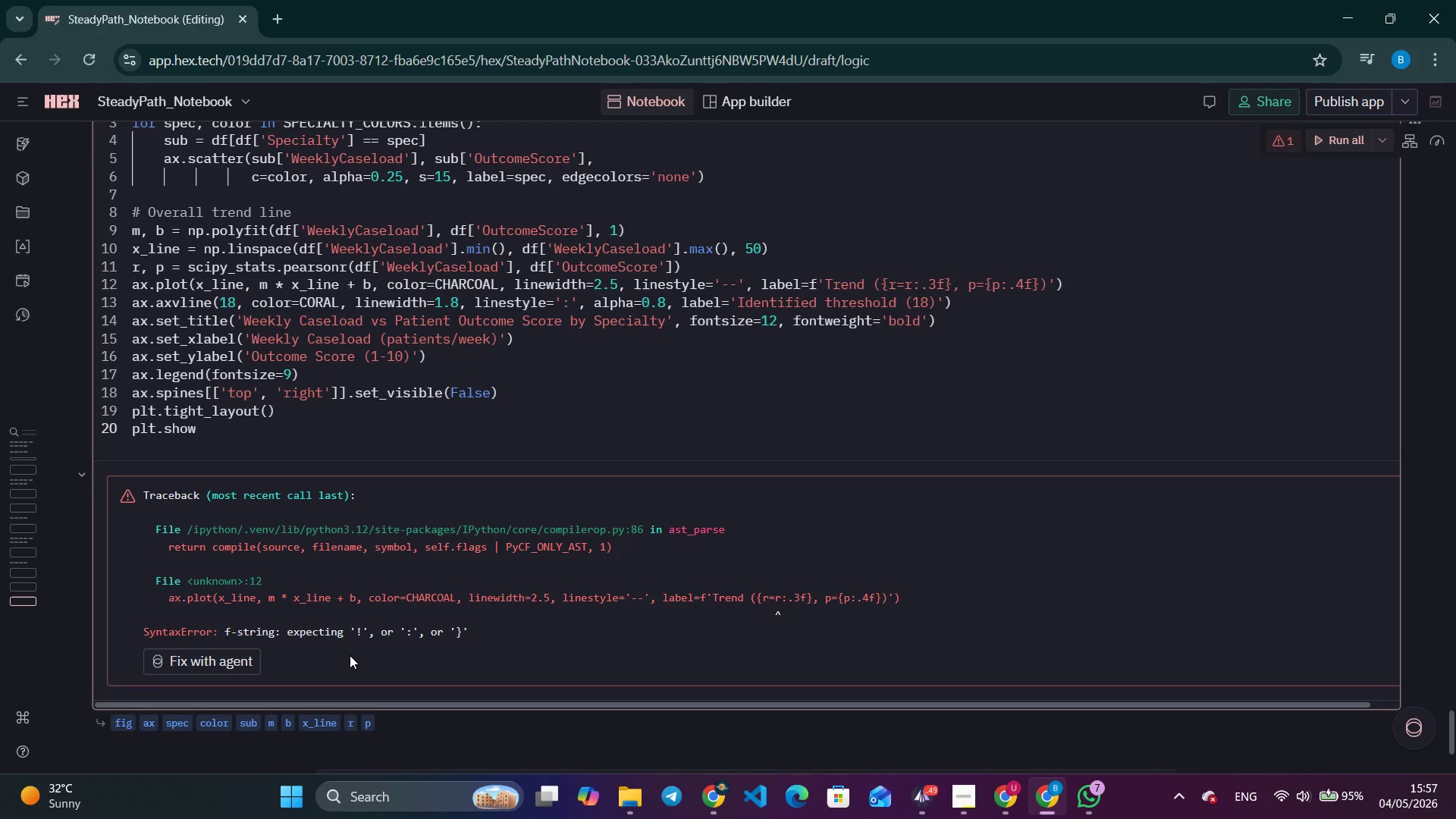 
left_click([1088, 802])
 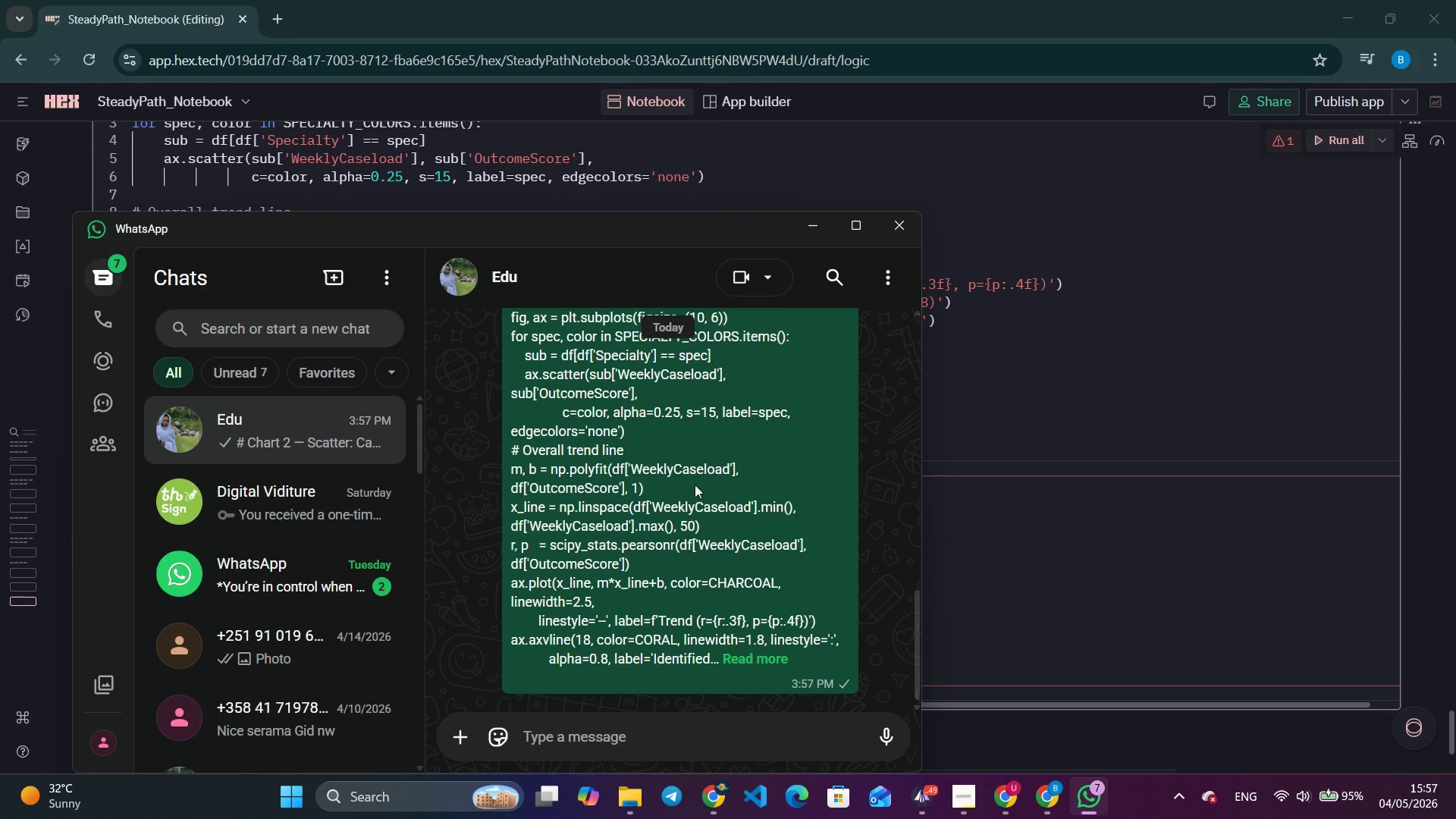 
right_click([694, 592])
 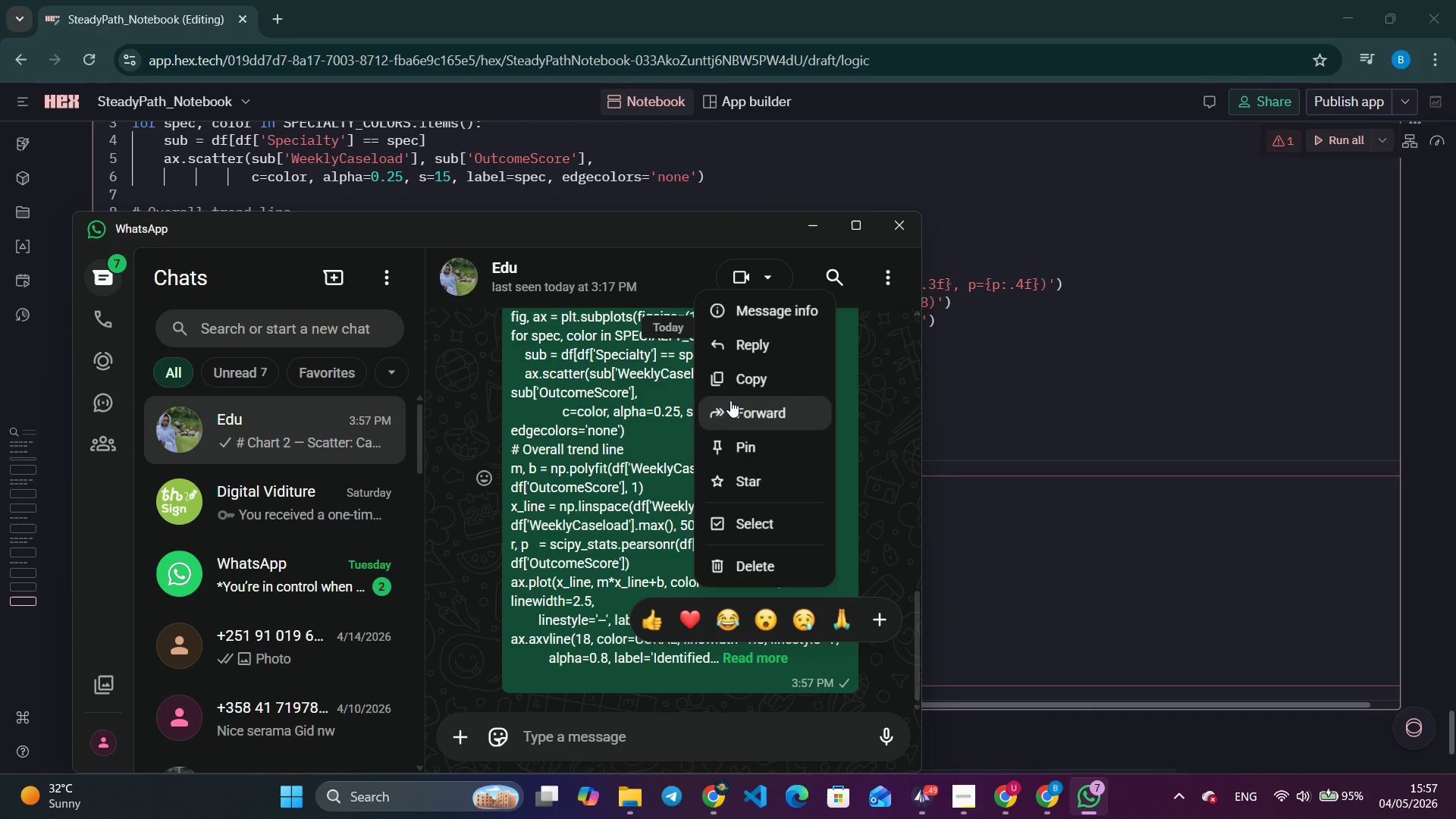 
scroll: coordinate [476, 579], scroll_direction: down, amount: 4.0
 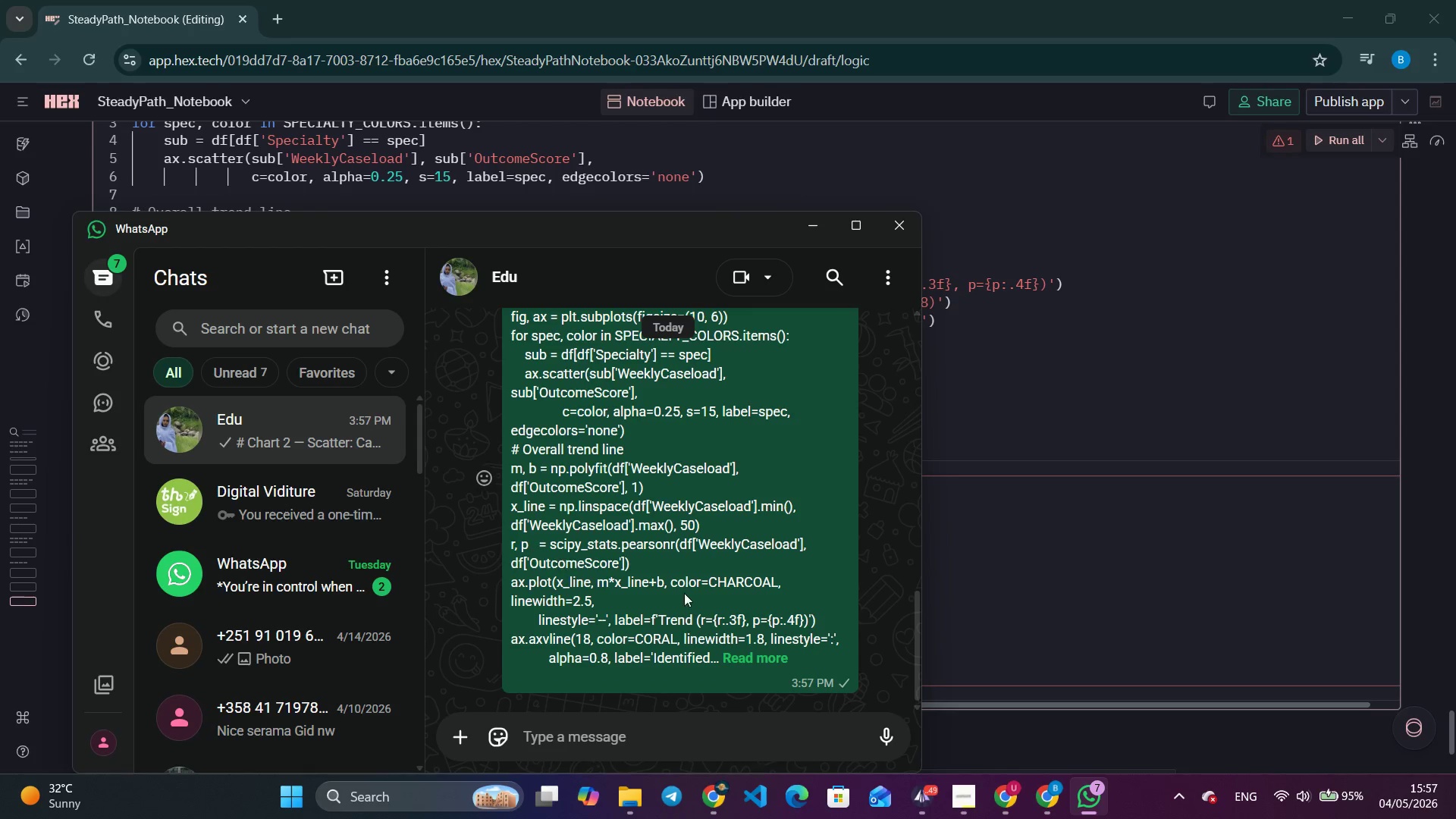 
left_click([736, 385])
 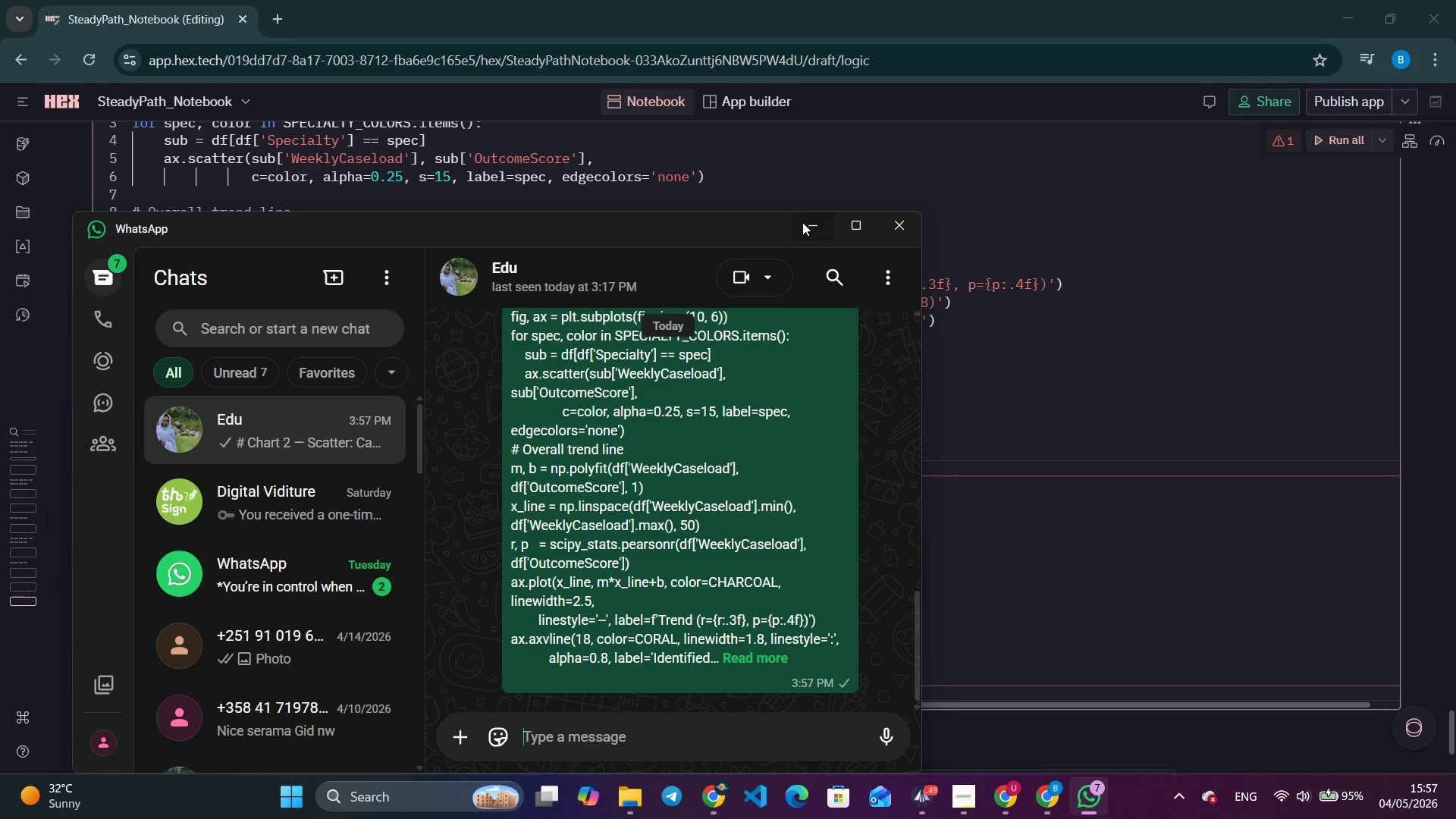 
left_click([803, 221])
 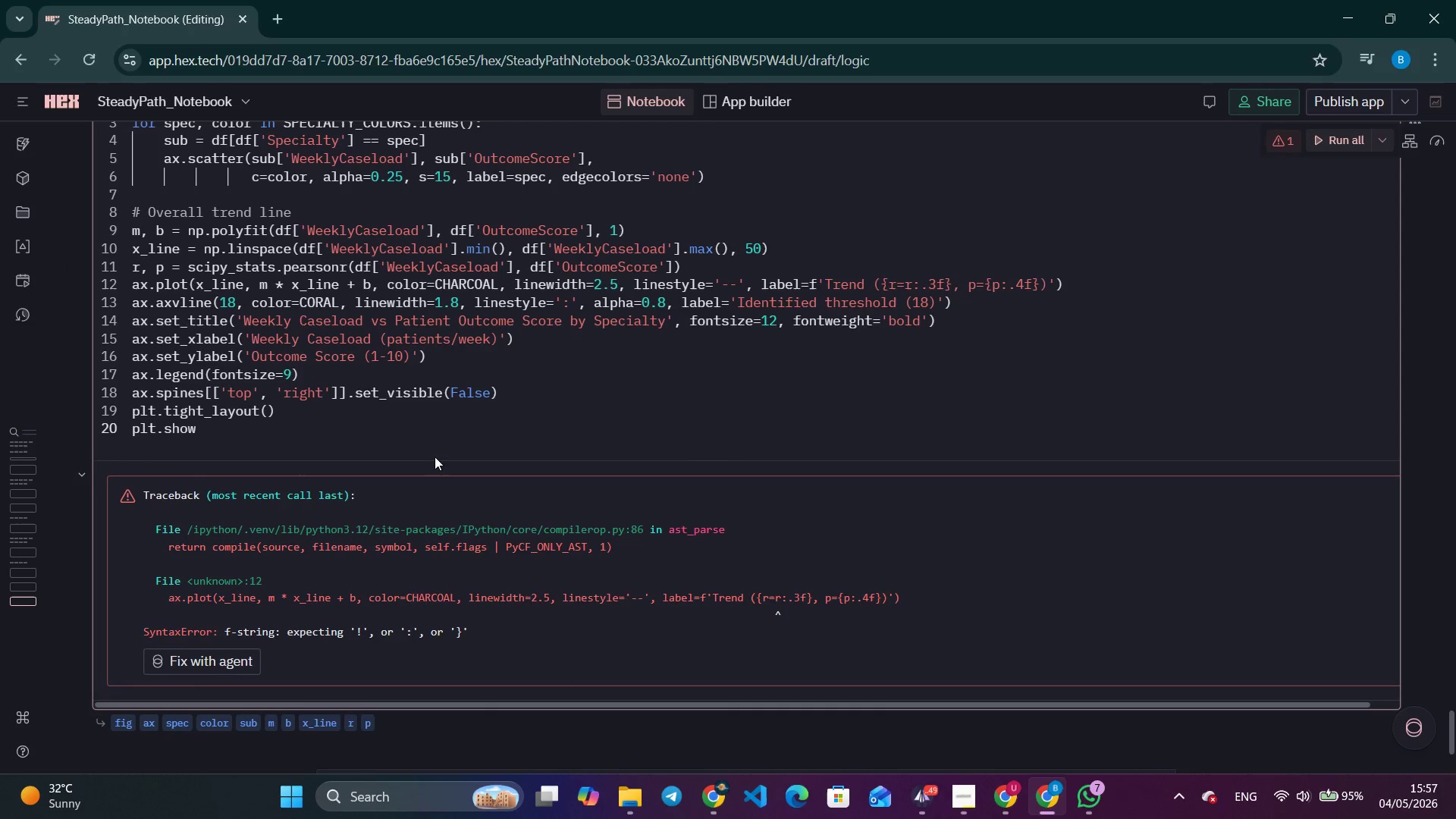 
left_click([485, 421])
 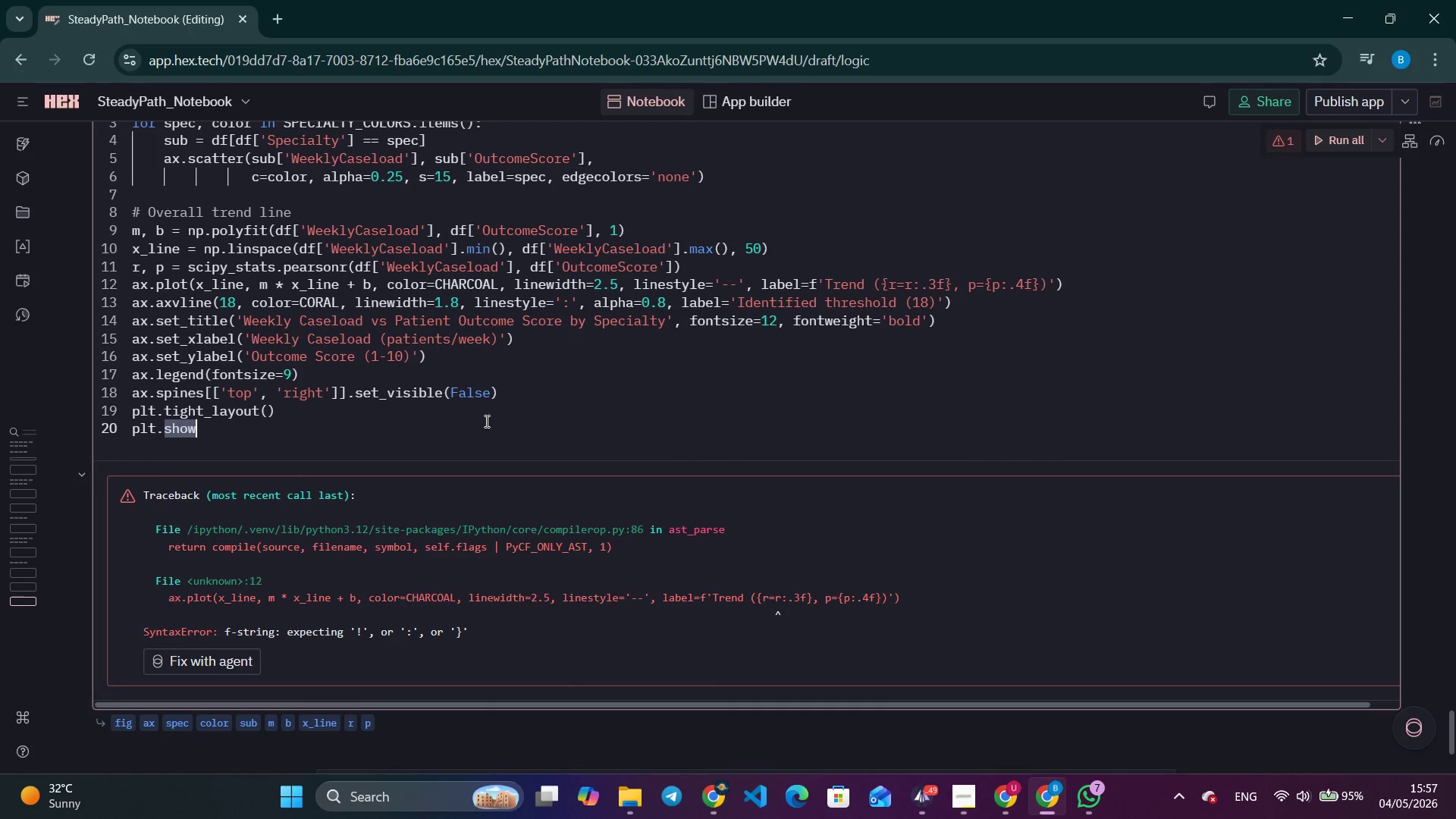 
key(Control+A)
 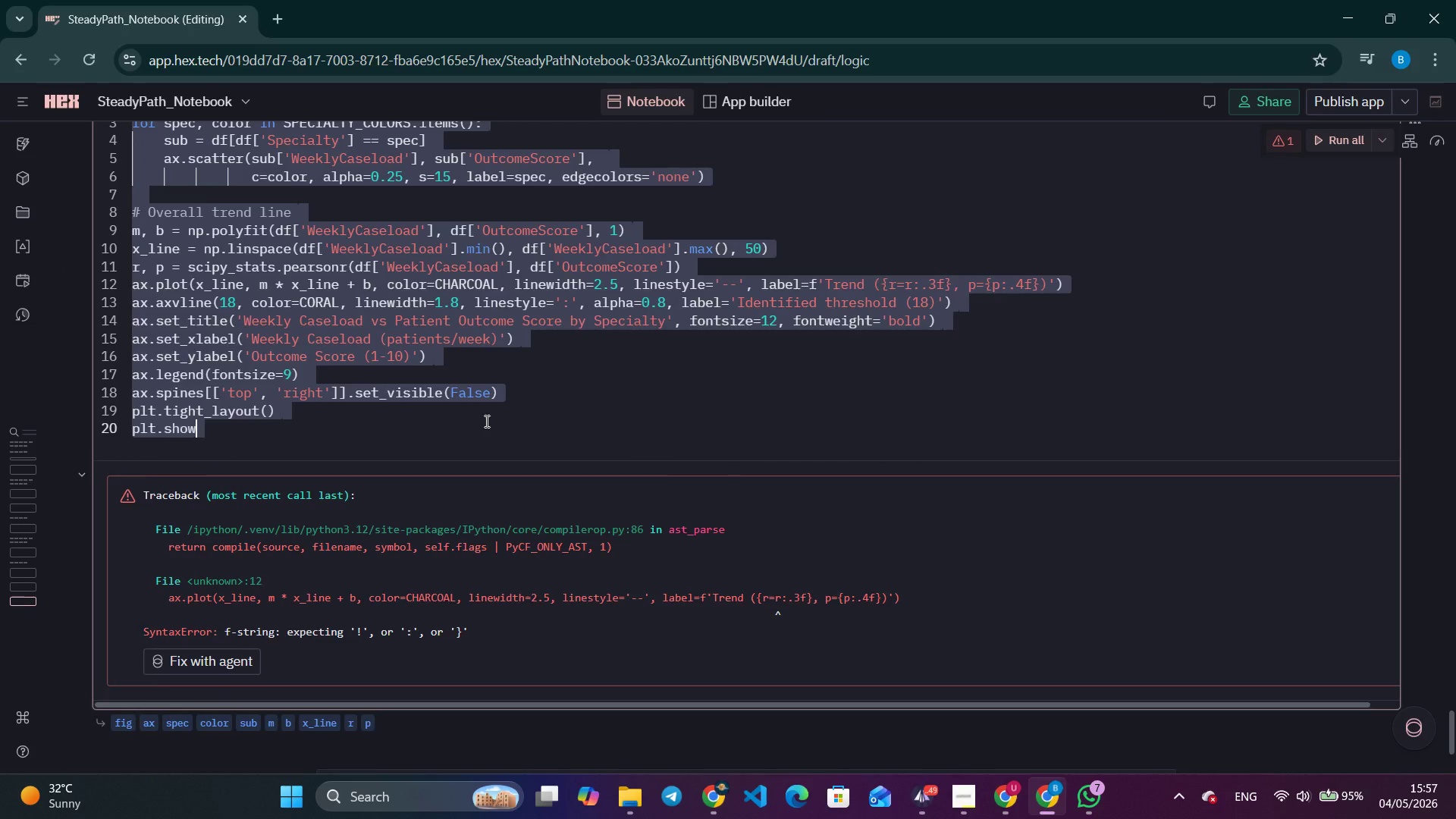 
key(Control+V)
 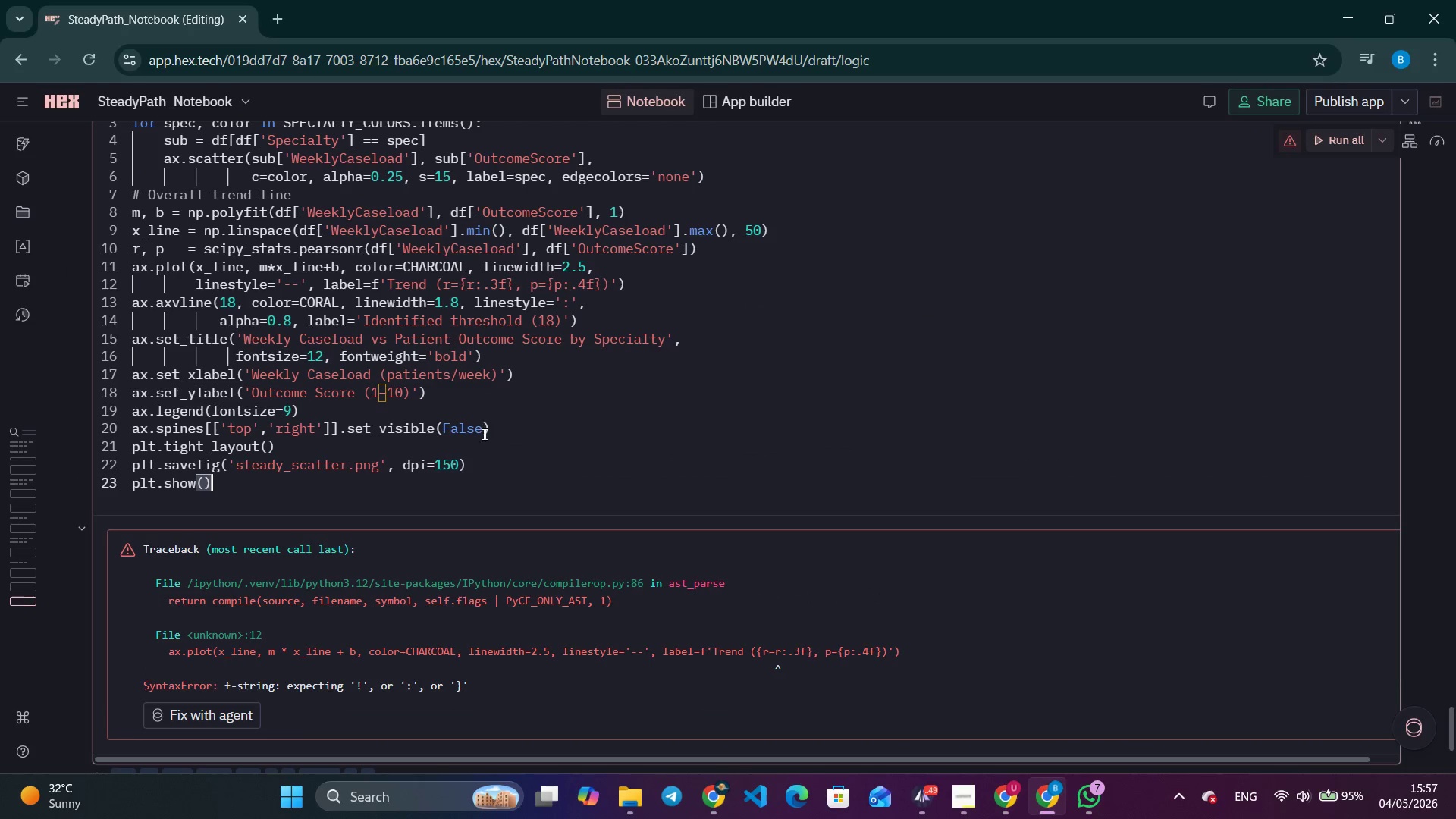 
scroll: coordinate [1060, 397], scroll_direction: up, amount: 3.0
 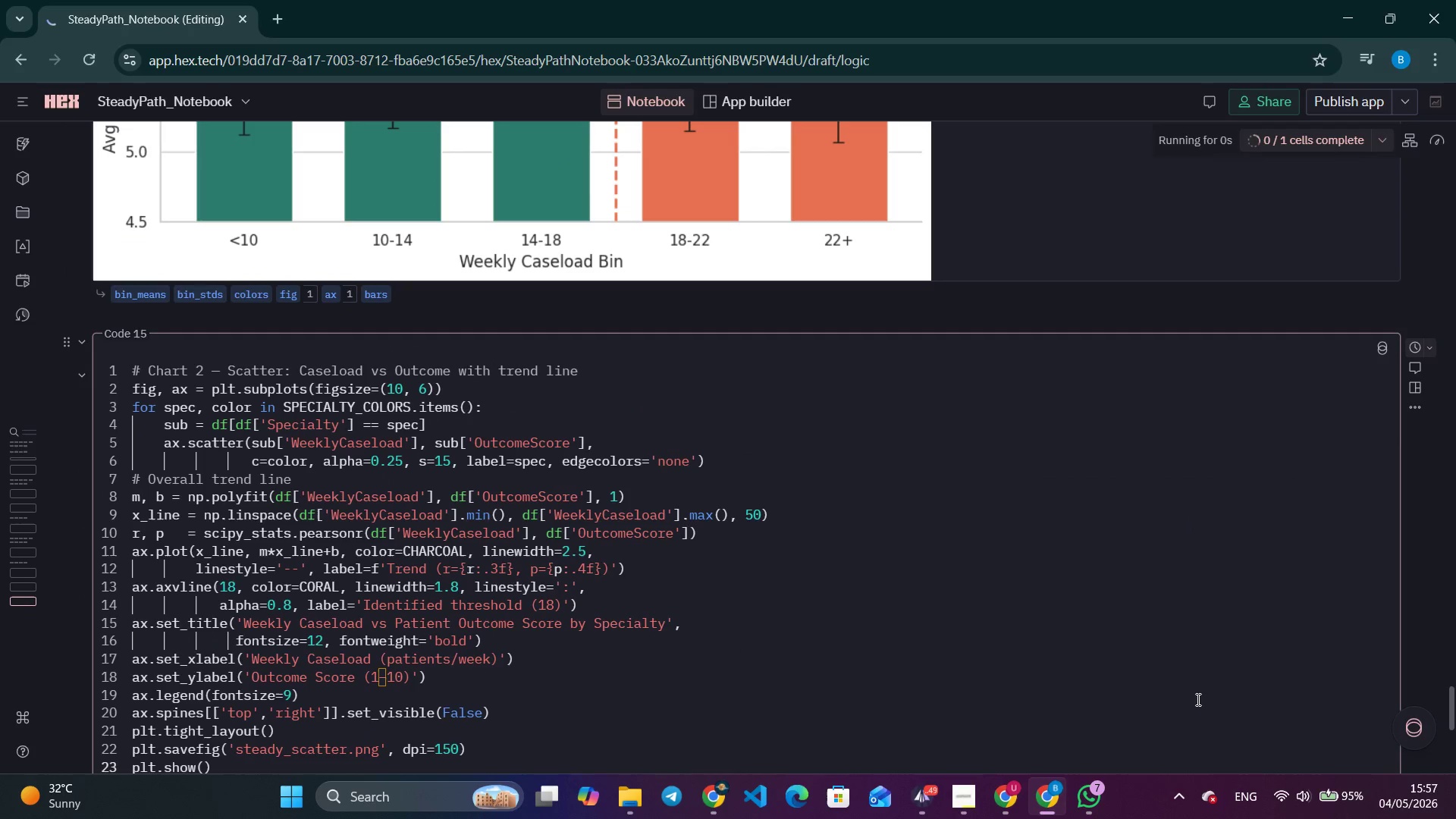 
left_click([1006, 795])
 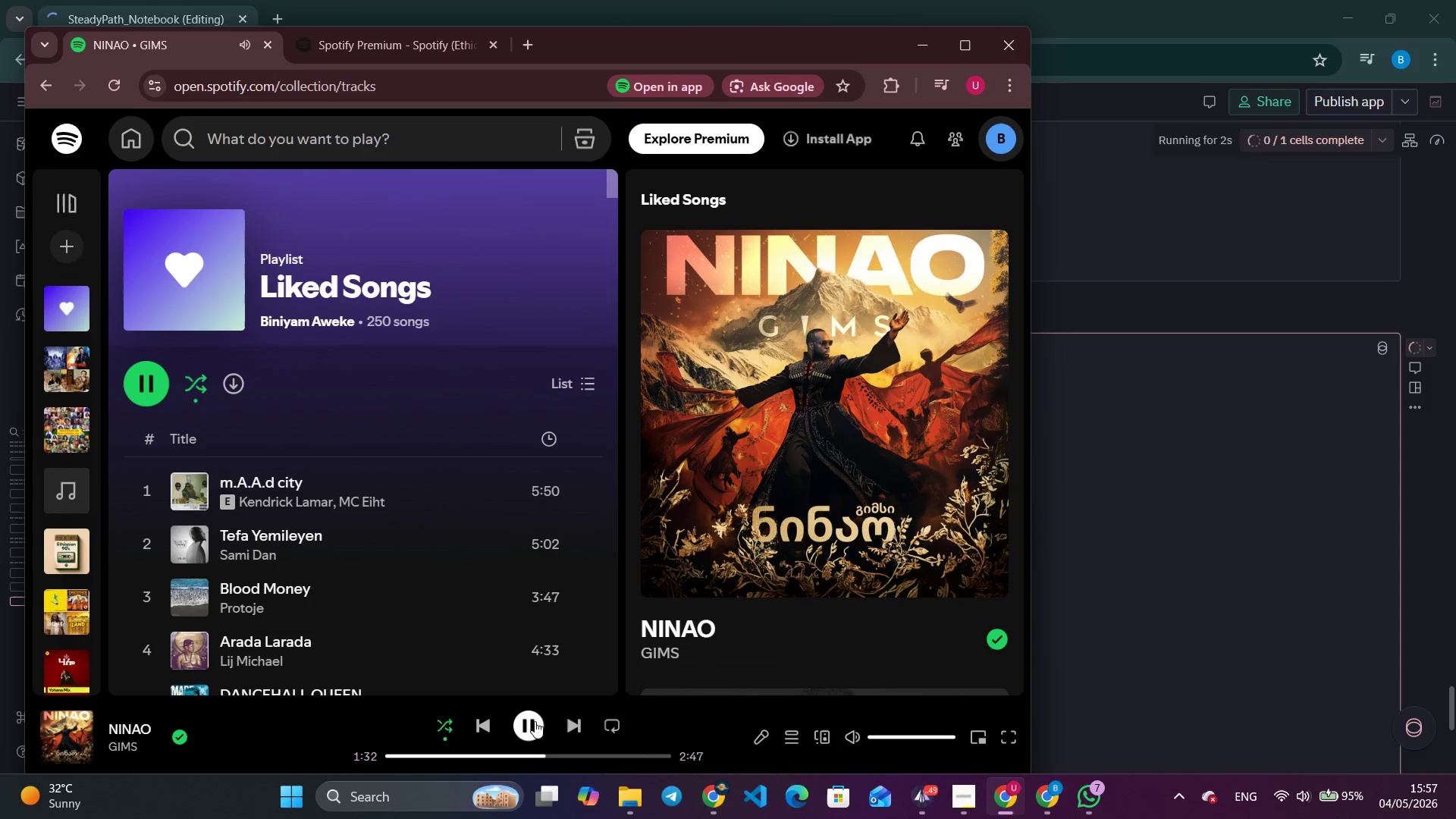 
left_click([506, 718])
 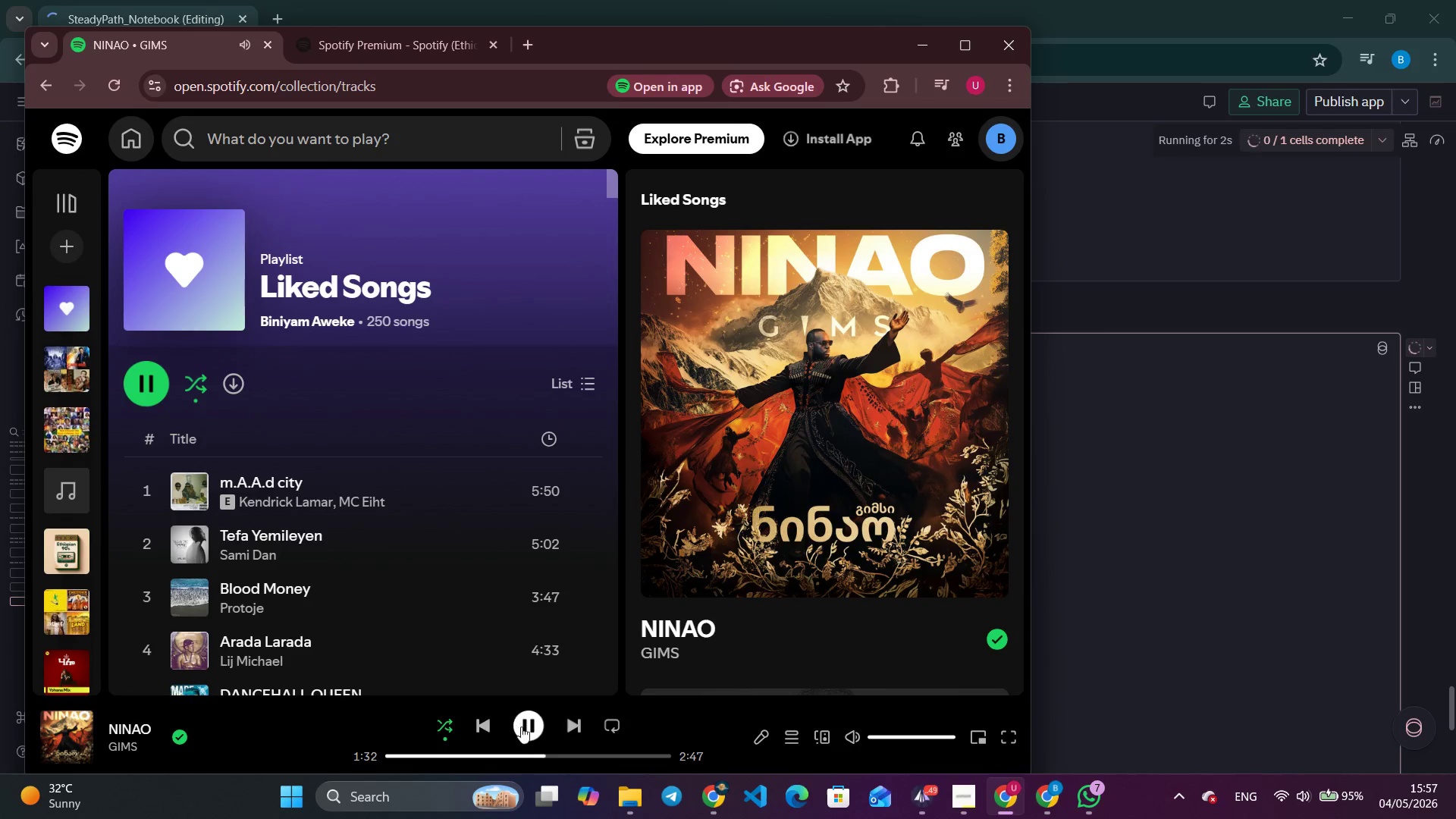 
left_click([522, 727])
 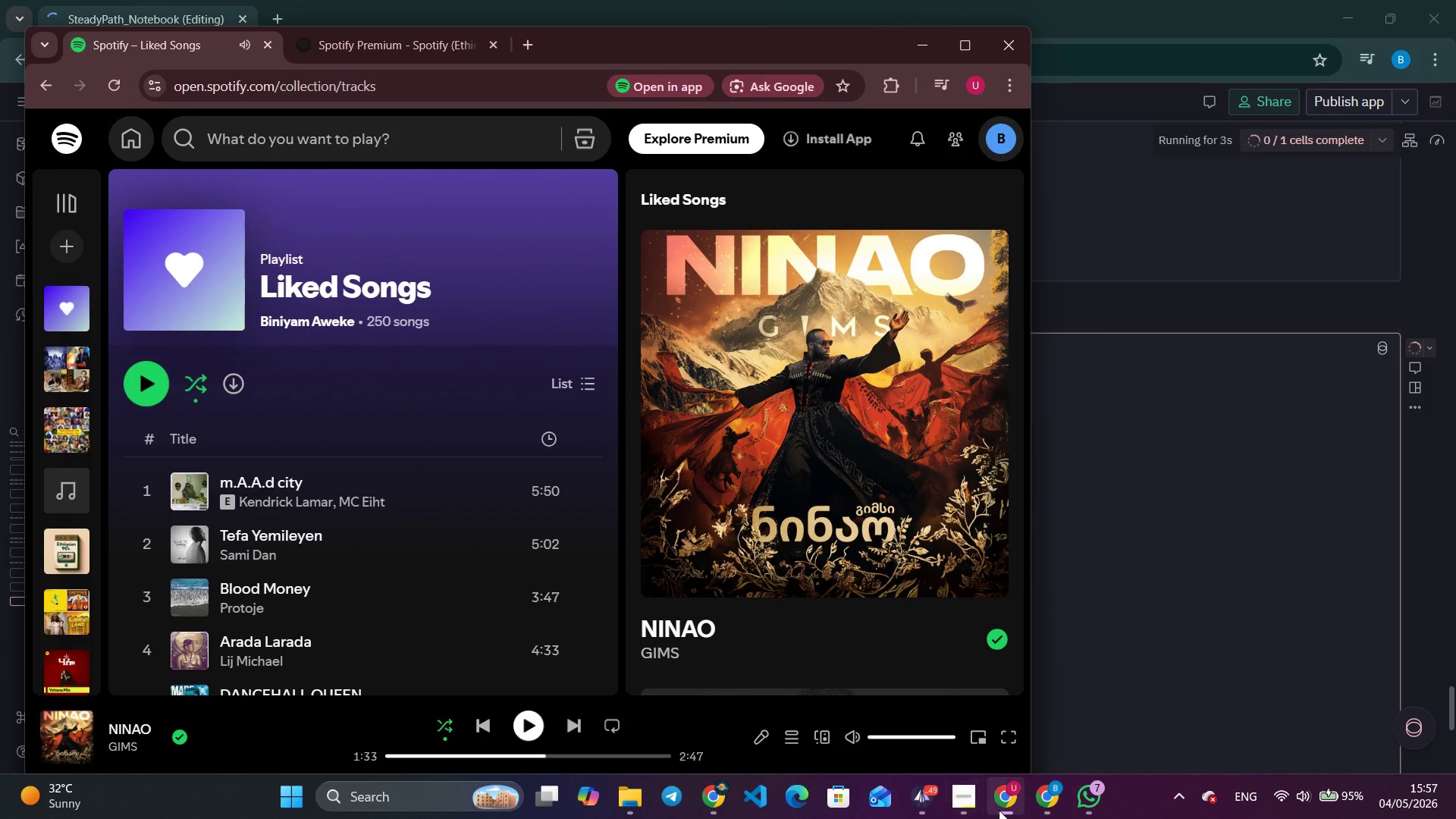 
left_click([1013, 802])
 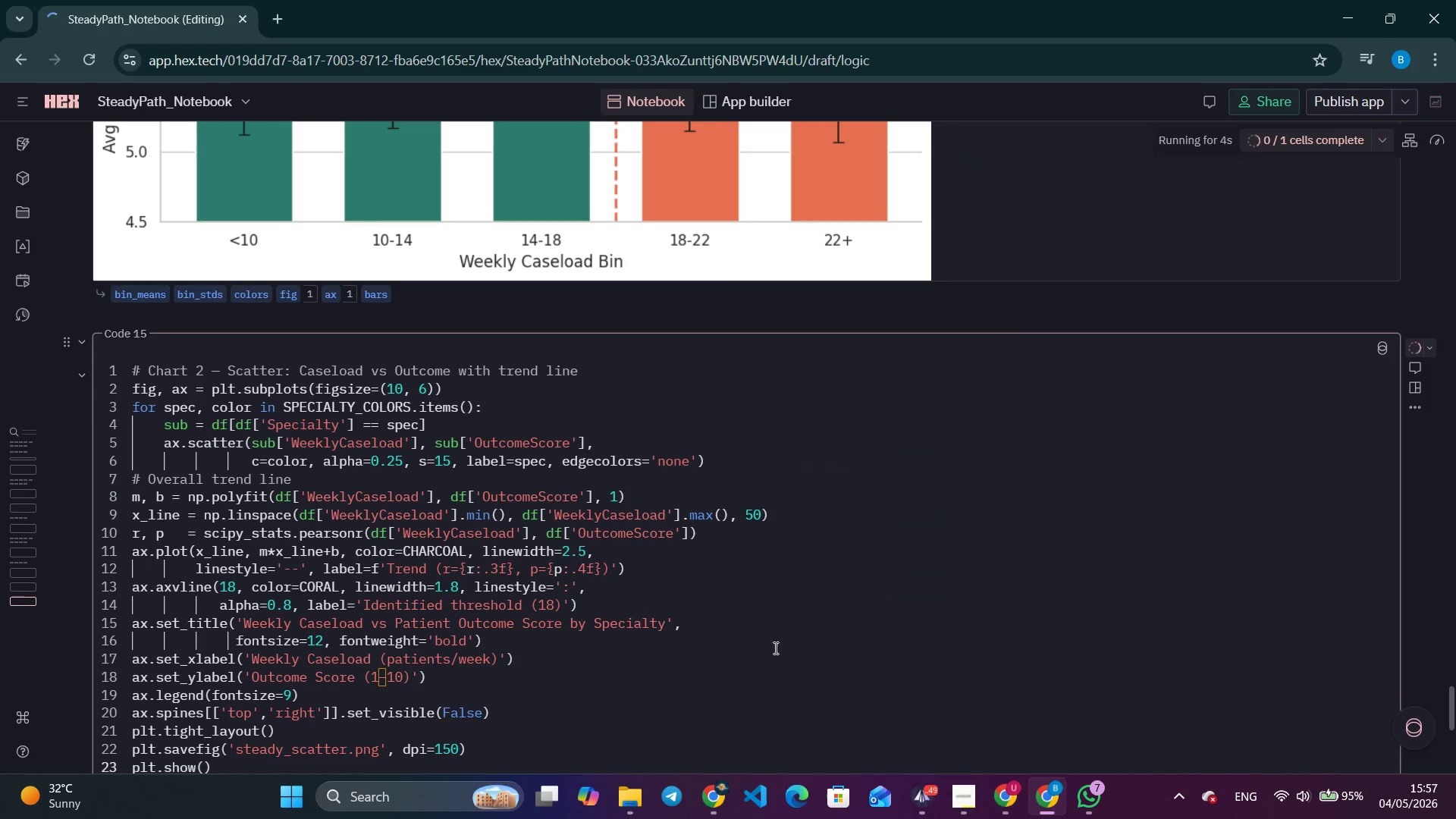 
left_click([775, 600])
 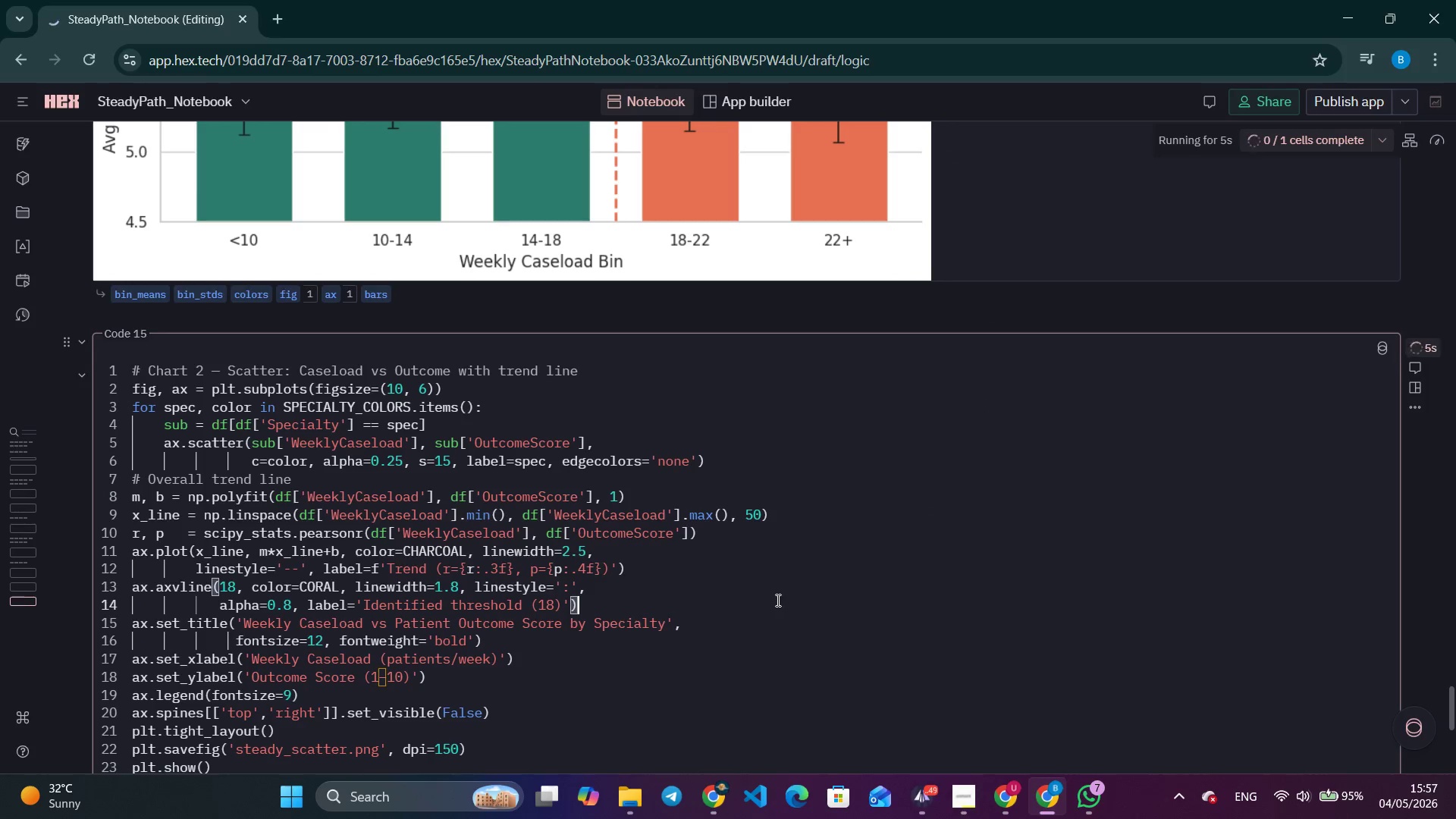 
scroll: coordinate [780, 599], scroll_direction: down, amount: 4.0
 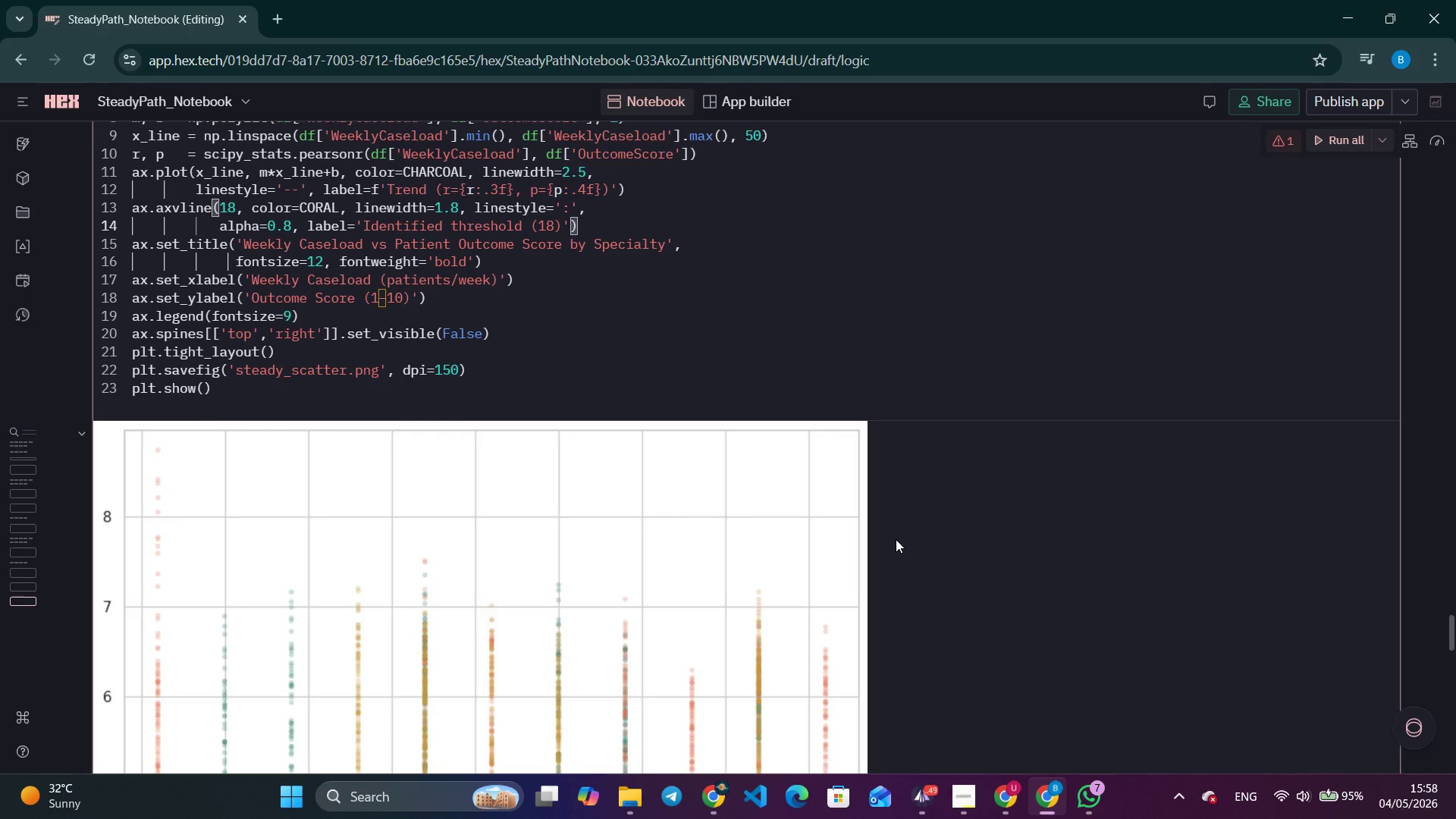 
wait(32.49)
 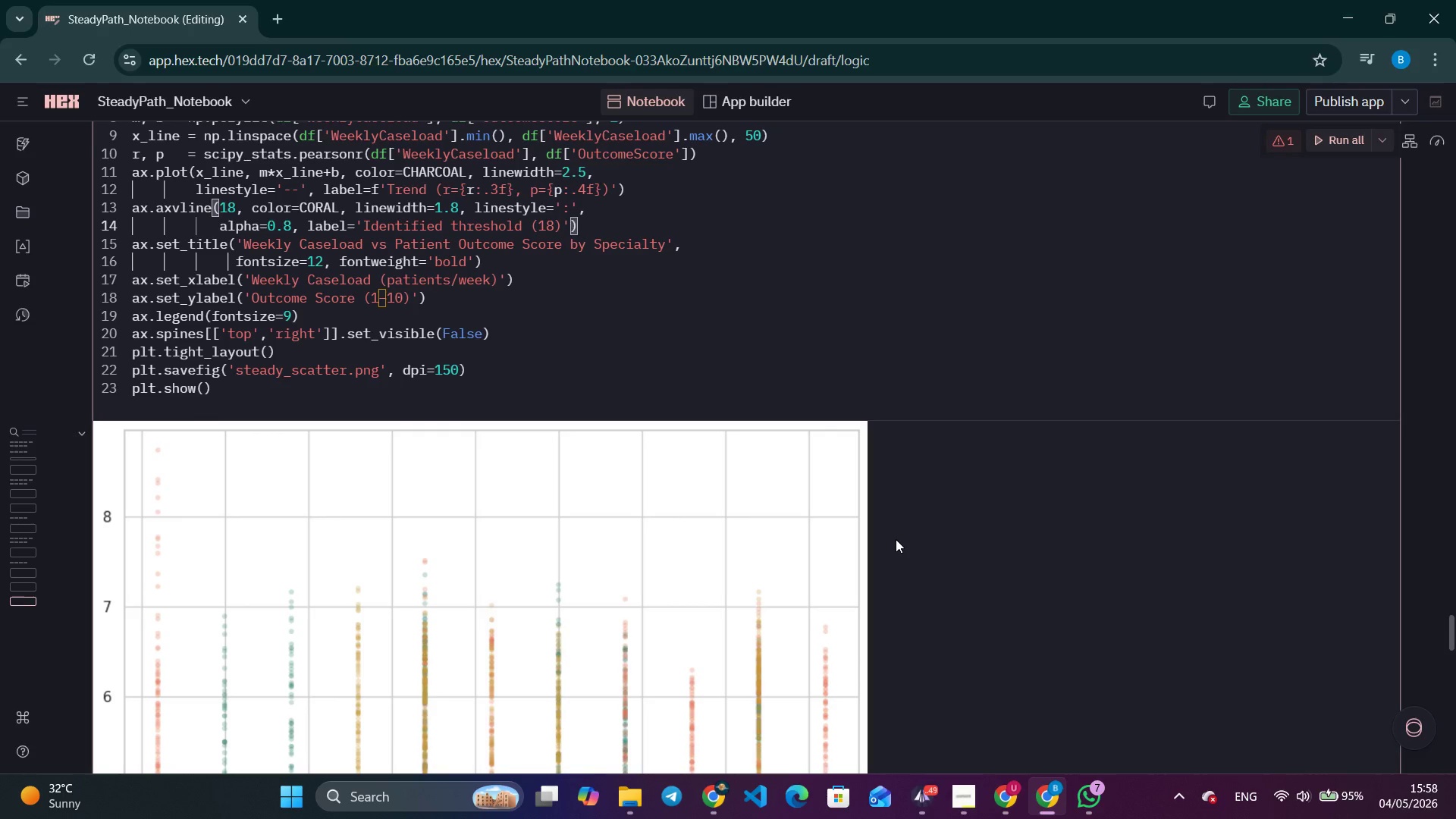 
scroll: coordinate [896, 539], scroll_direction: down, amount: 2.0
 